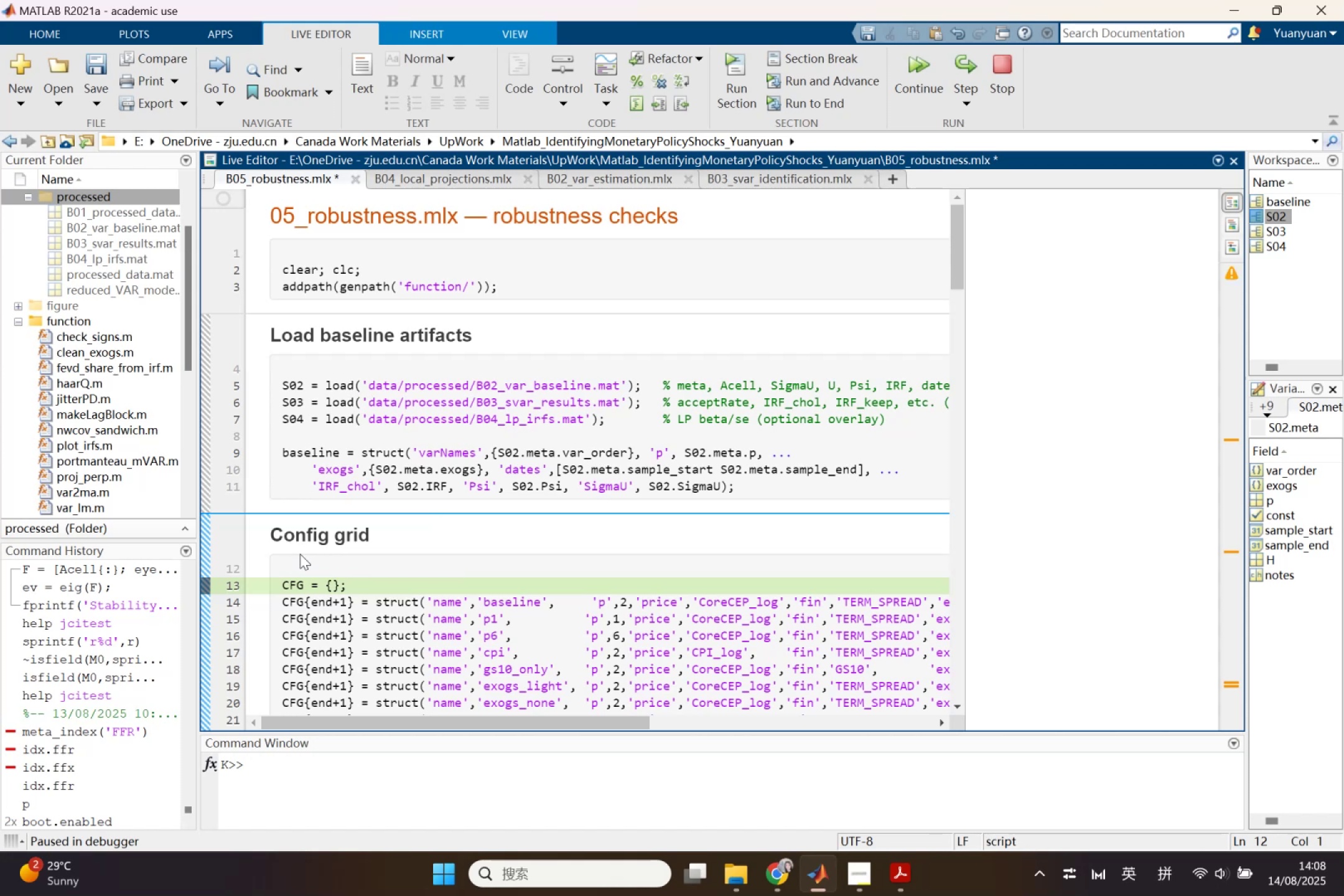 
key(Backspace)
 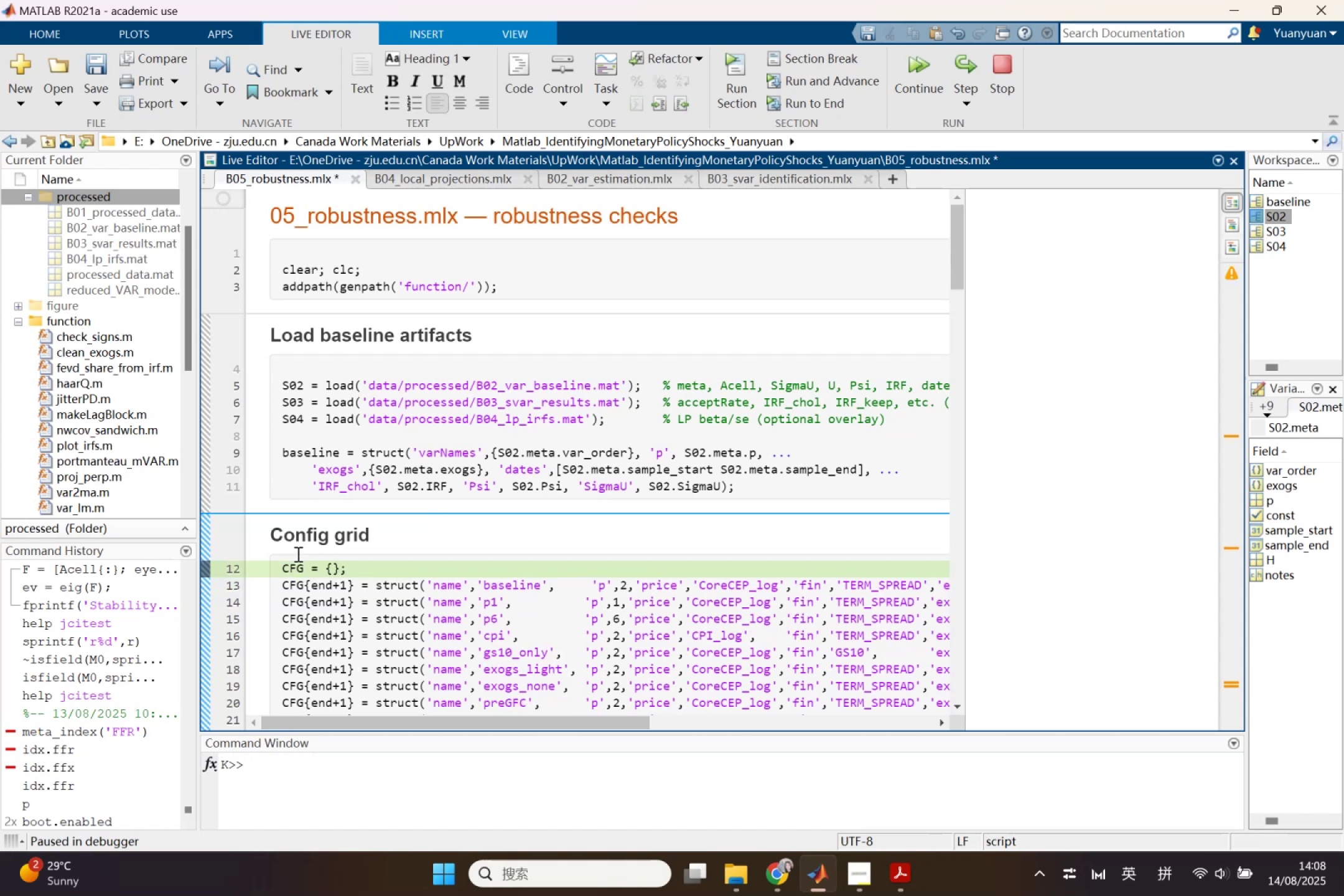 
scroll: coordinate [355, 586], scroll_direction: down, amount: 1.0
 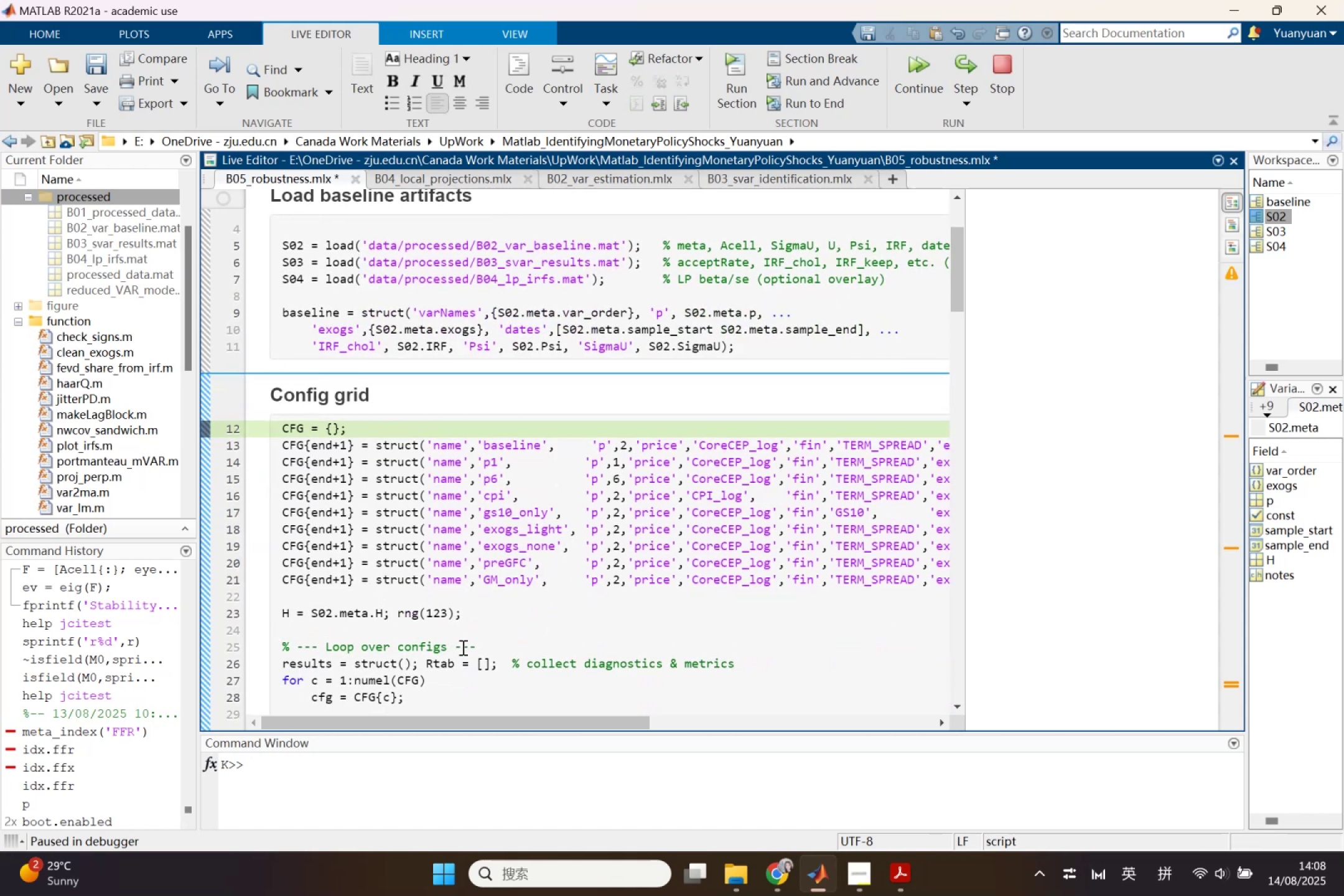 
left_click_drag(start_coordinate=[448, 648], to_coordinate=[322, 643])
 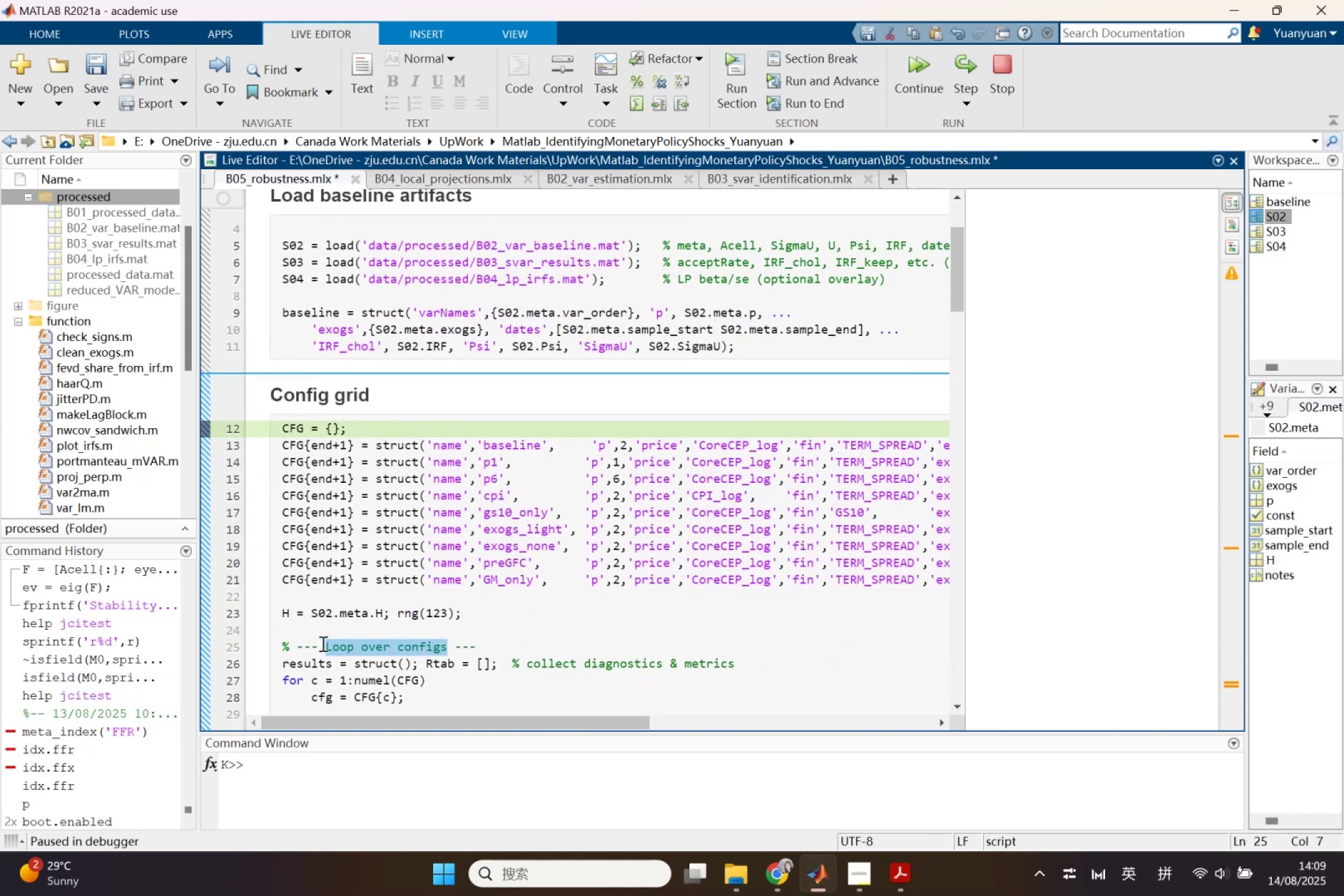 
key(Control+C)
 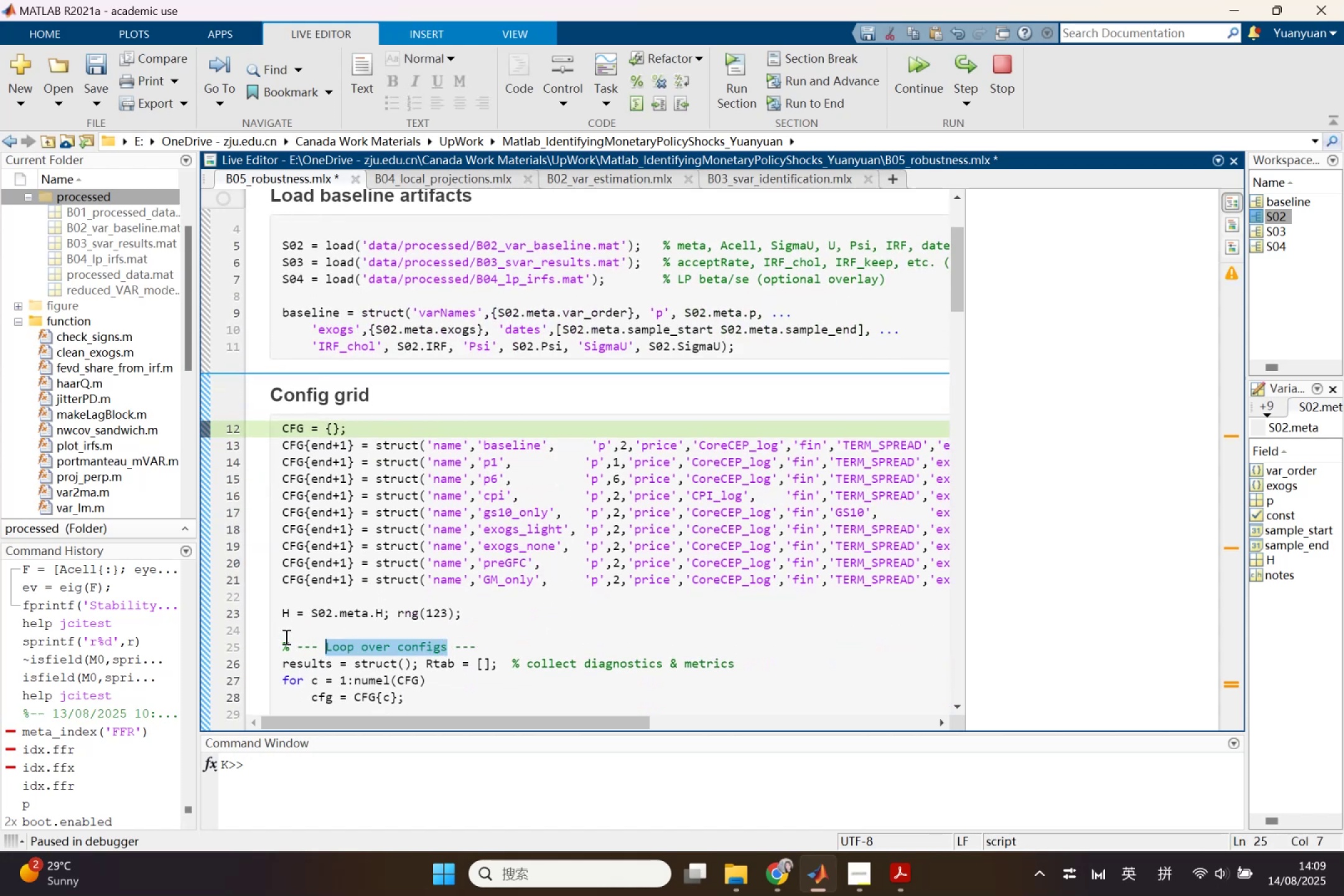 
left_click([282, 633])
 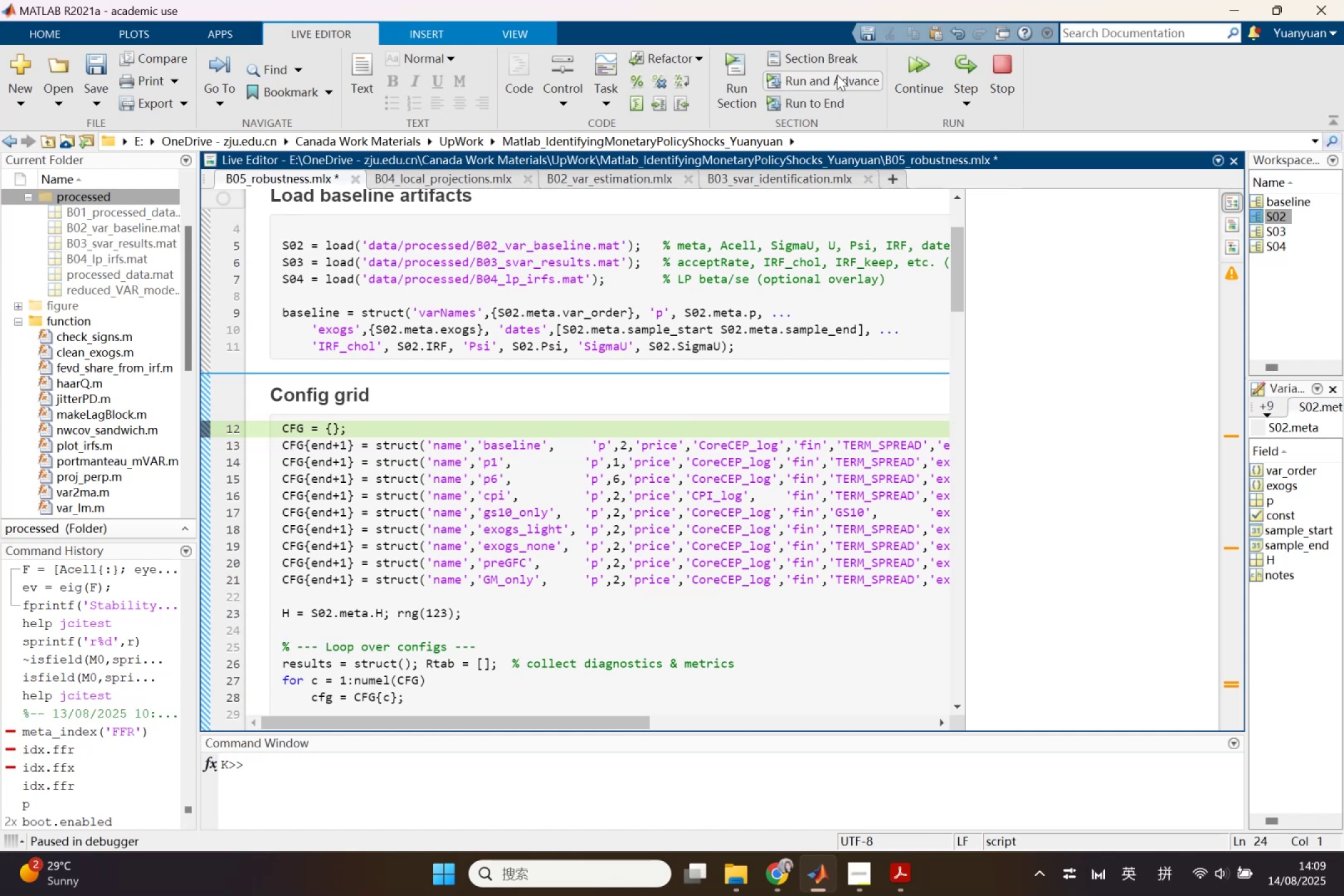 
left_click([836, 54])
 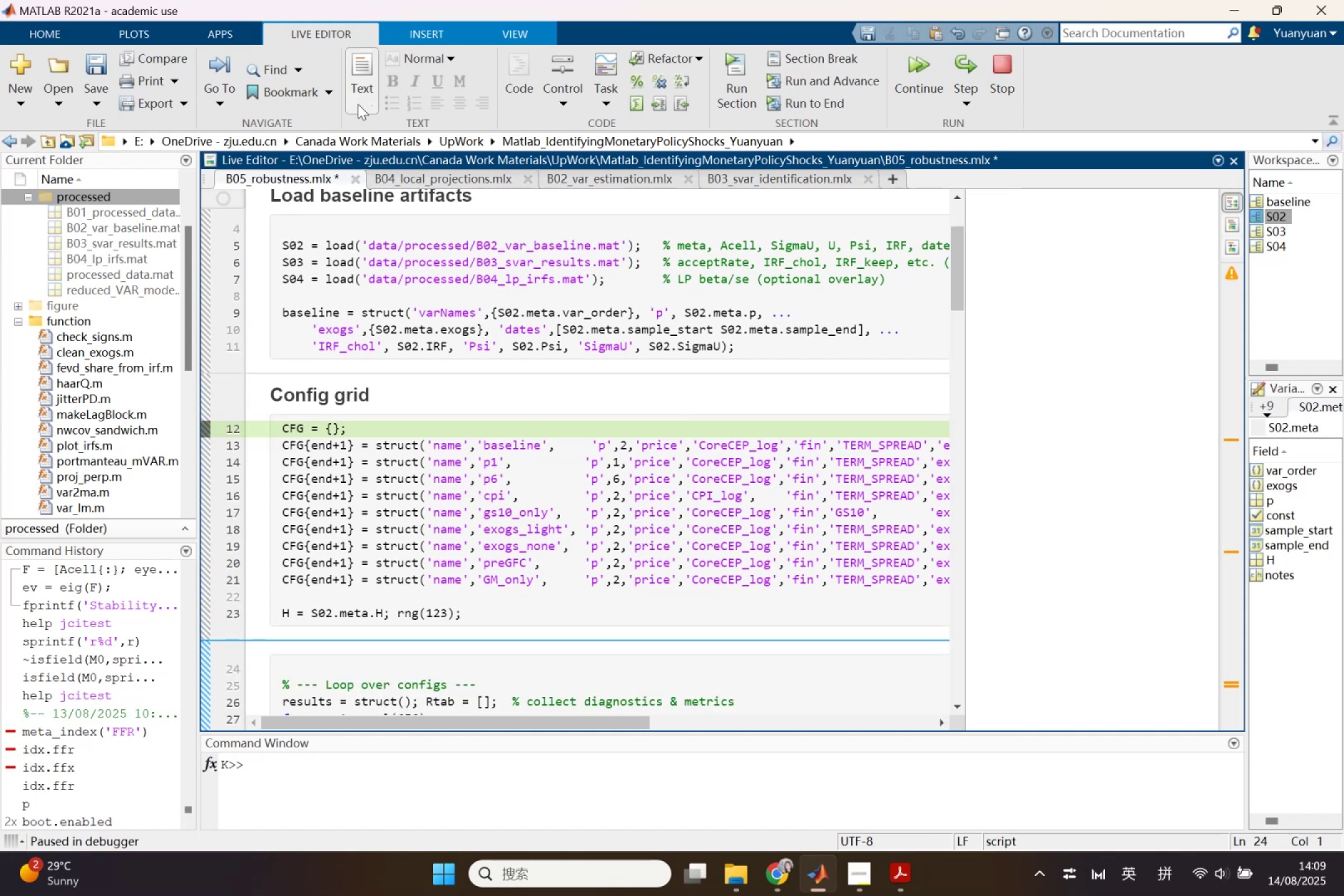 
left_click([358, 103])
 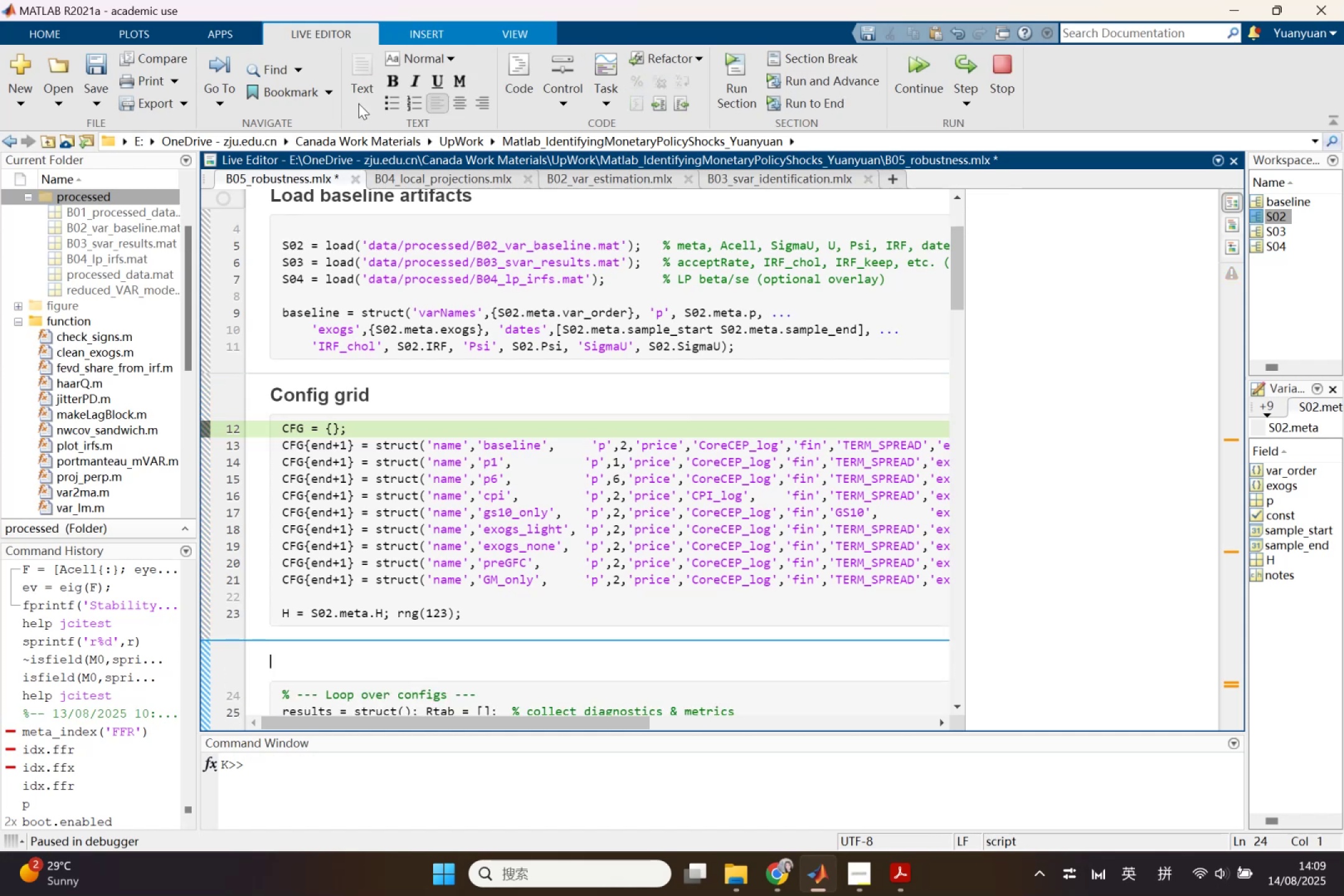 
key(Control+Shift+1)
 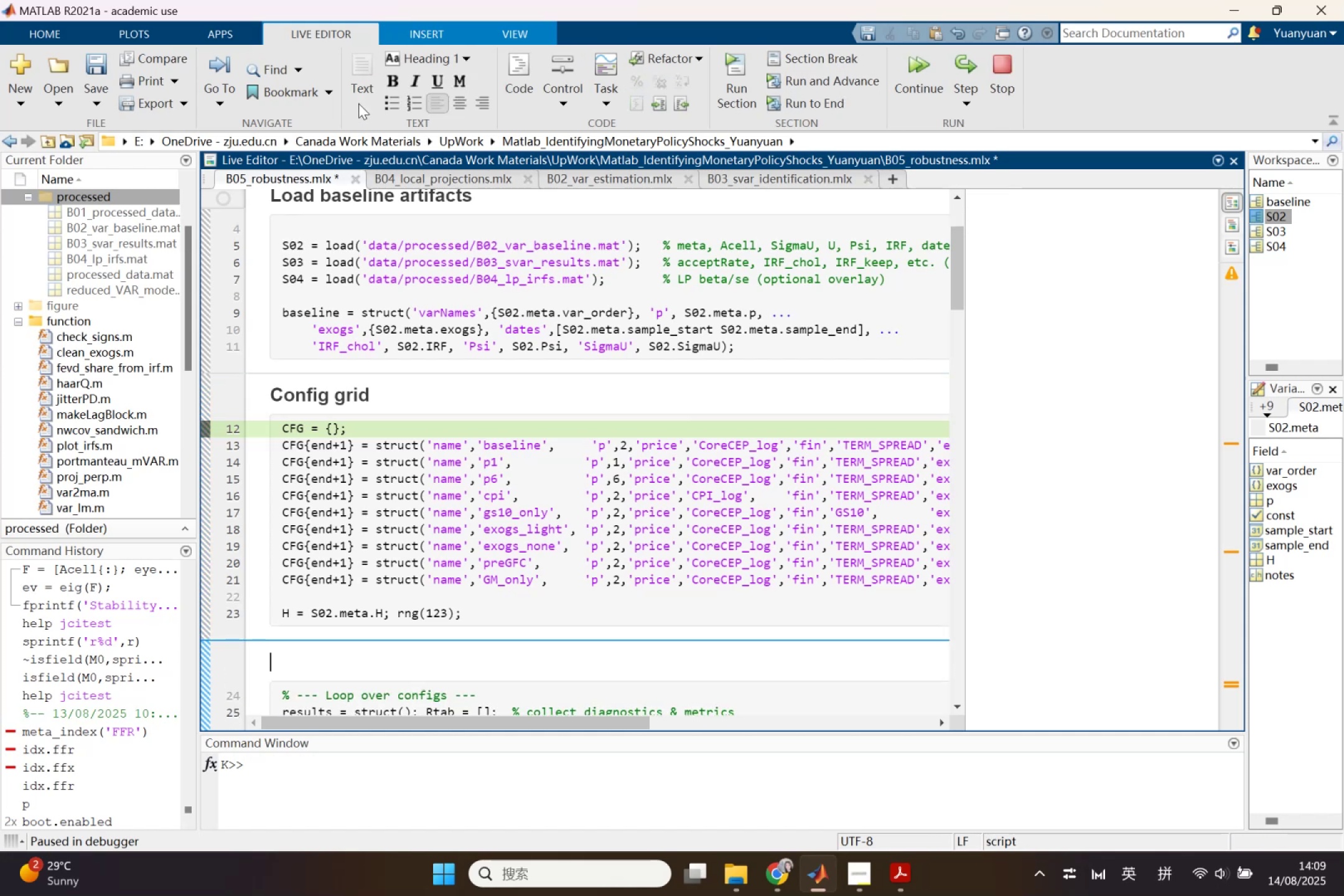 
key(Control+V)
 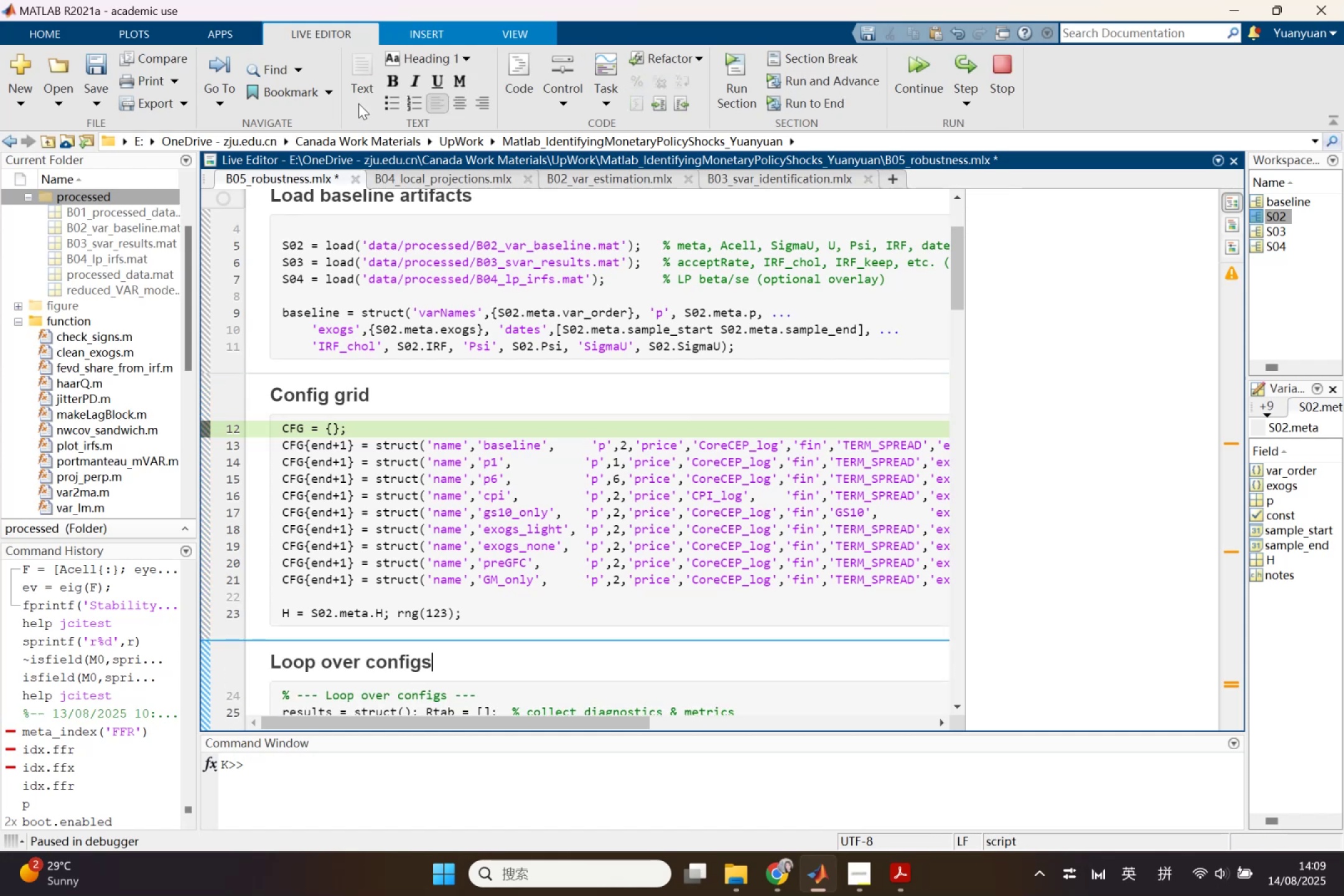 
scroll: coordinate [366, 279], scroll_direction: down, amount: 2.0
 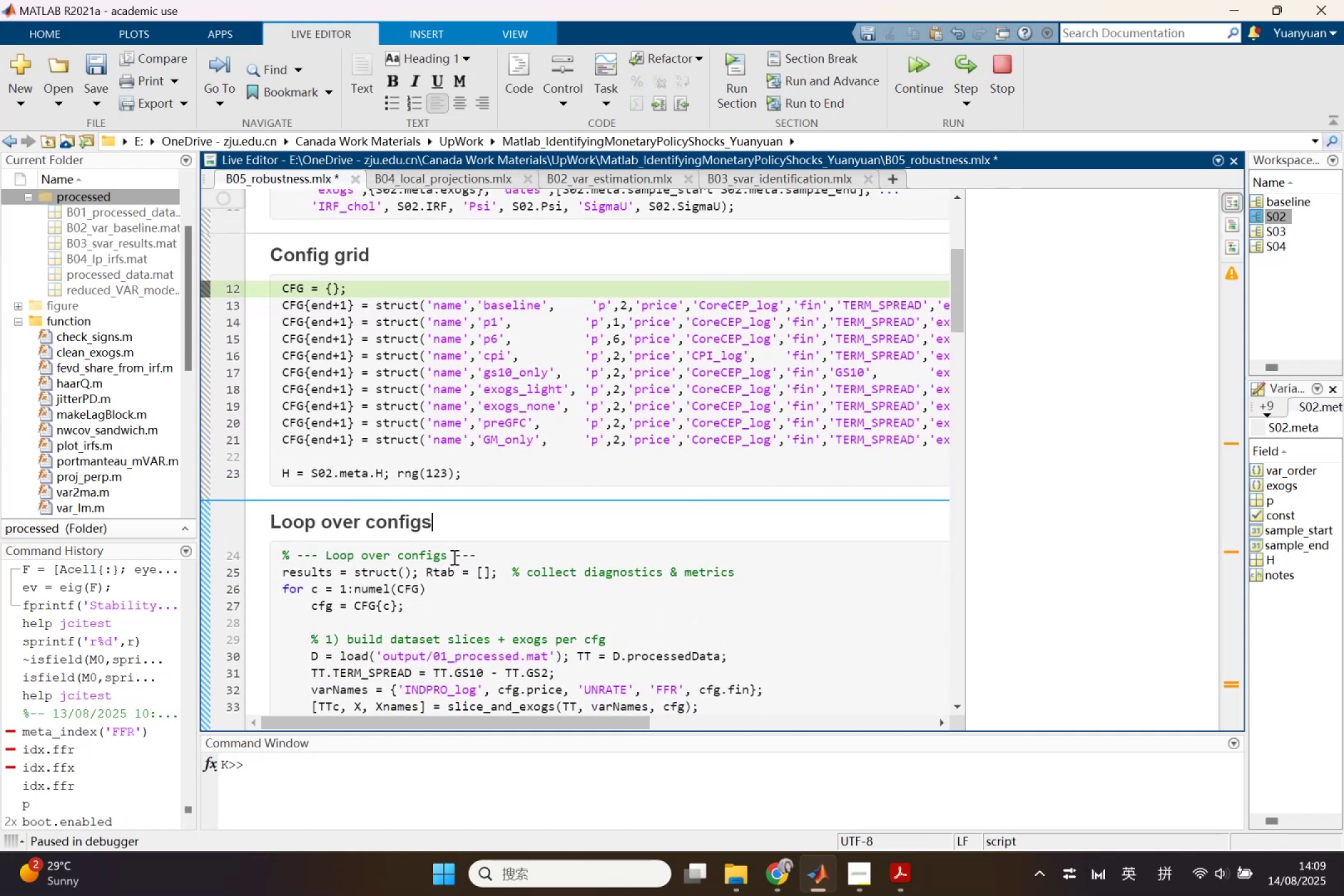 
left_click_drag(start_coordinate=[485, 553], to_coordinate=[269, 541])
 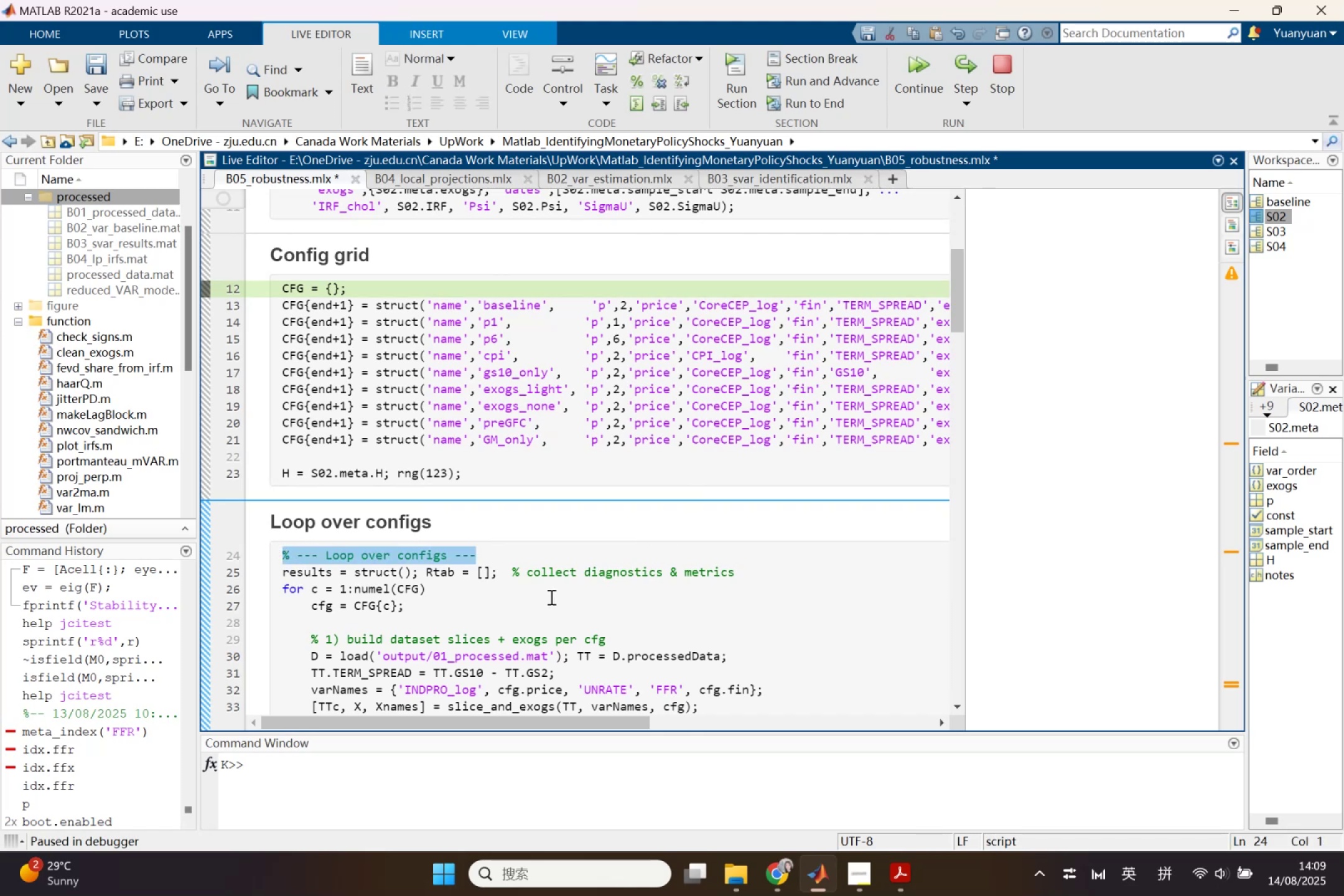 
key(Backspace)
 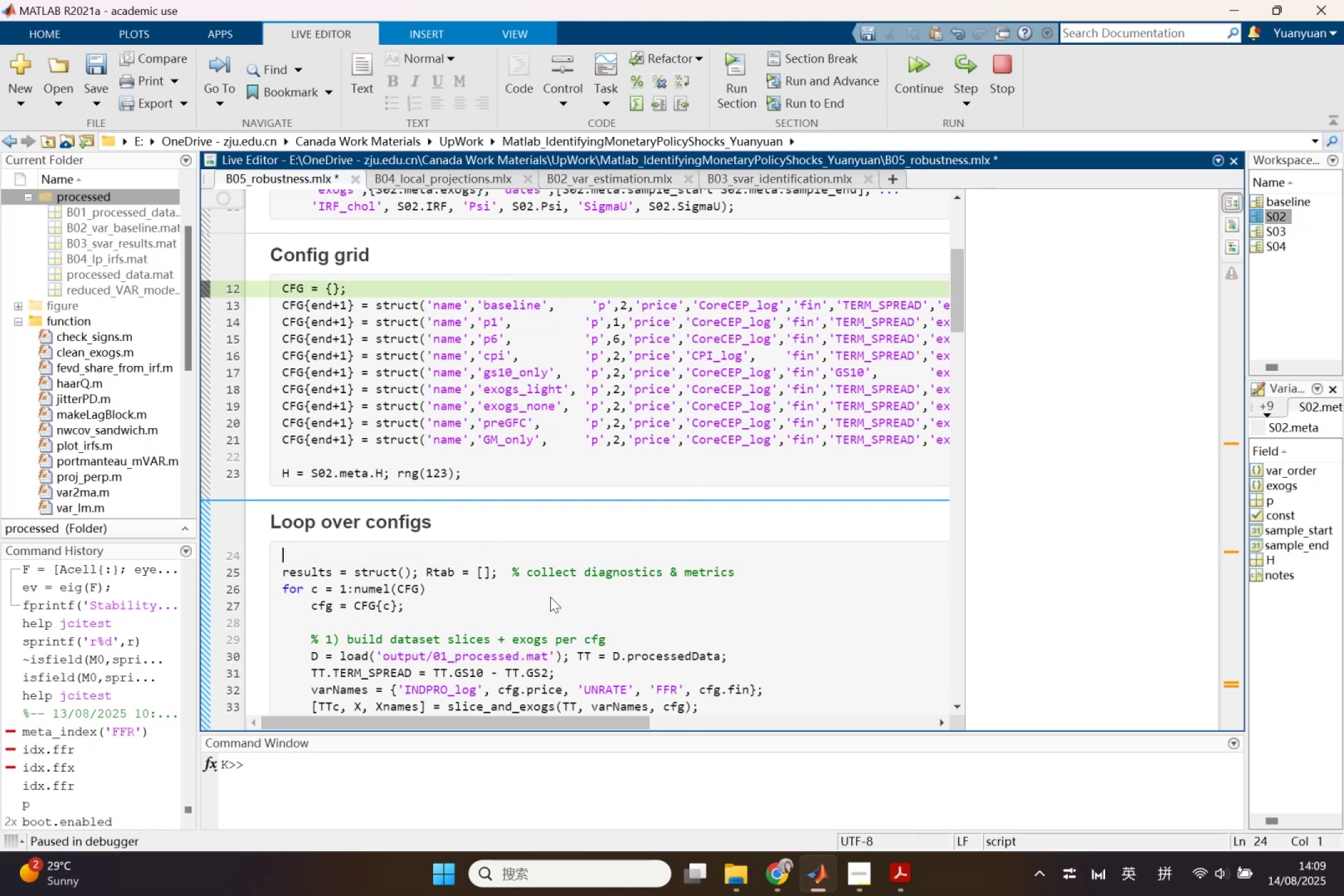 
key(Backspace)
 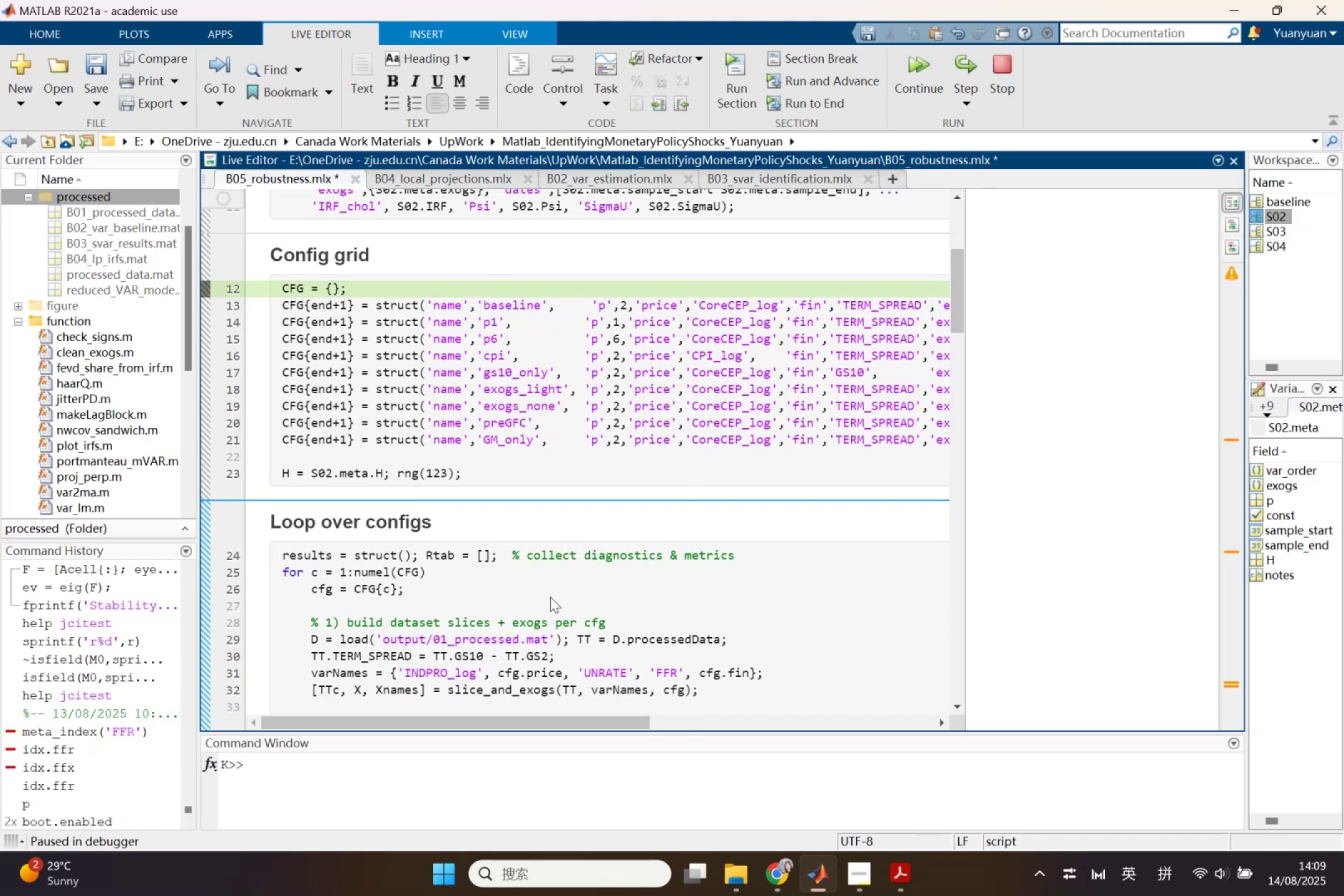 
scroll: coordinate [502, 536], scroll_direction: down, amount: 4.0
 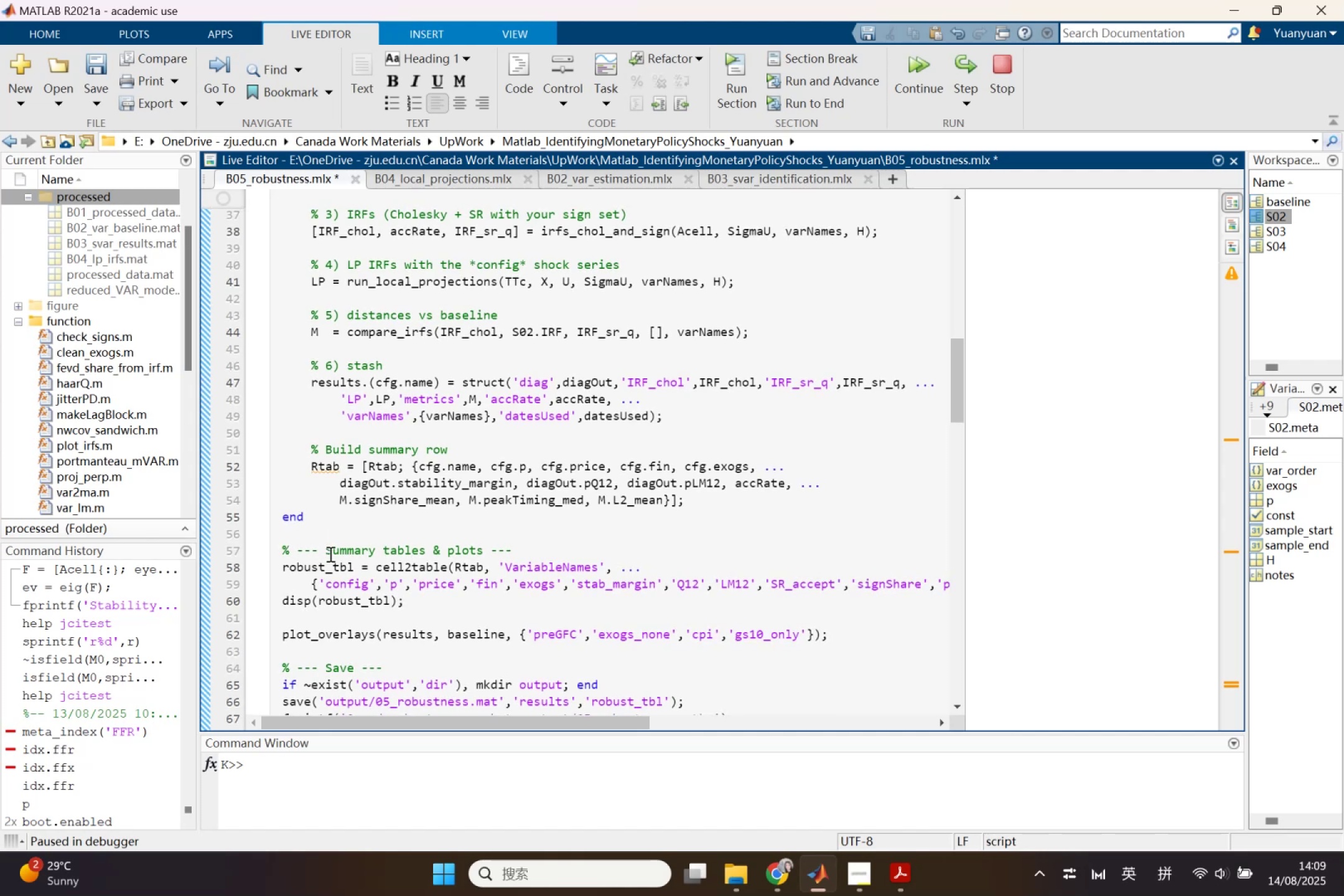 
left_click_drag(start_coordinate=[328, 551], to_coordinate=[483, 552])
 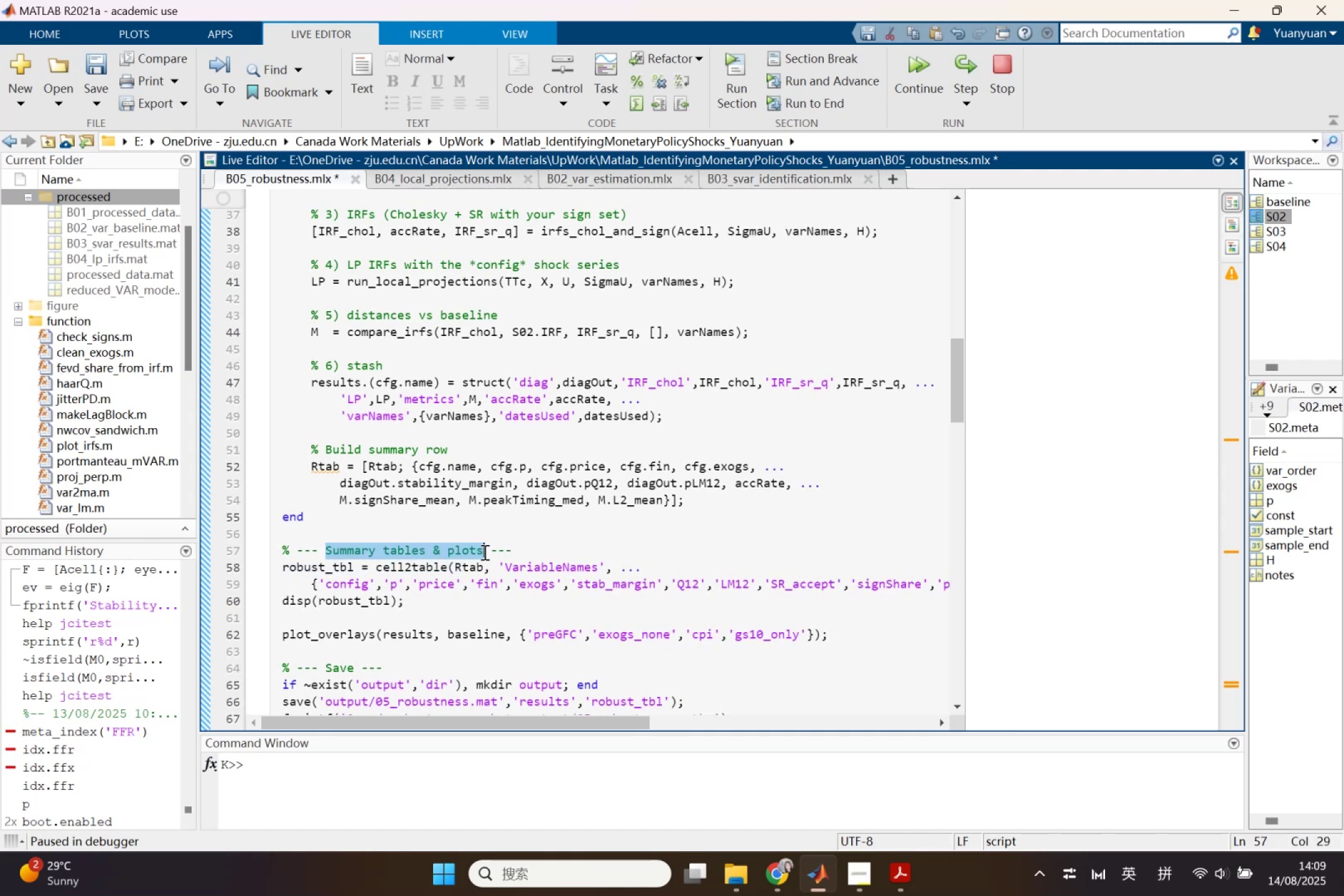 
key(Control+ControlLeft)
 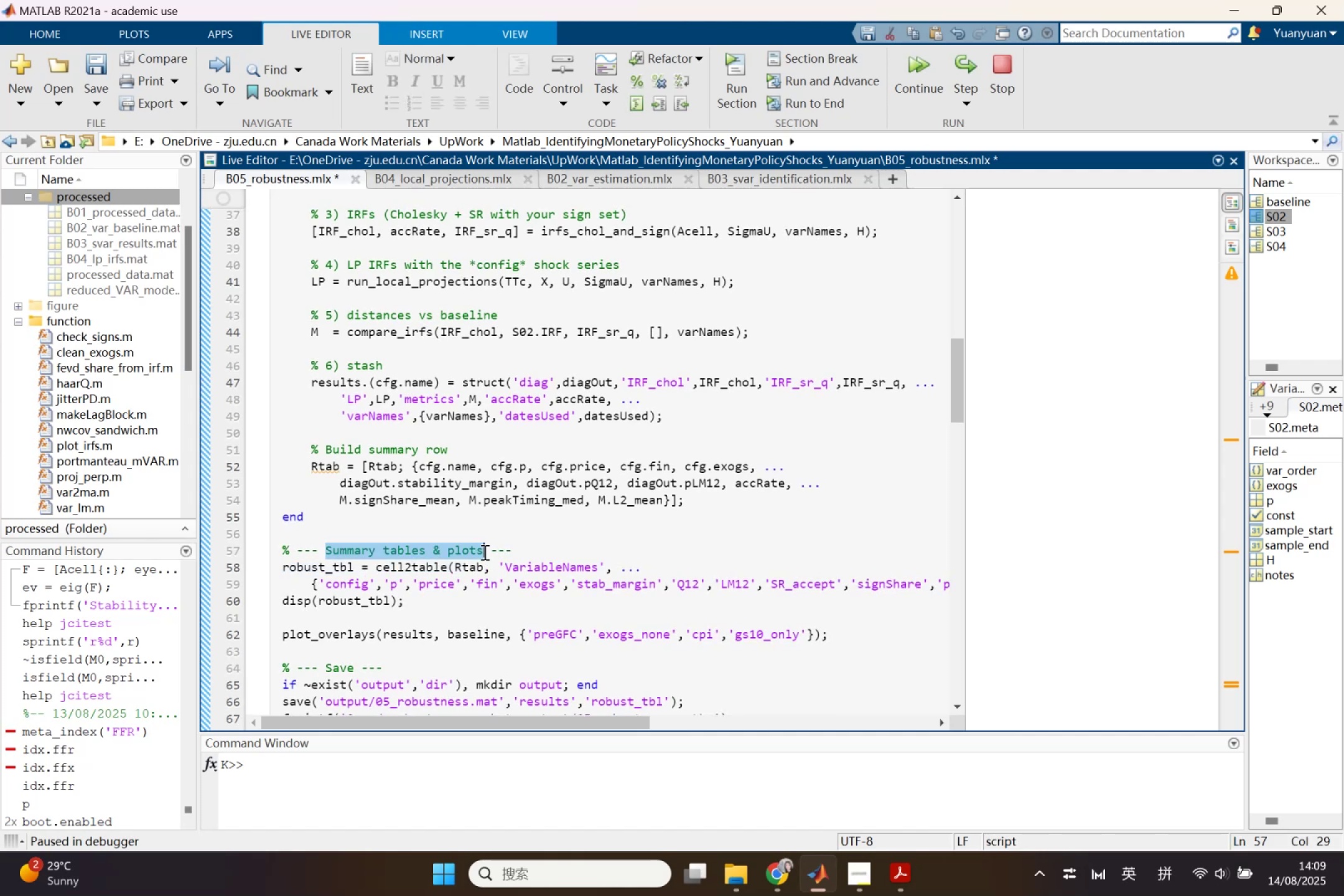 
key(Control+C)
 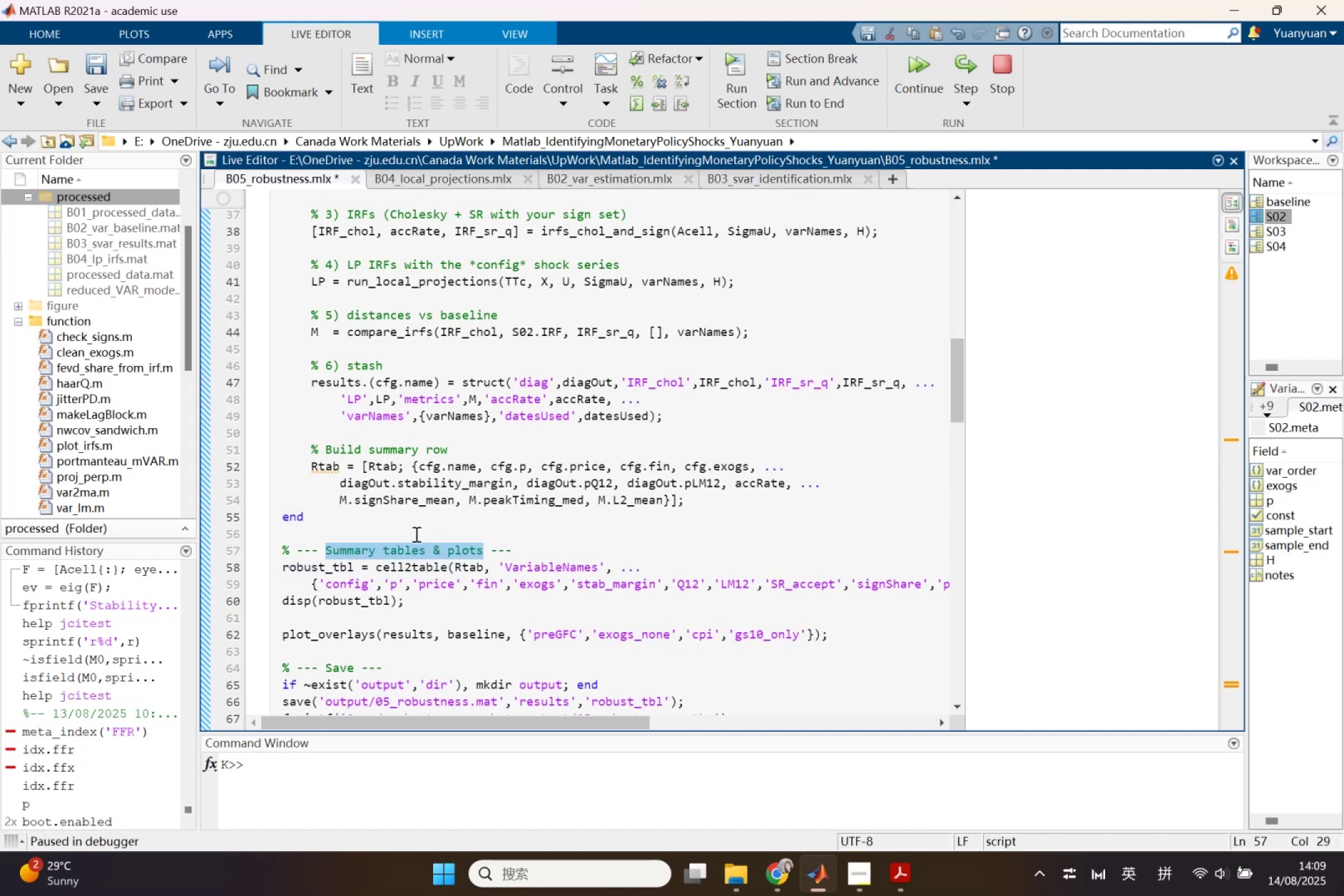 
left_click([415, 534])
 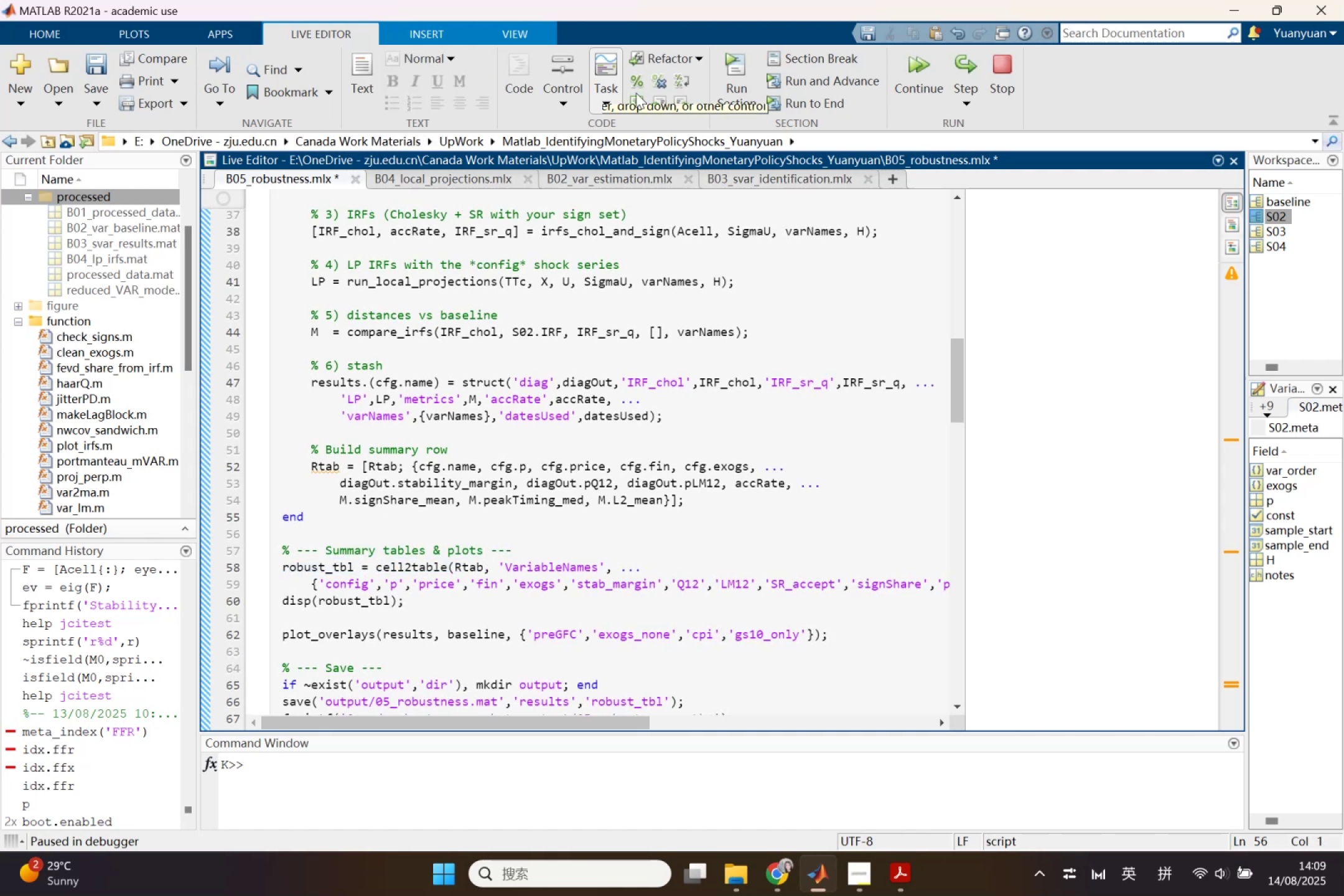 
left_click([811, 65])
 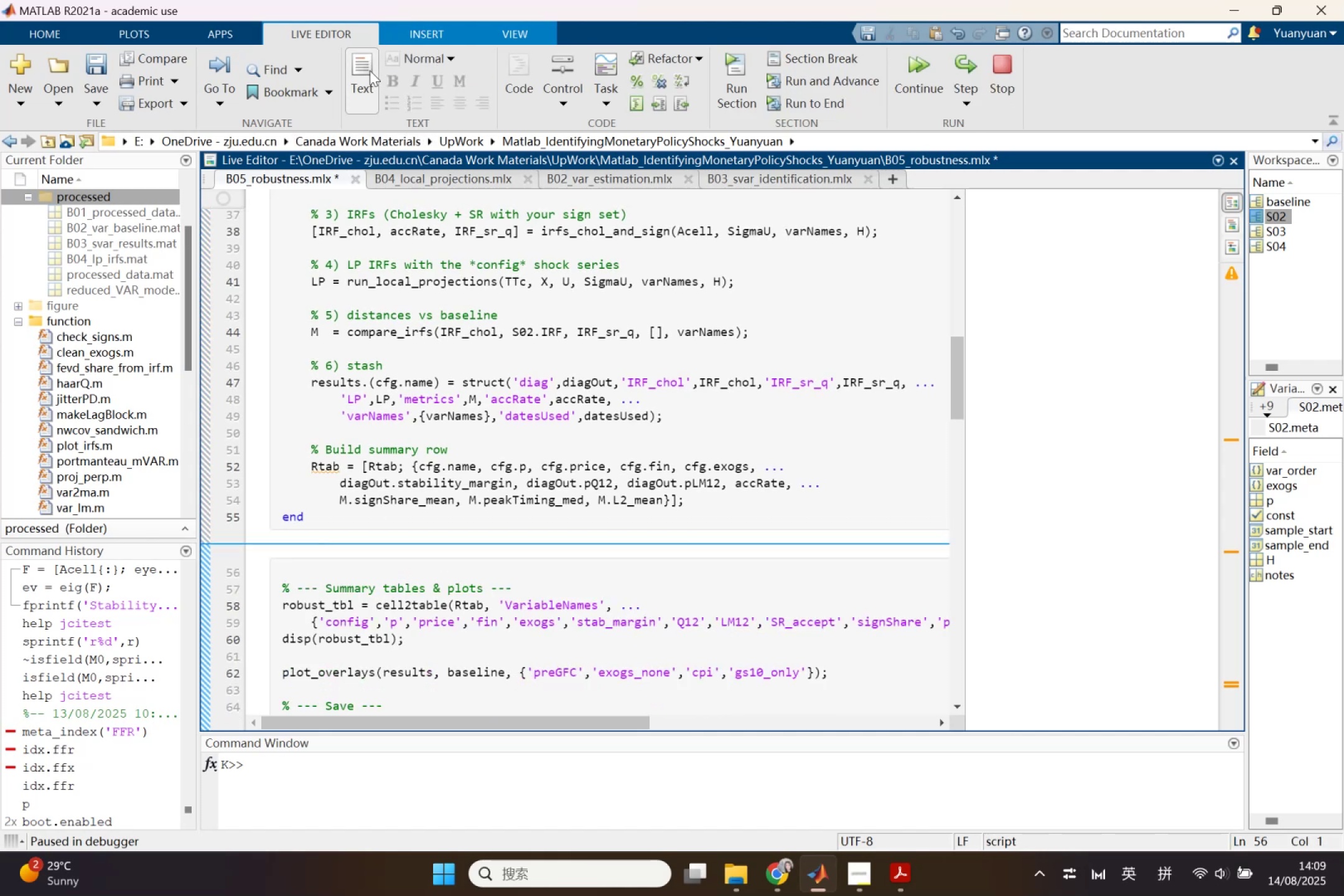 
key(Control+Shift+1)
 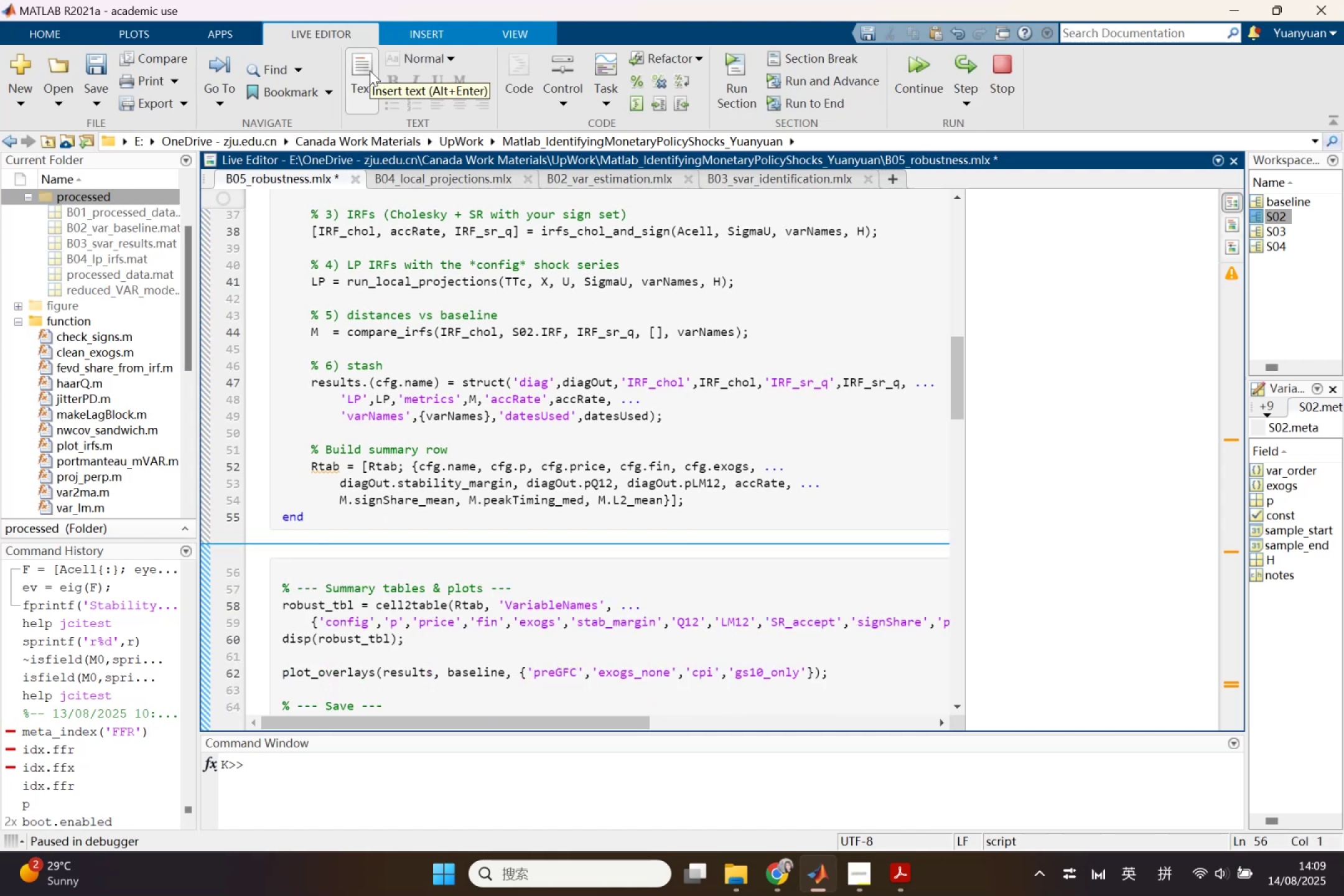 
key(Control+V)
 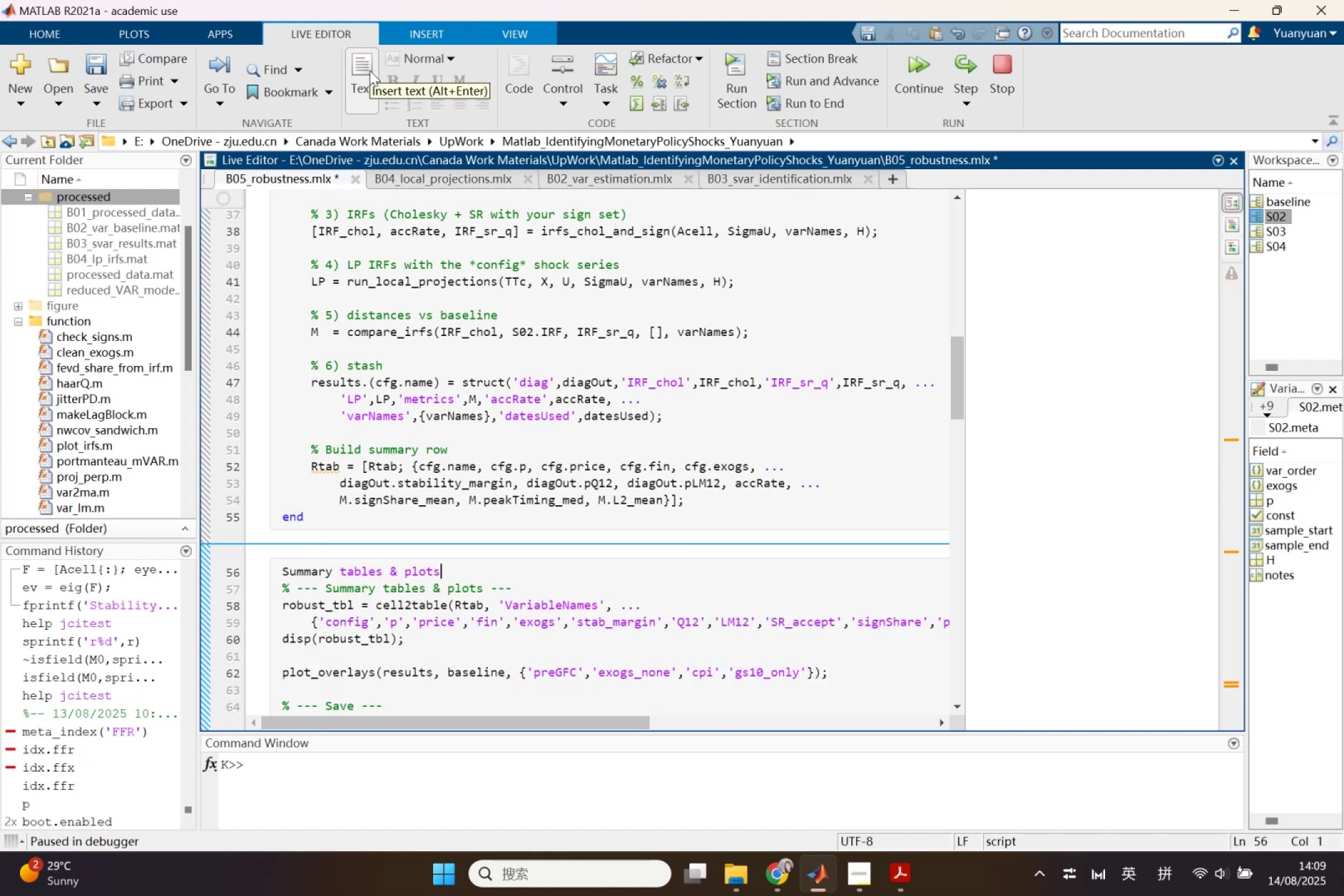 
key(Control+Z)
 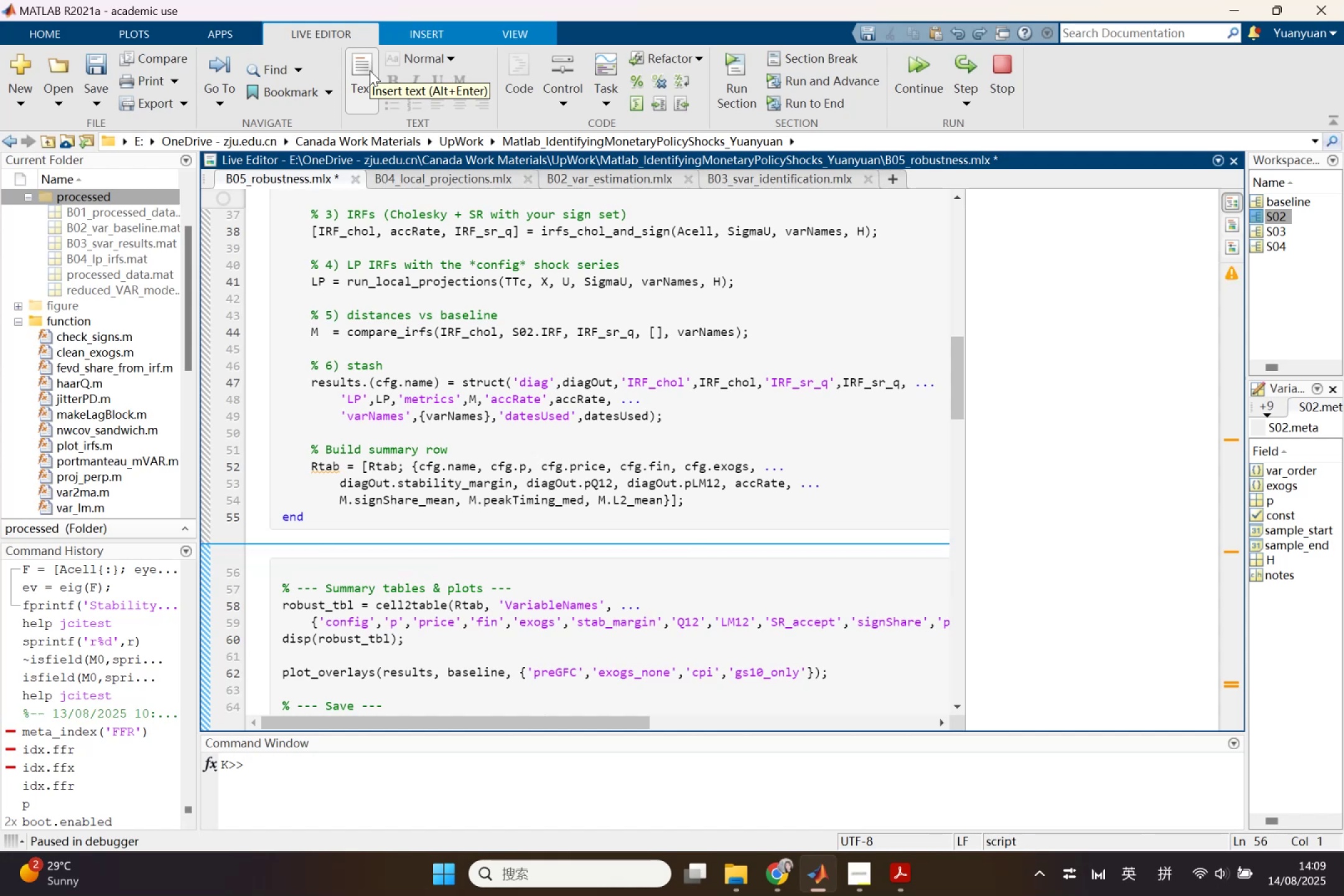 
left_click([370, 70])
 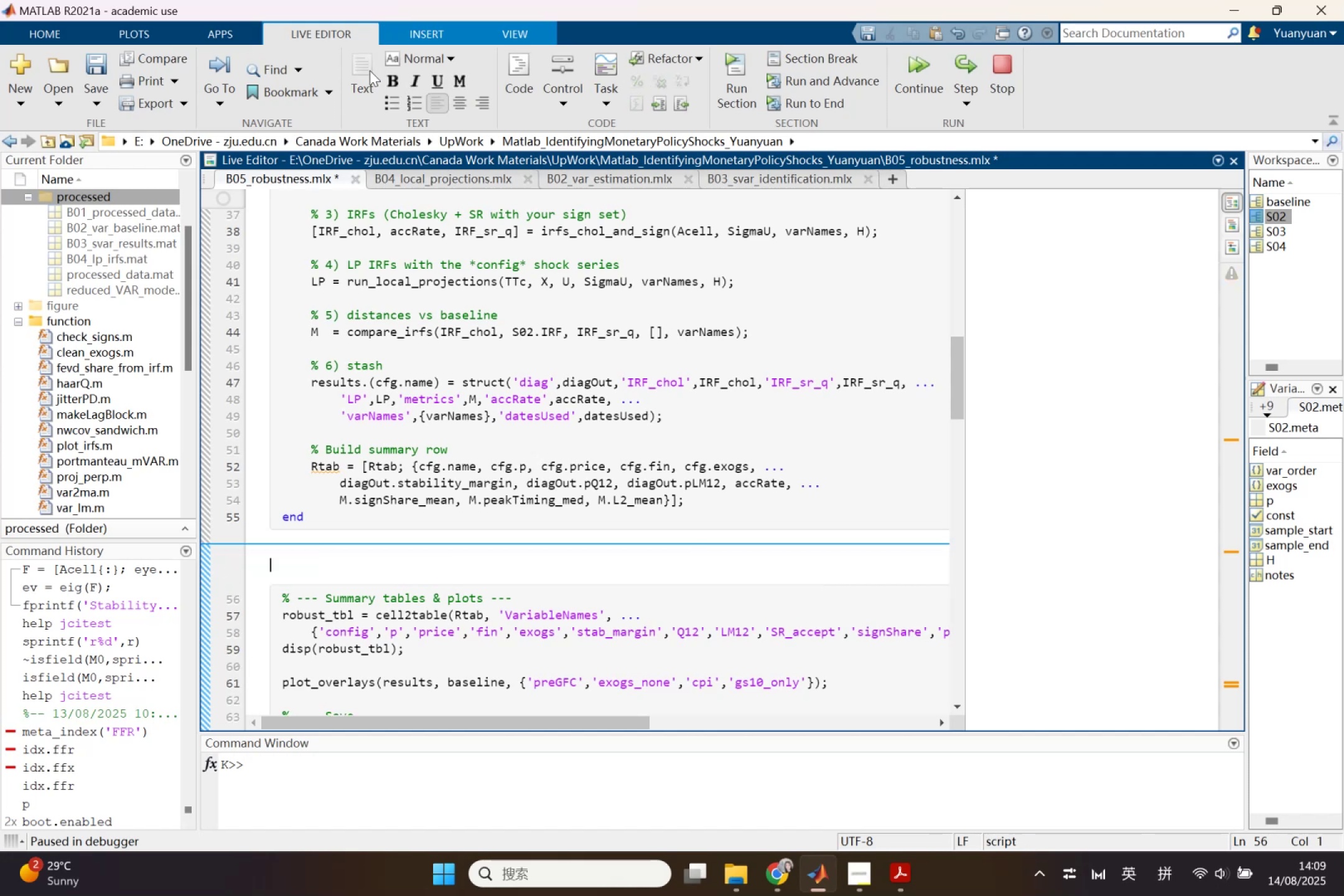 
key(Control+Shift+1)
 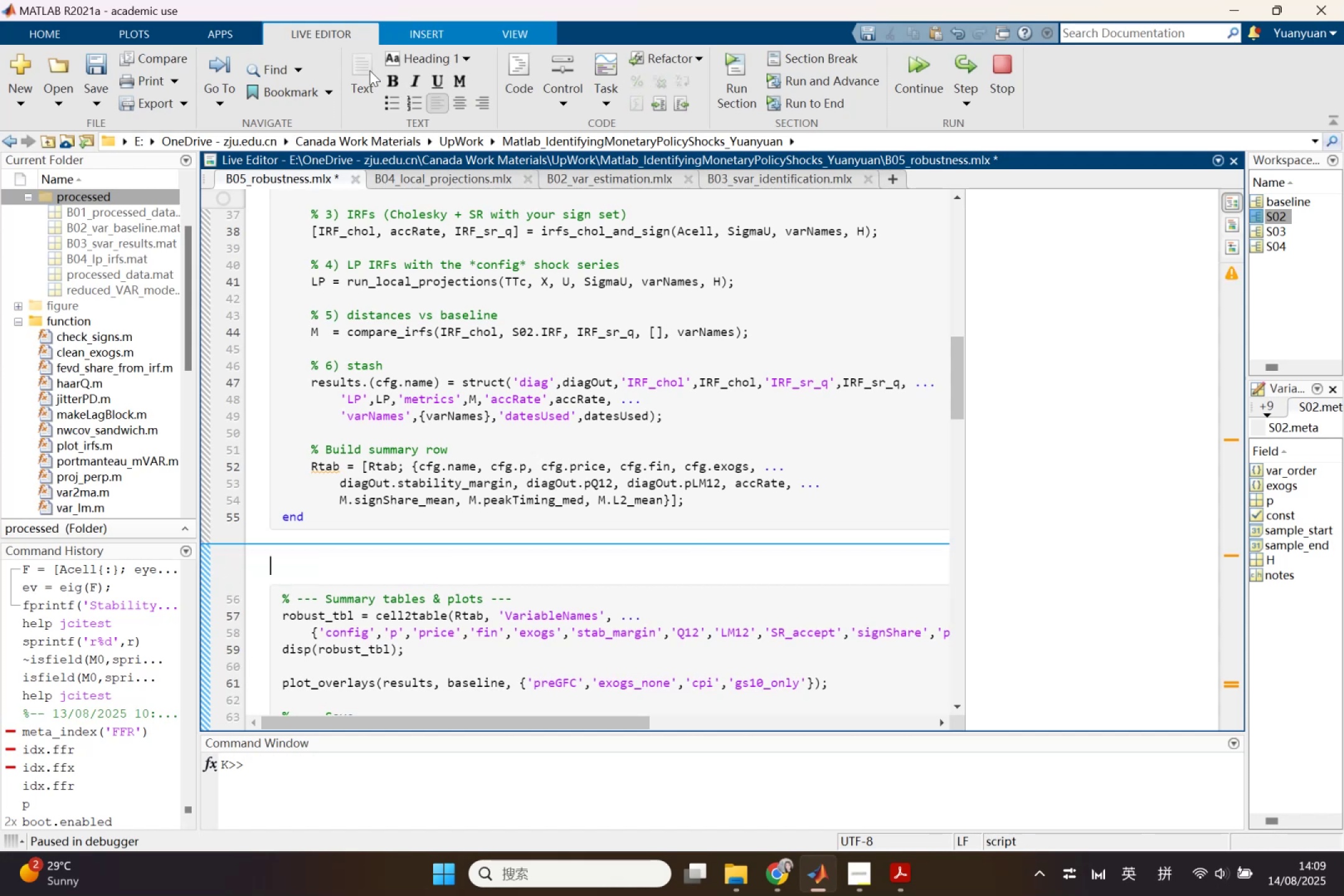 
key(Control+V)
 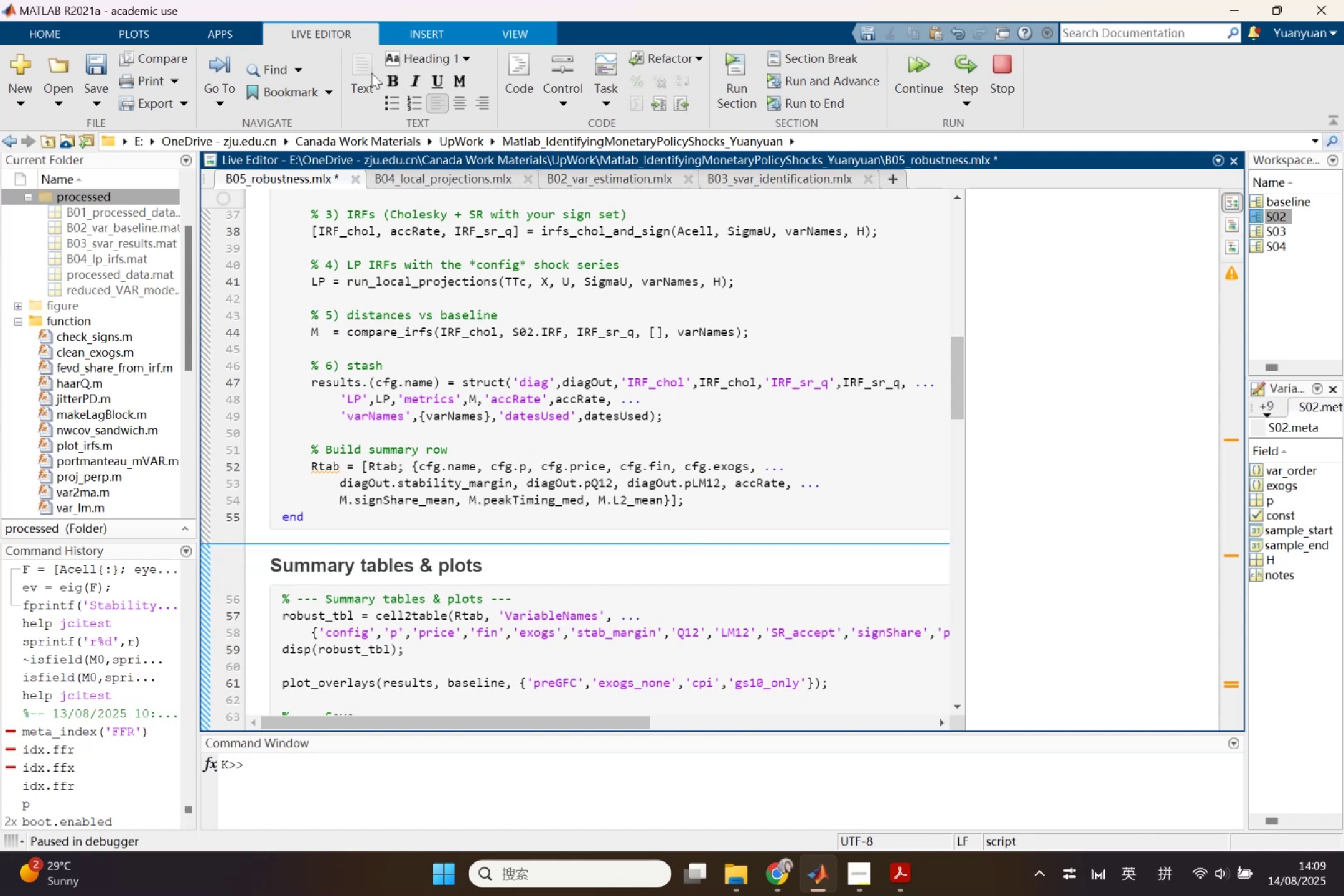 
scroll: coordinate [425, 382], scroll_direction: down, amount: 1.0
 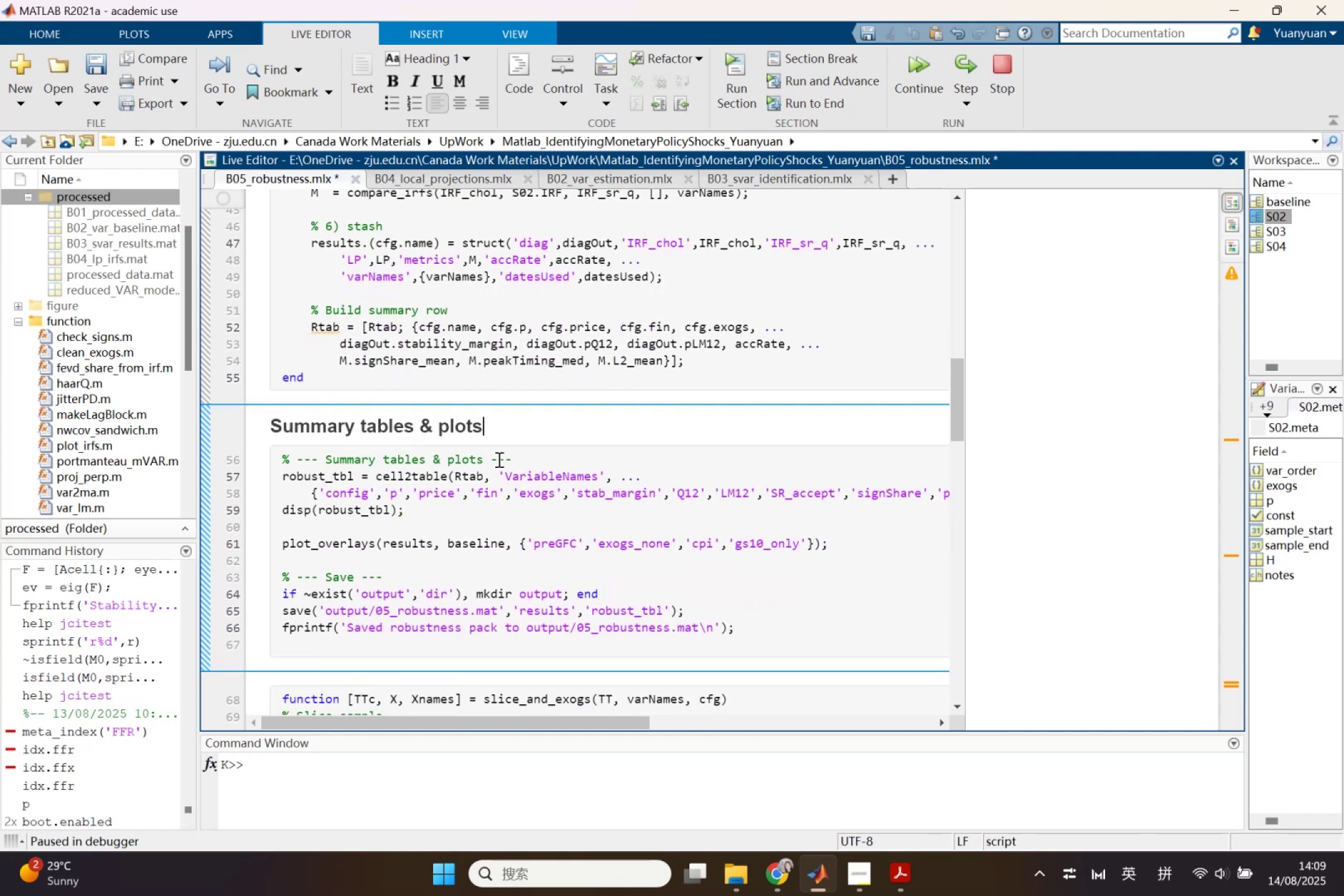 
left_click_drag(start_coordinate=[520, 462], to_coordinate=[248, 447])
 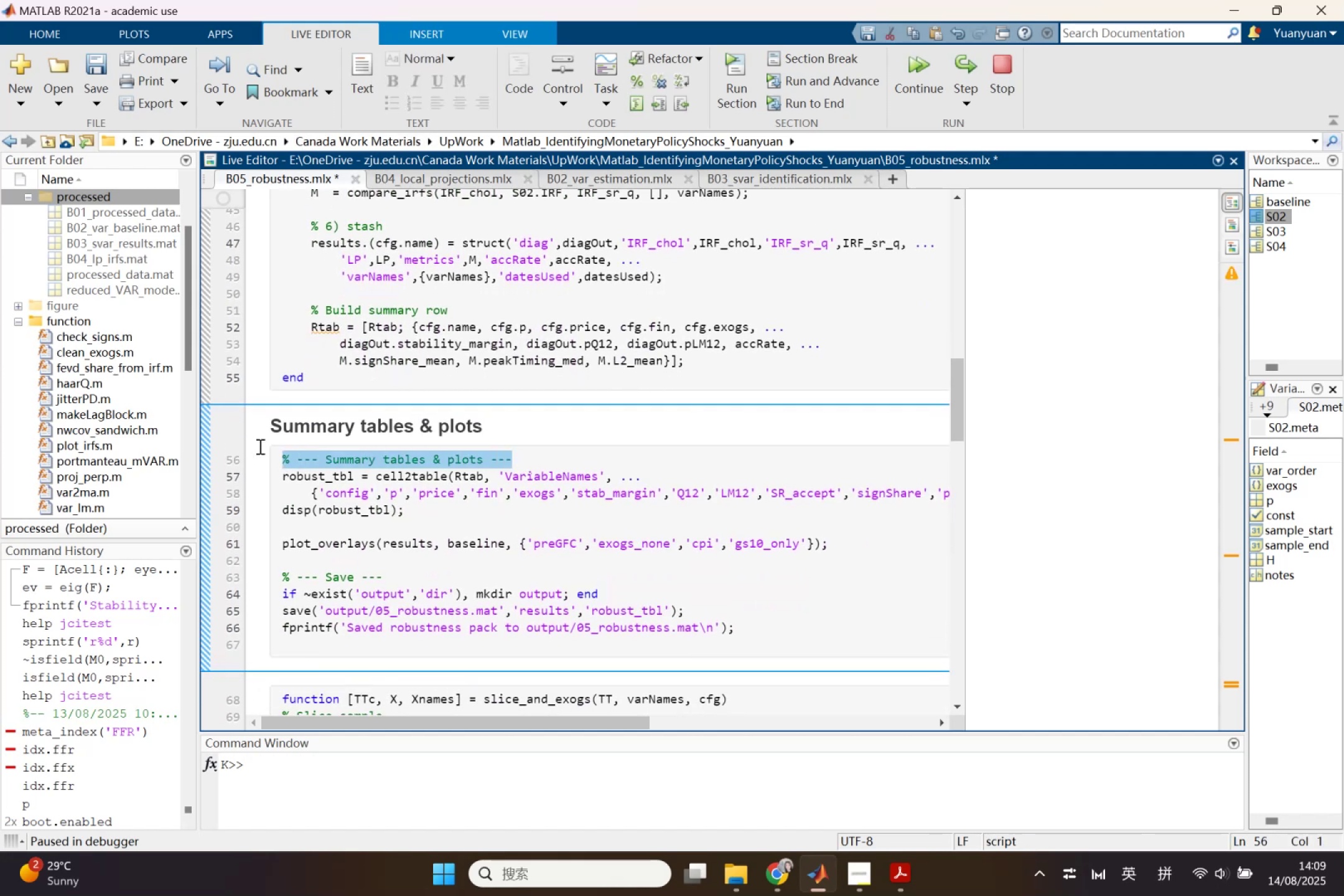 
key(Backspace)
 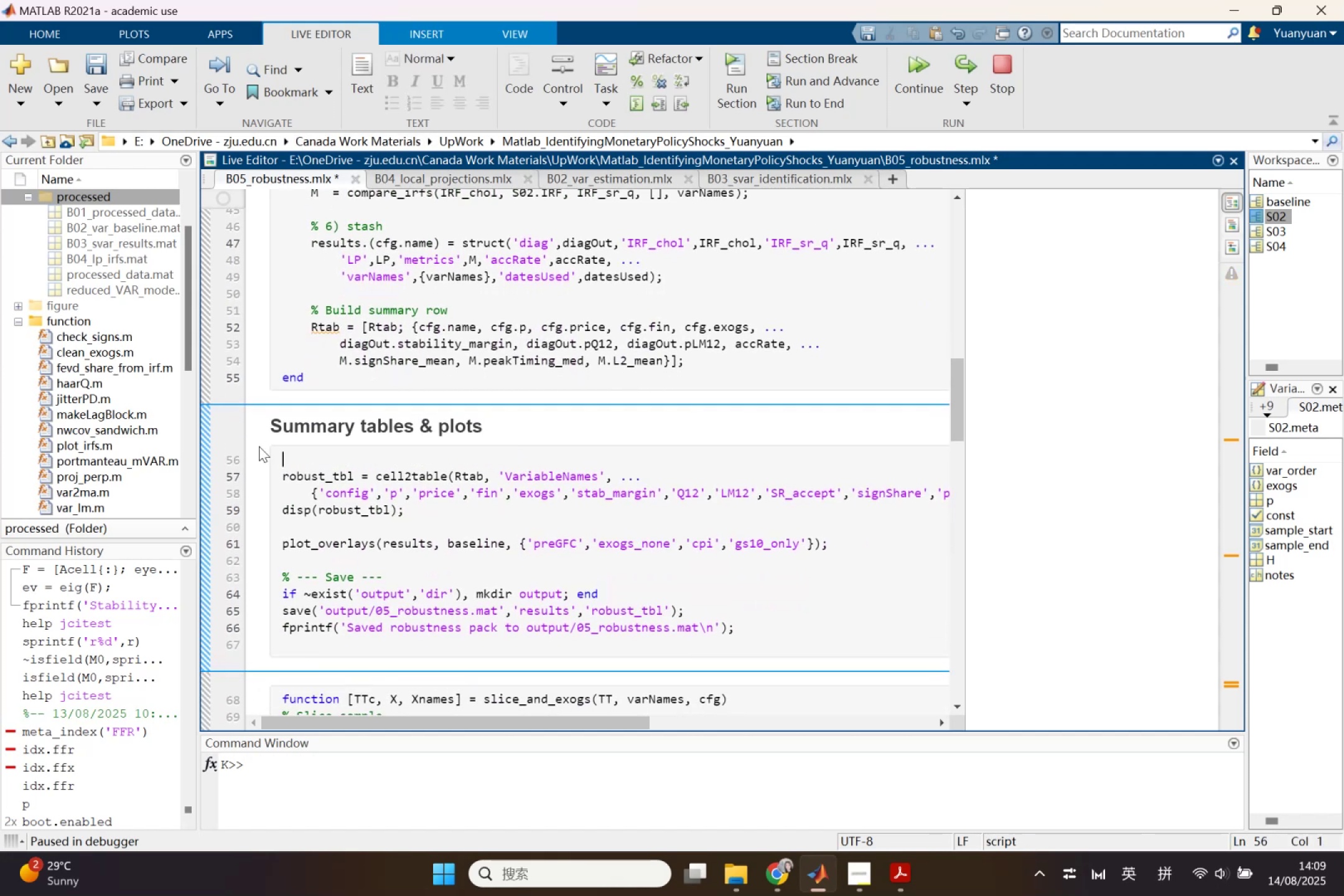 
key(Delete)
 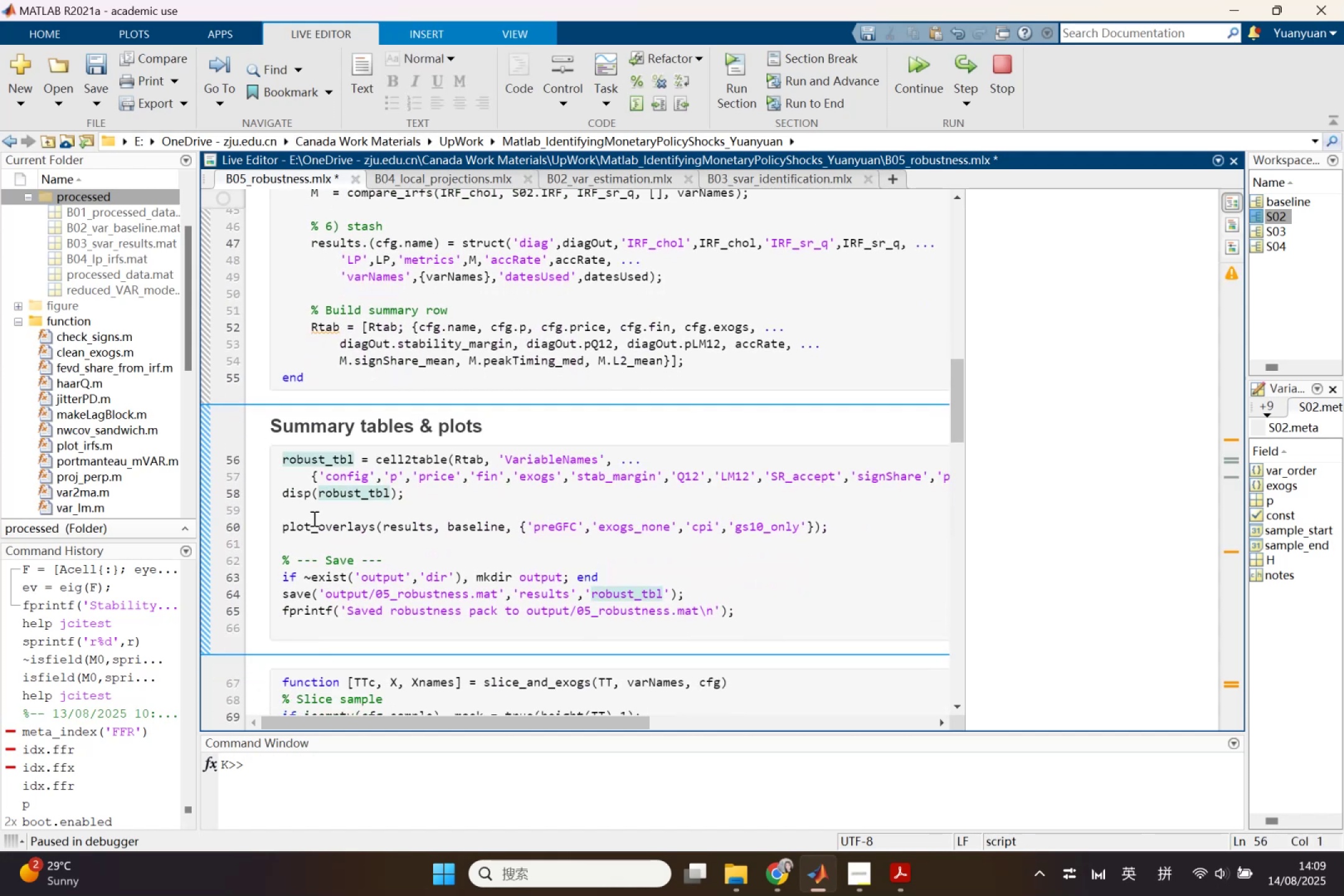 
left_click([307, 541])
 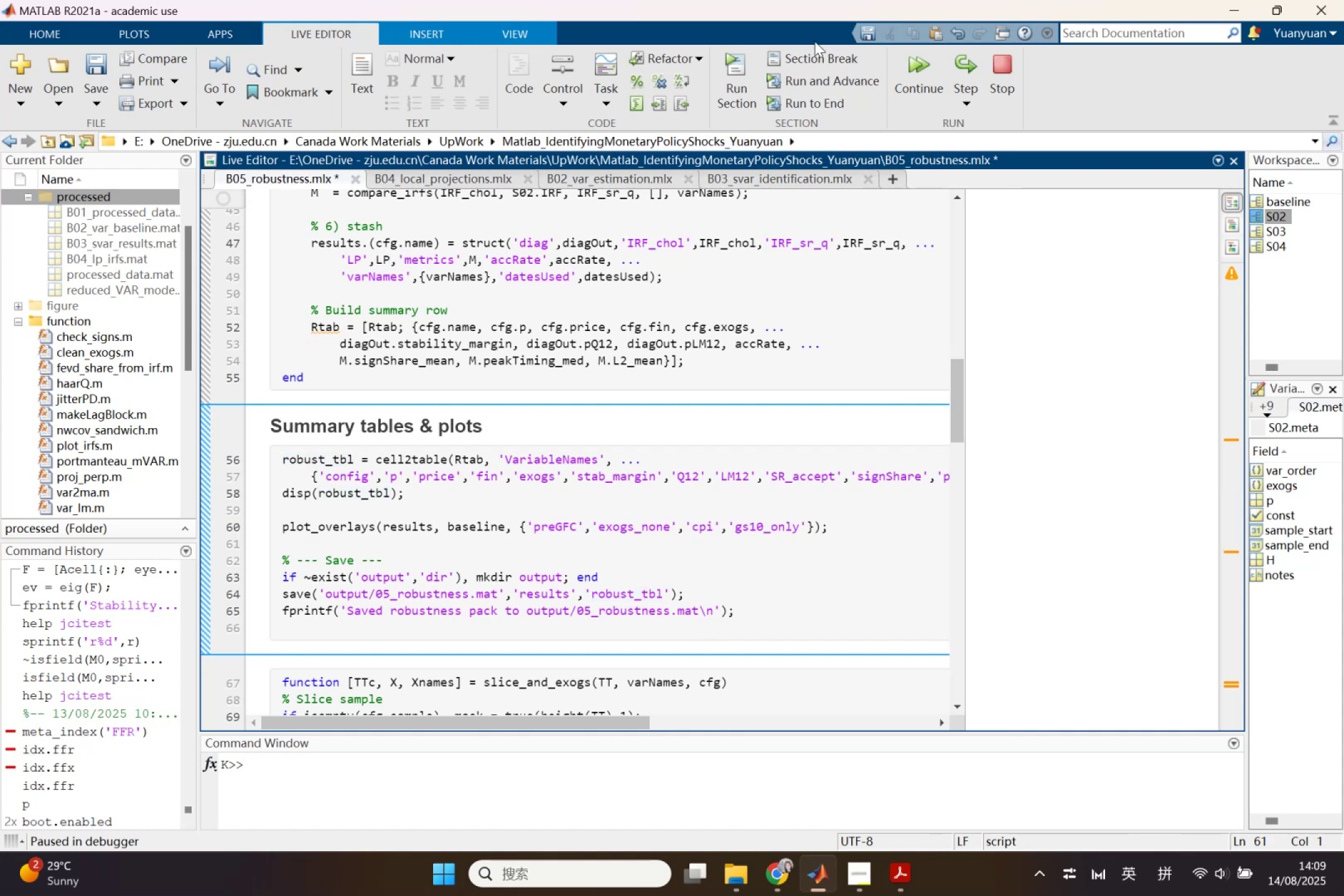 
left_click([816, 59])
 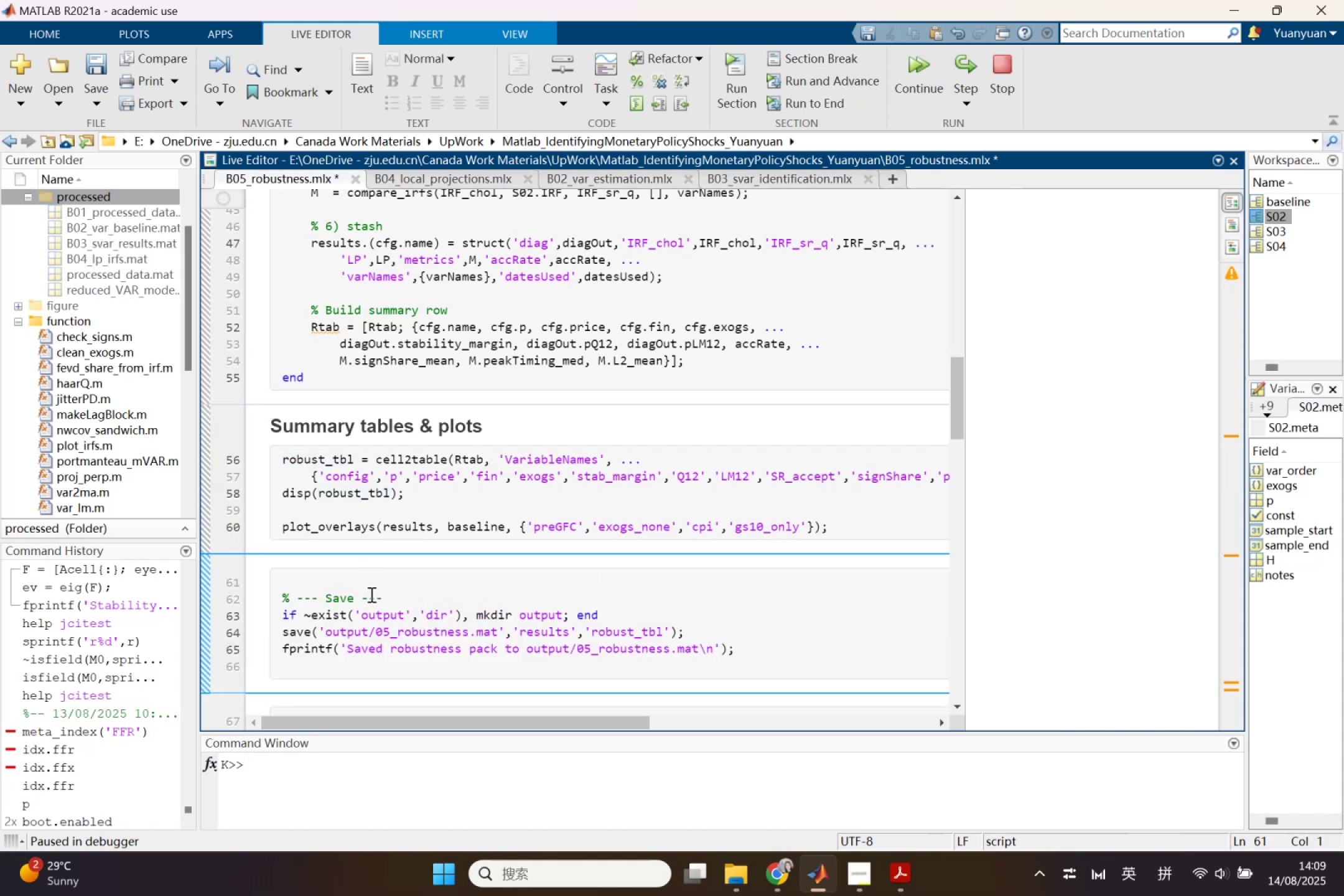 
left_click_drag(start_coordinate=[378, 598], to_coordinate=[249, 598])
 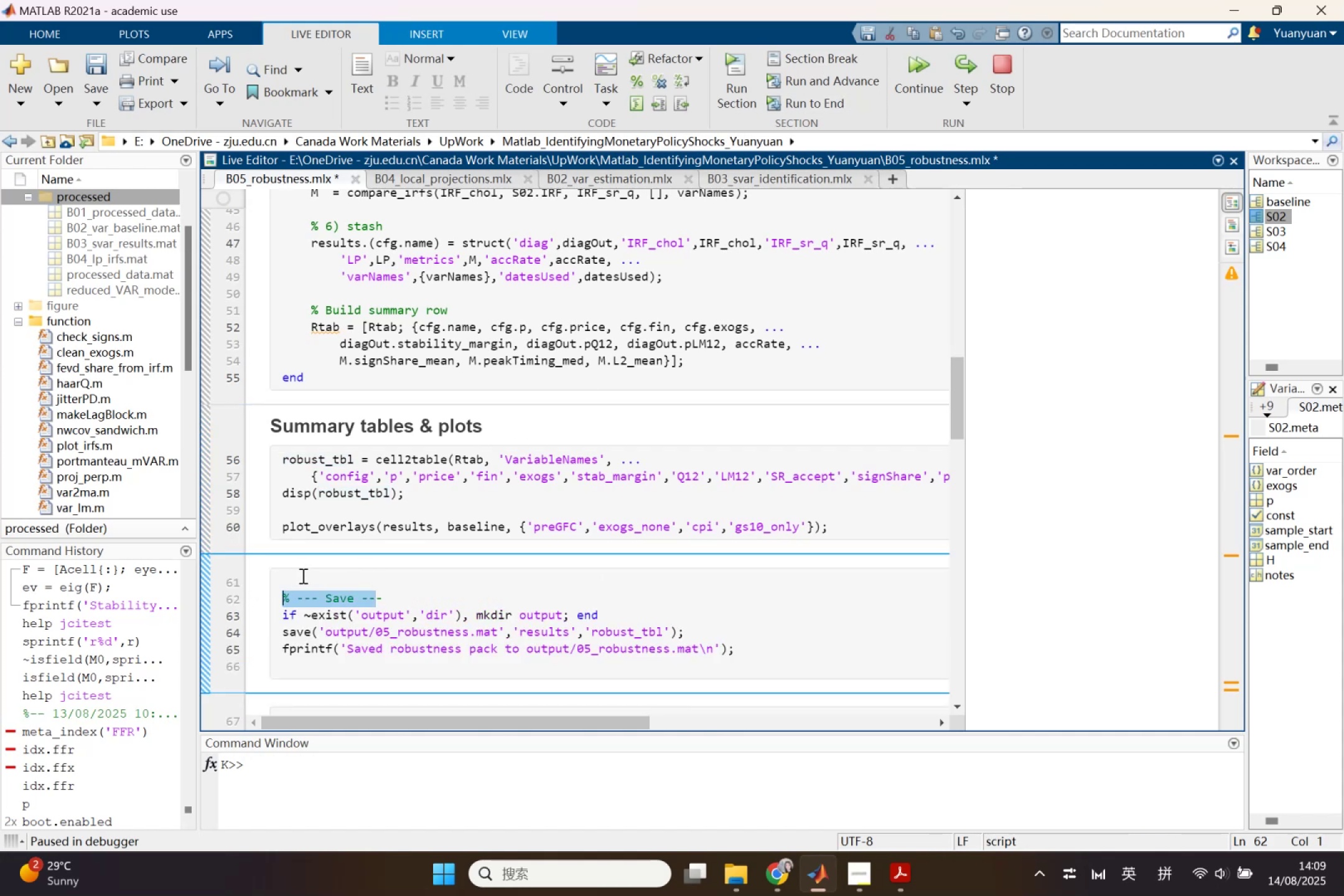 
left_click([306, 582])
 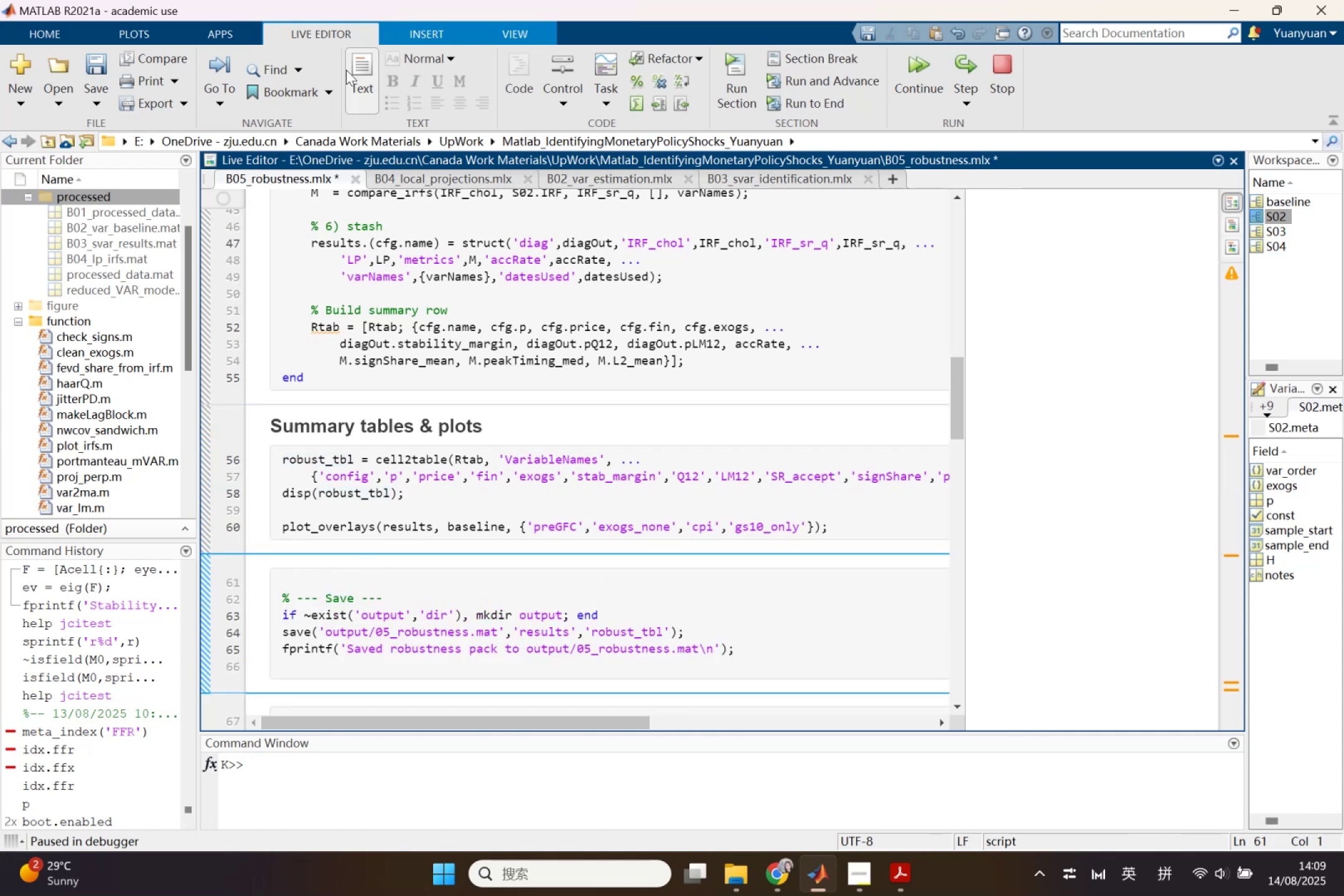 
left_click([353, 63])
 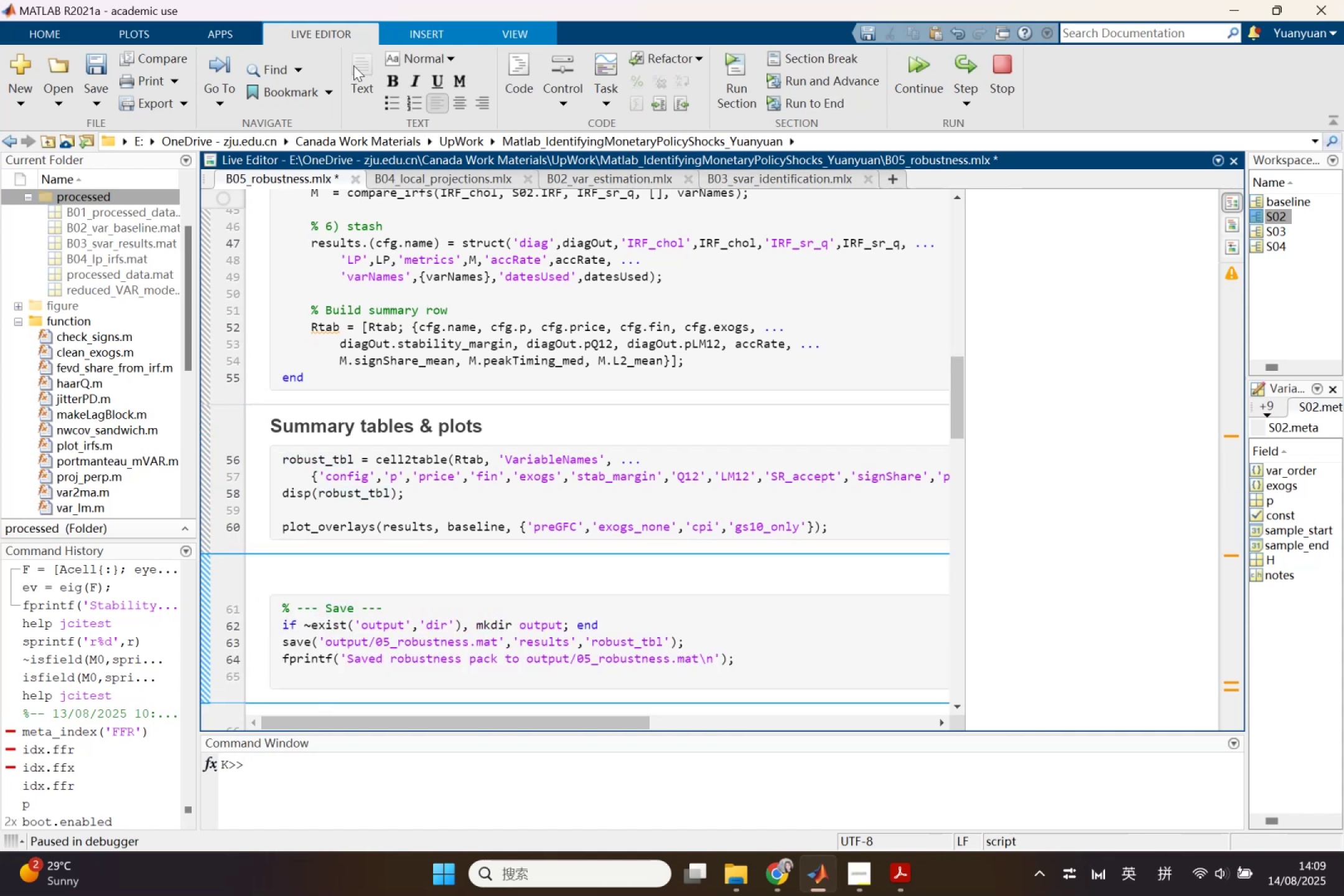 
key(Control+Shift+1)
 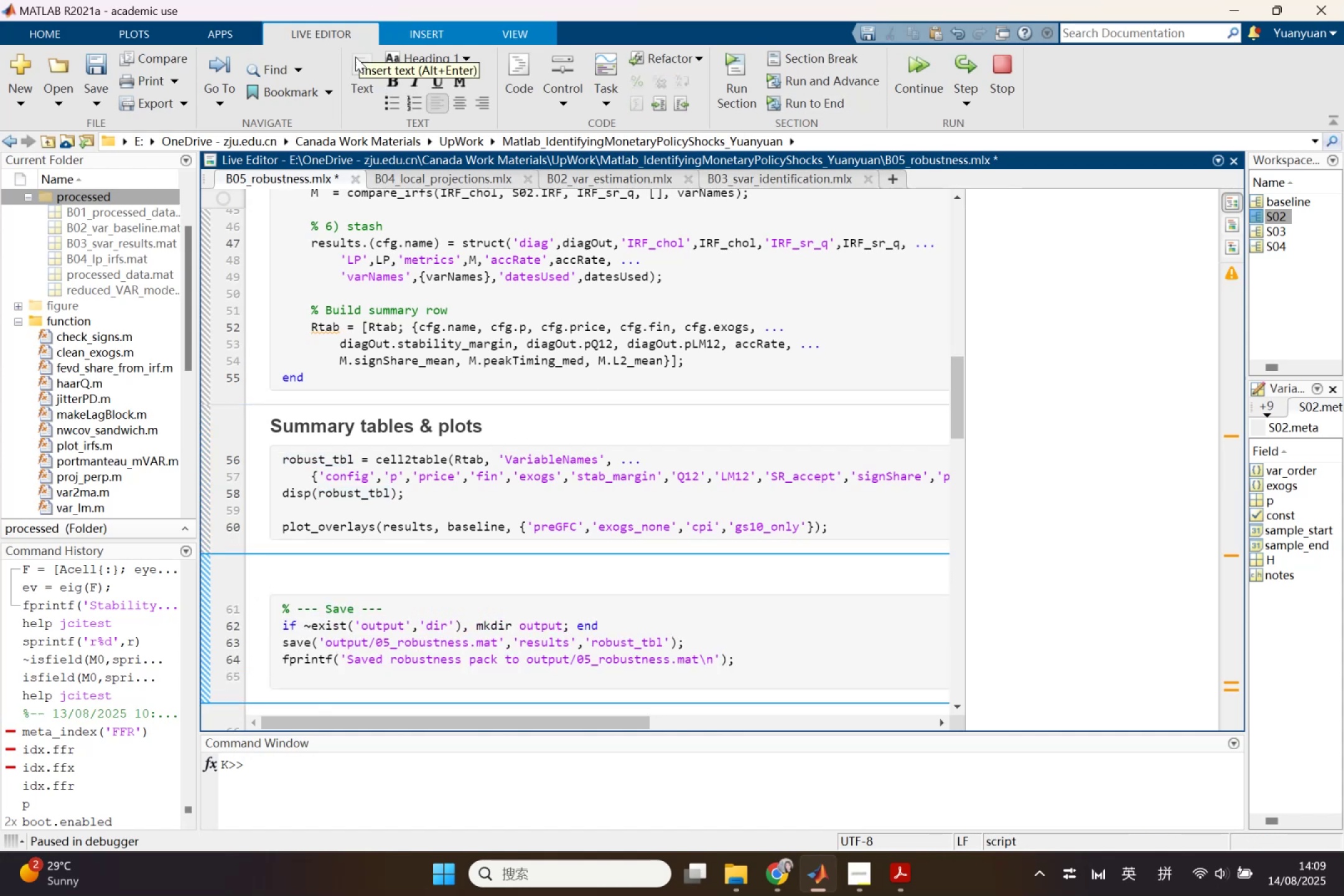 
type(Save)
 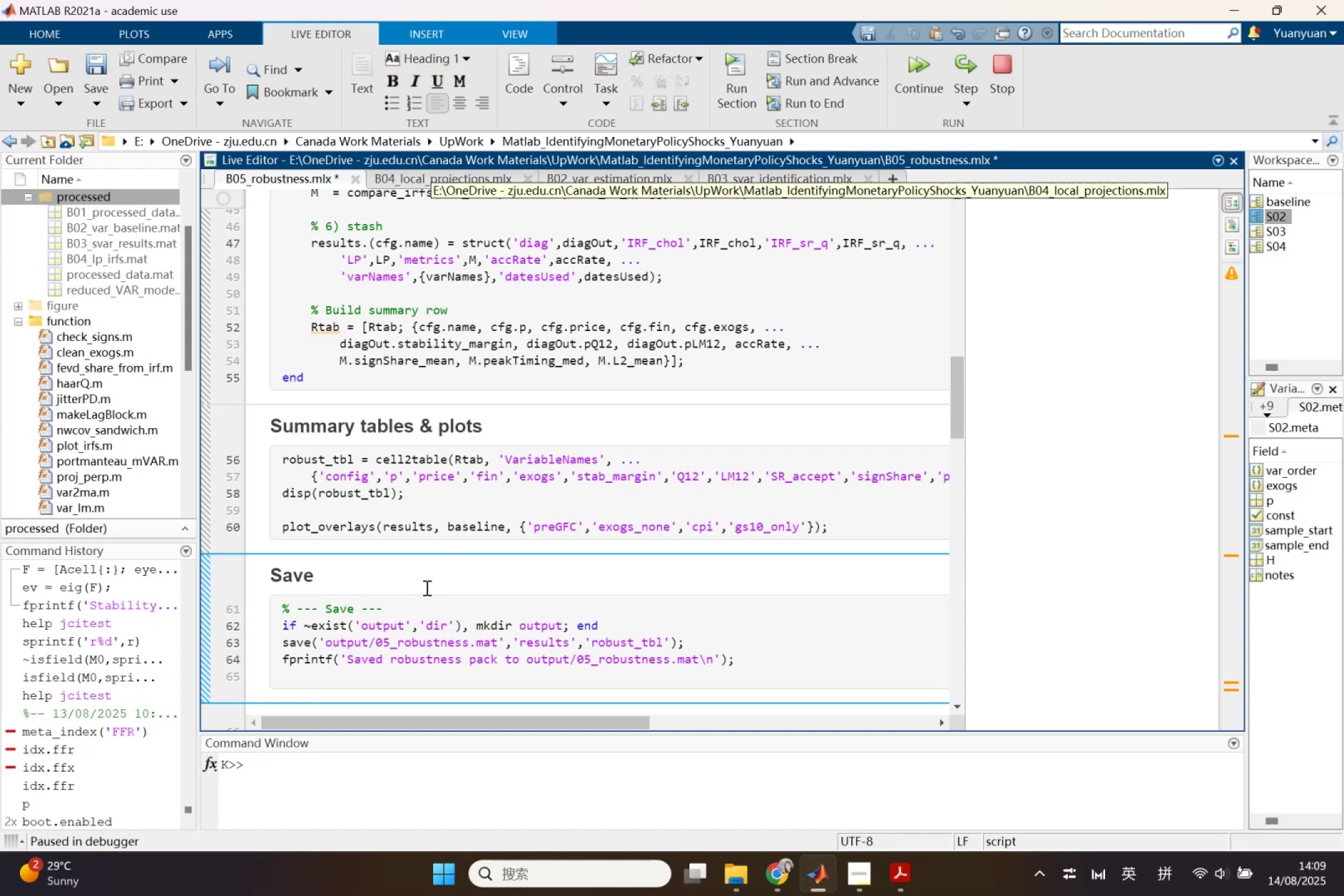 
left_click_drag(start_coordinate=[418, 600], to_coordinate=[284, 611])
 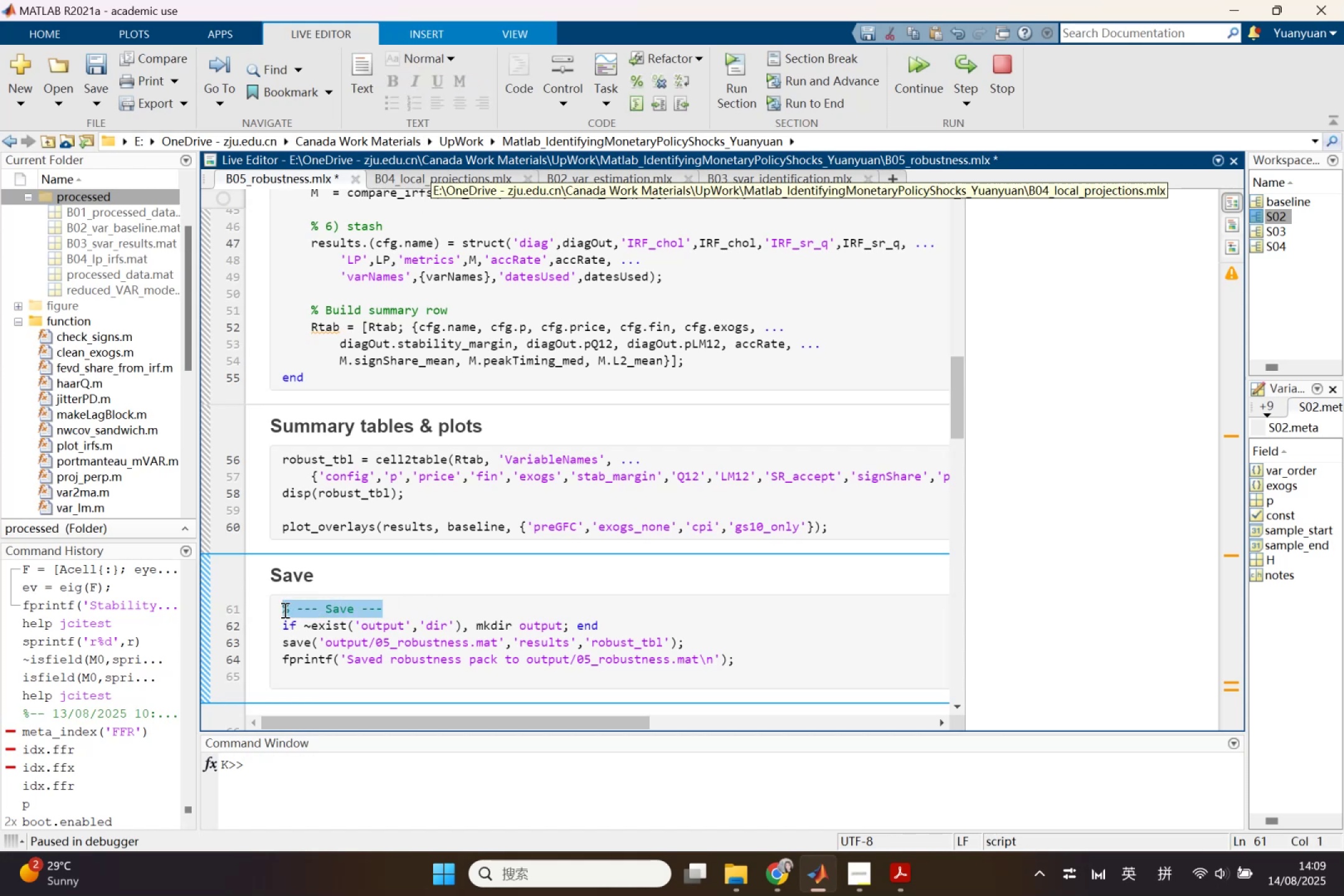 
key(Backspace)
 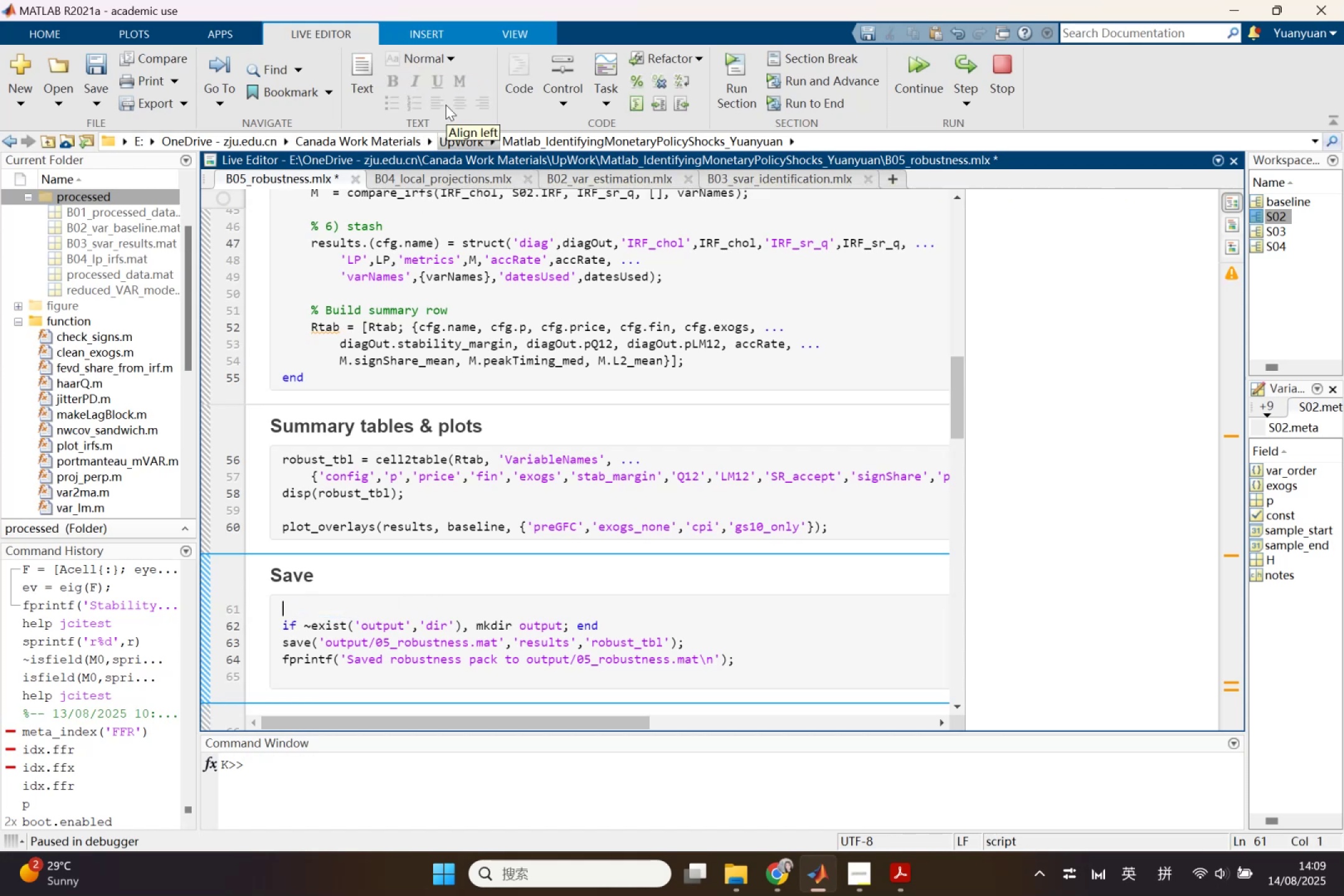 
left_click([396, 182])
 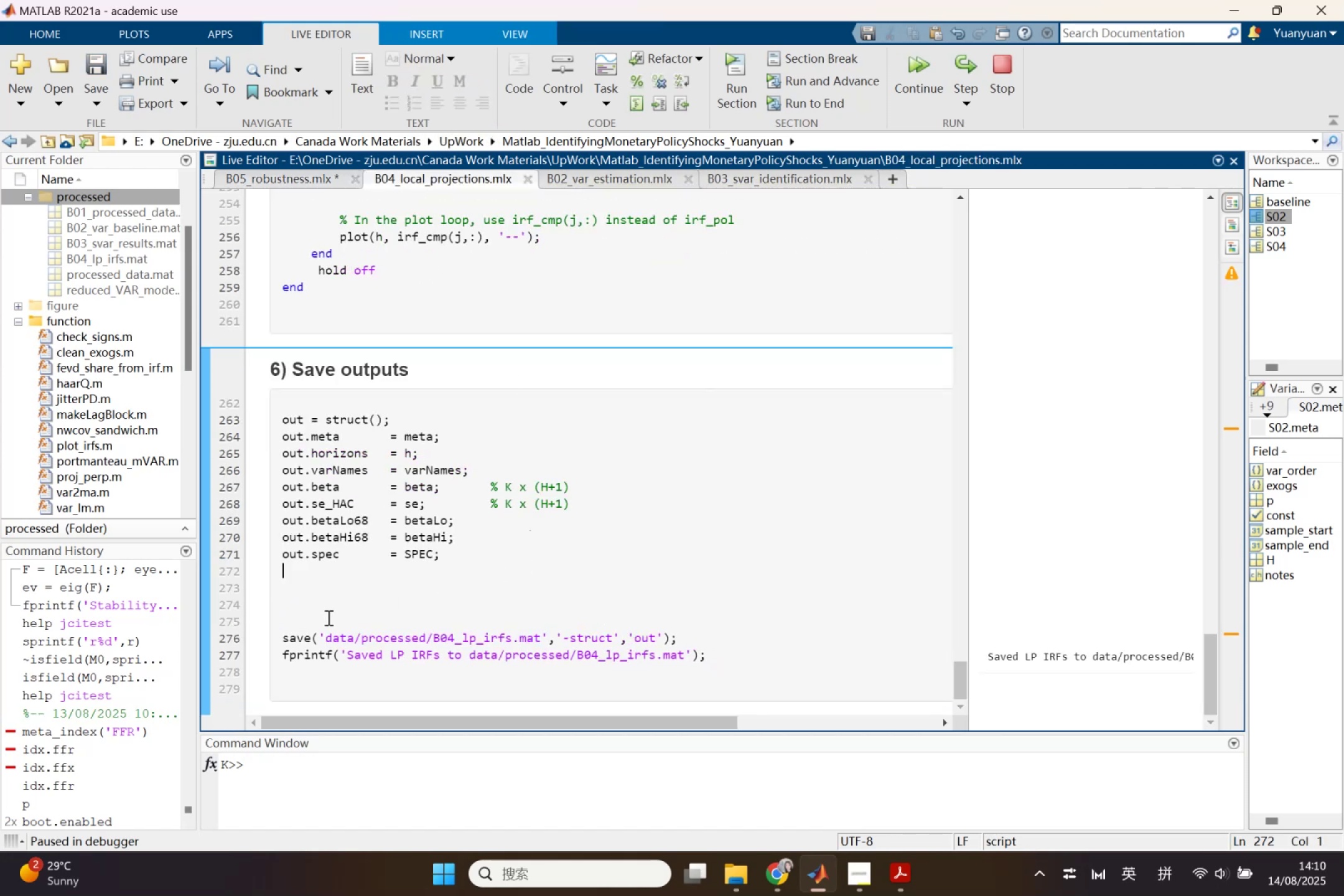 
left_click_drag(start_coordinate=[283, 635], to_coordinate=[714, 657])
 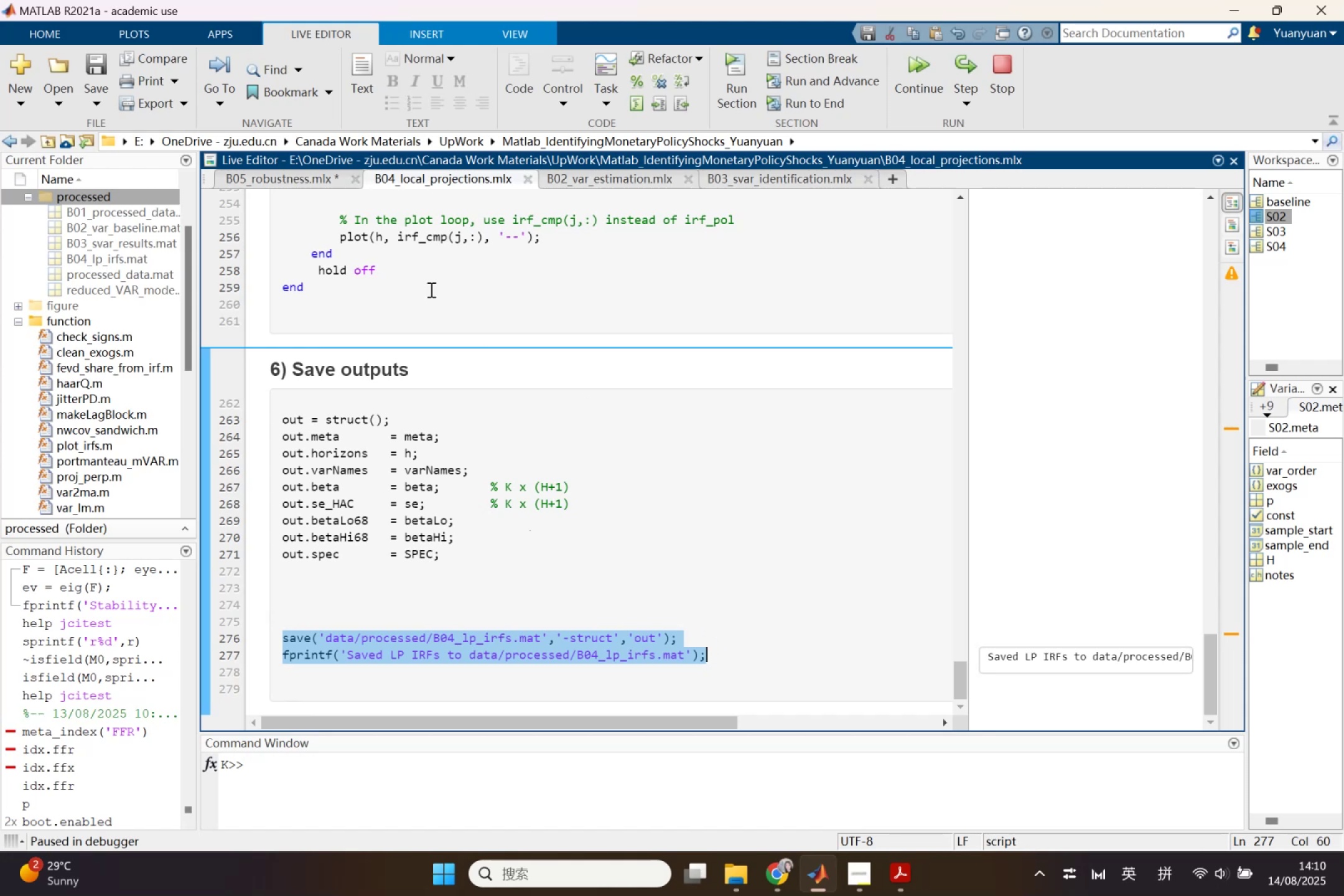 
key(Control+C)
 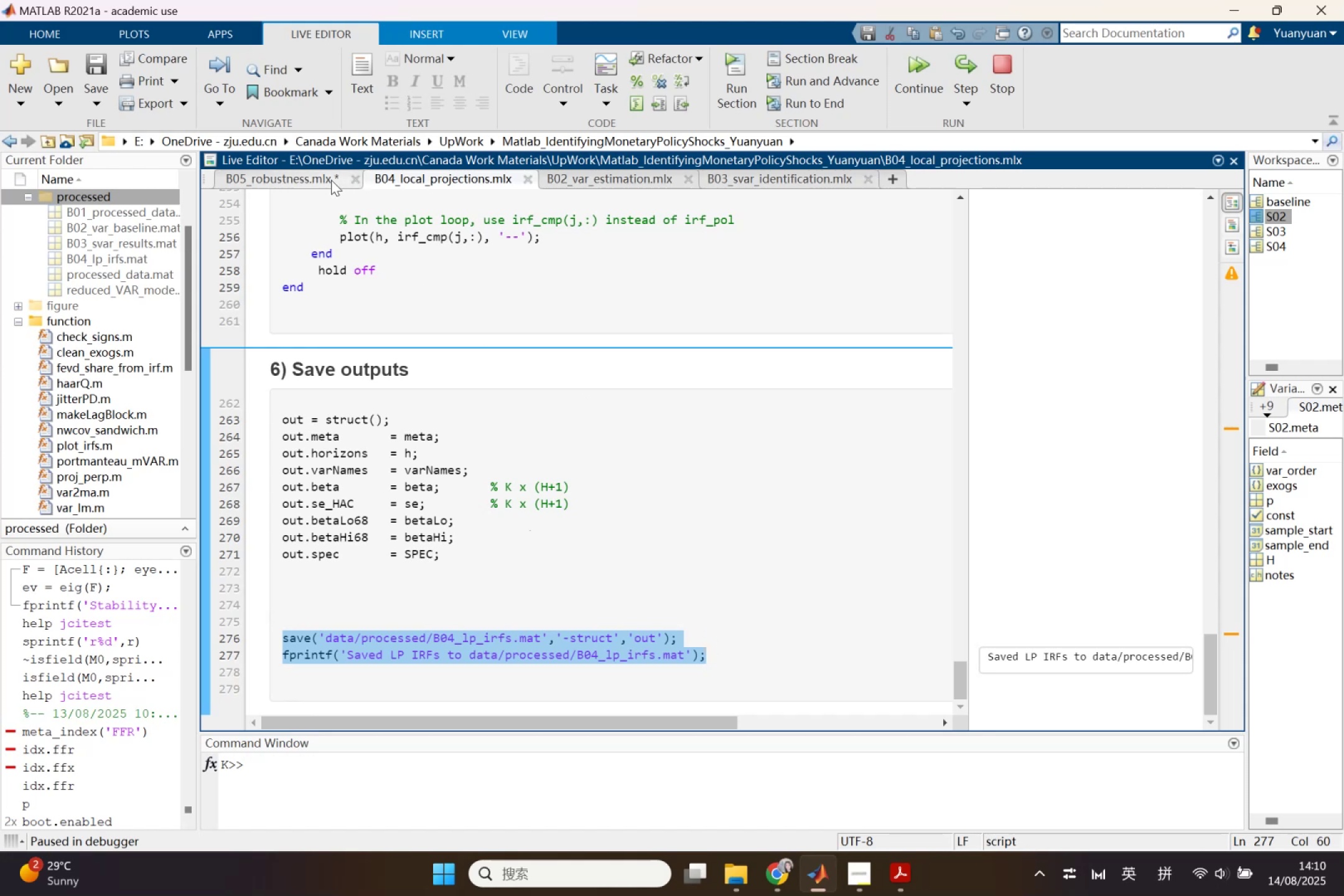 
left_click([328, 180])
 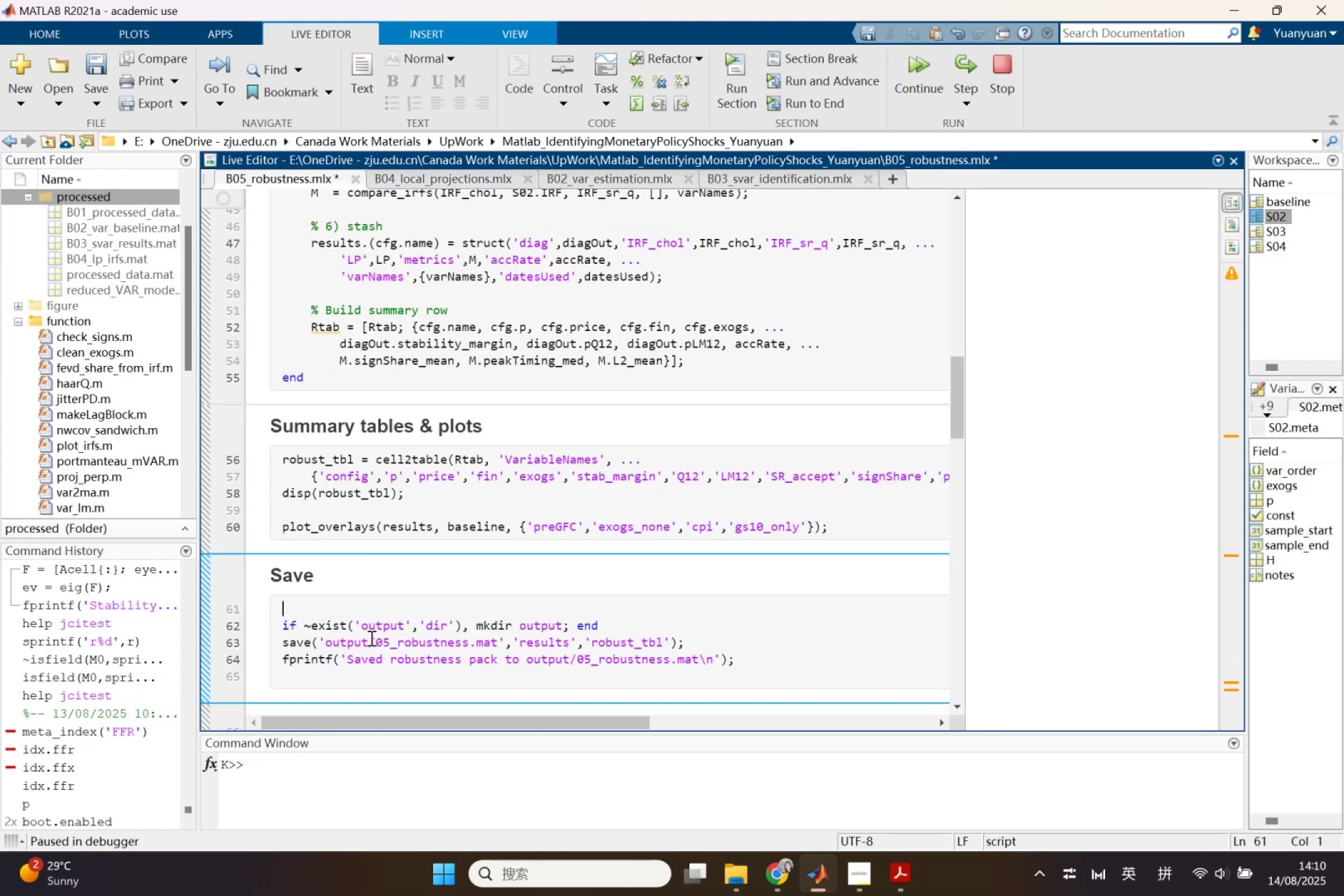 
key(Control+V)
 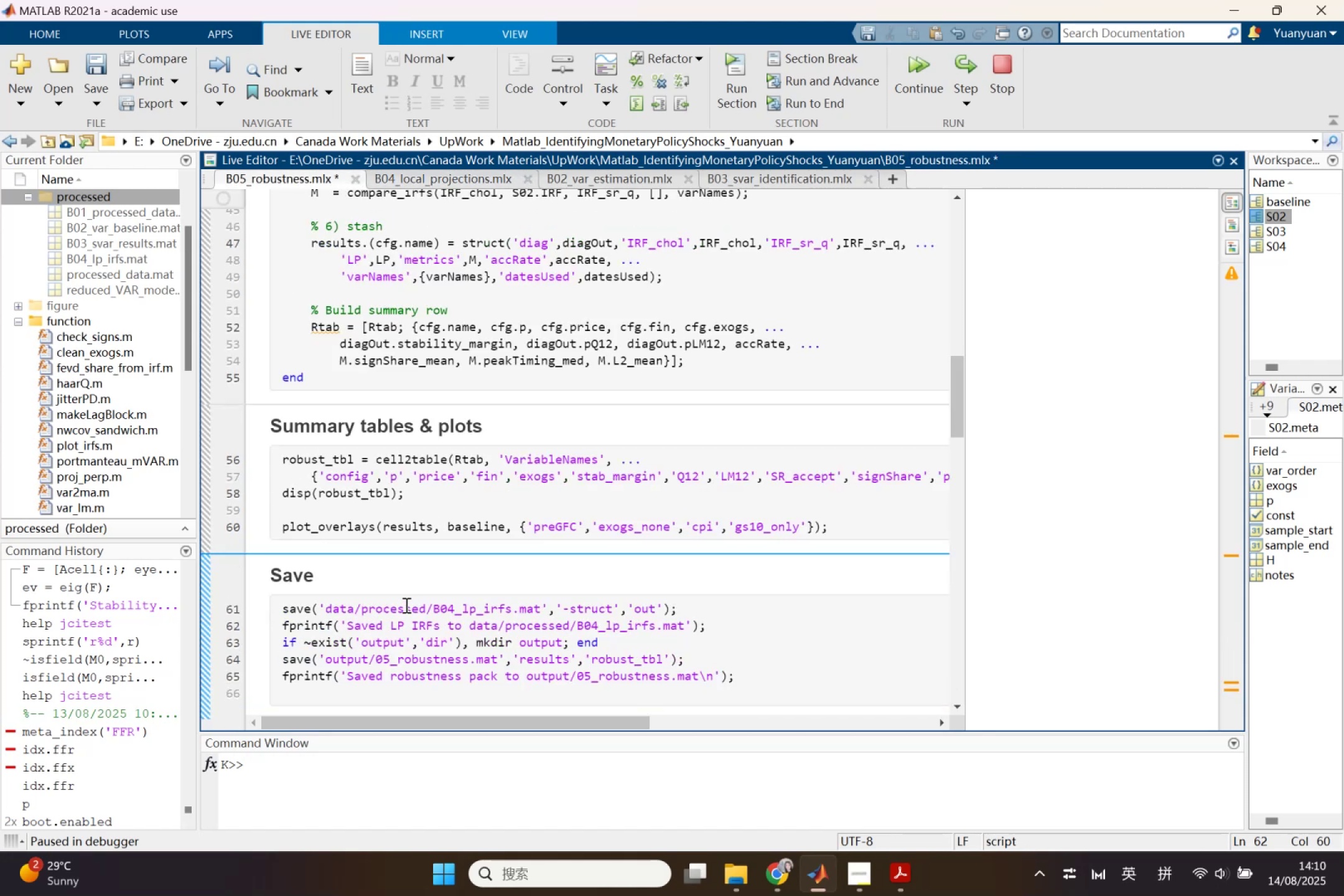 
key(Enter)
 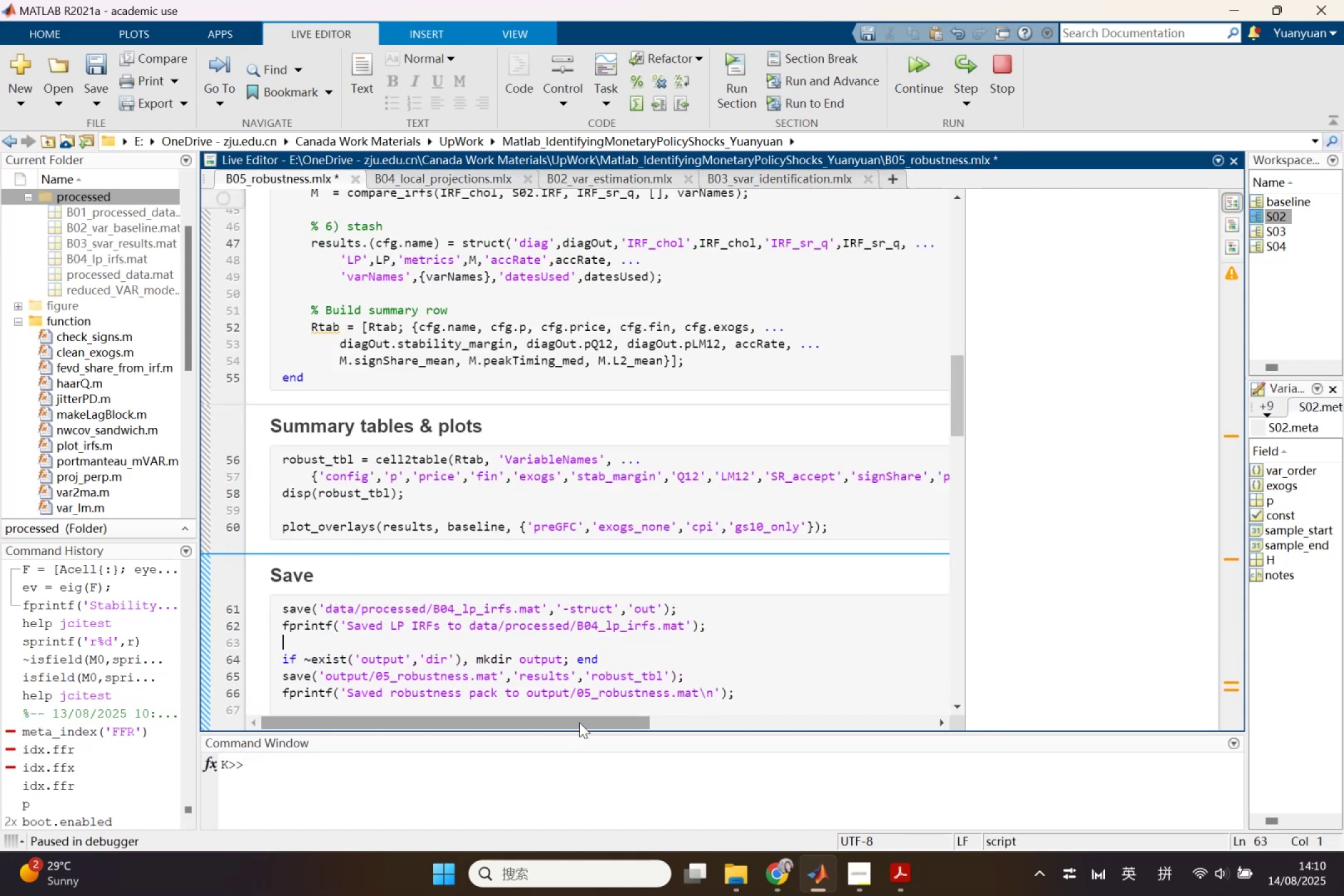 
left_click_drag(start_coordinate=[578, 699], to_coordinate=[702, 699])
 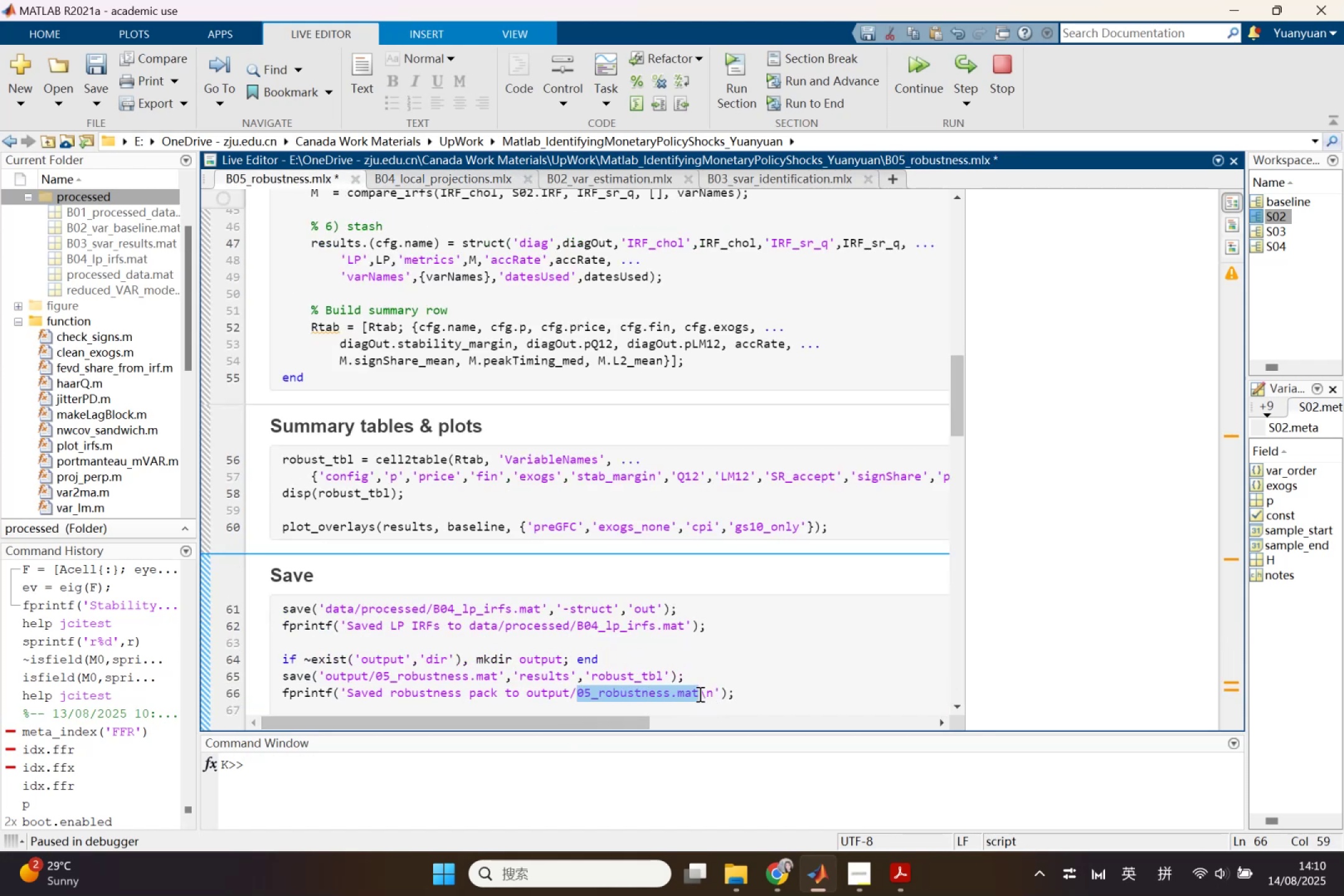 
key(Control+C)
 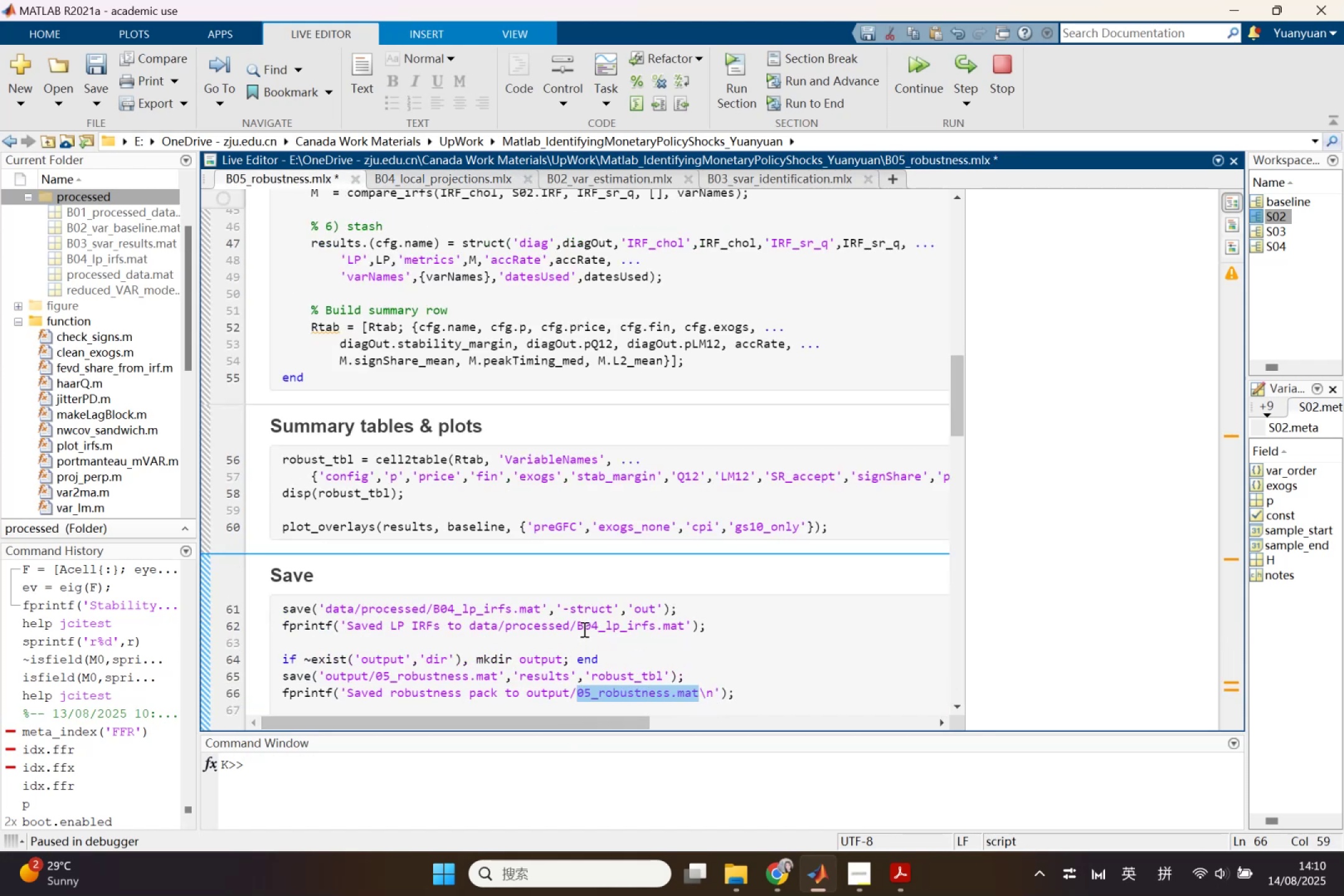 
left_click_drag(start_coordinate=[586, 626], to_coordinate=[683, 633])
 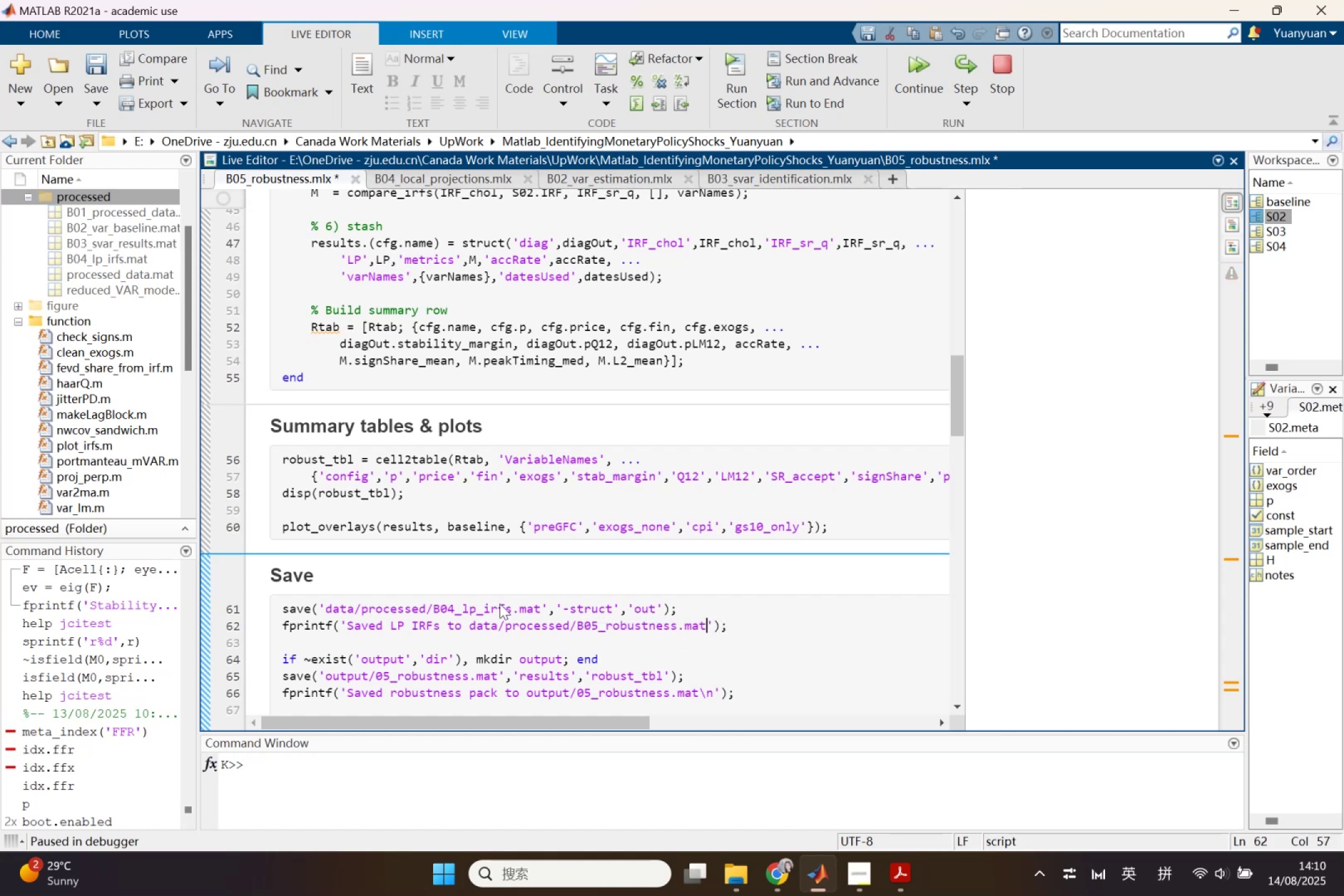 
key(Control+V)
 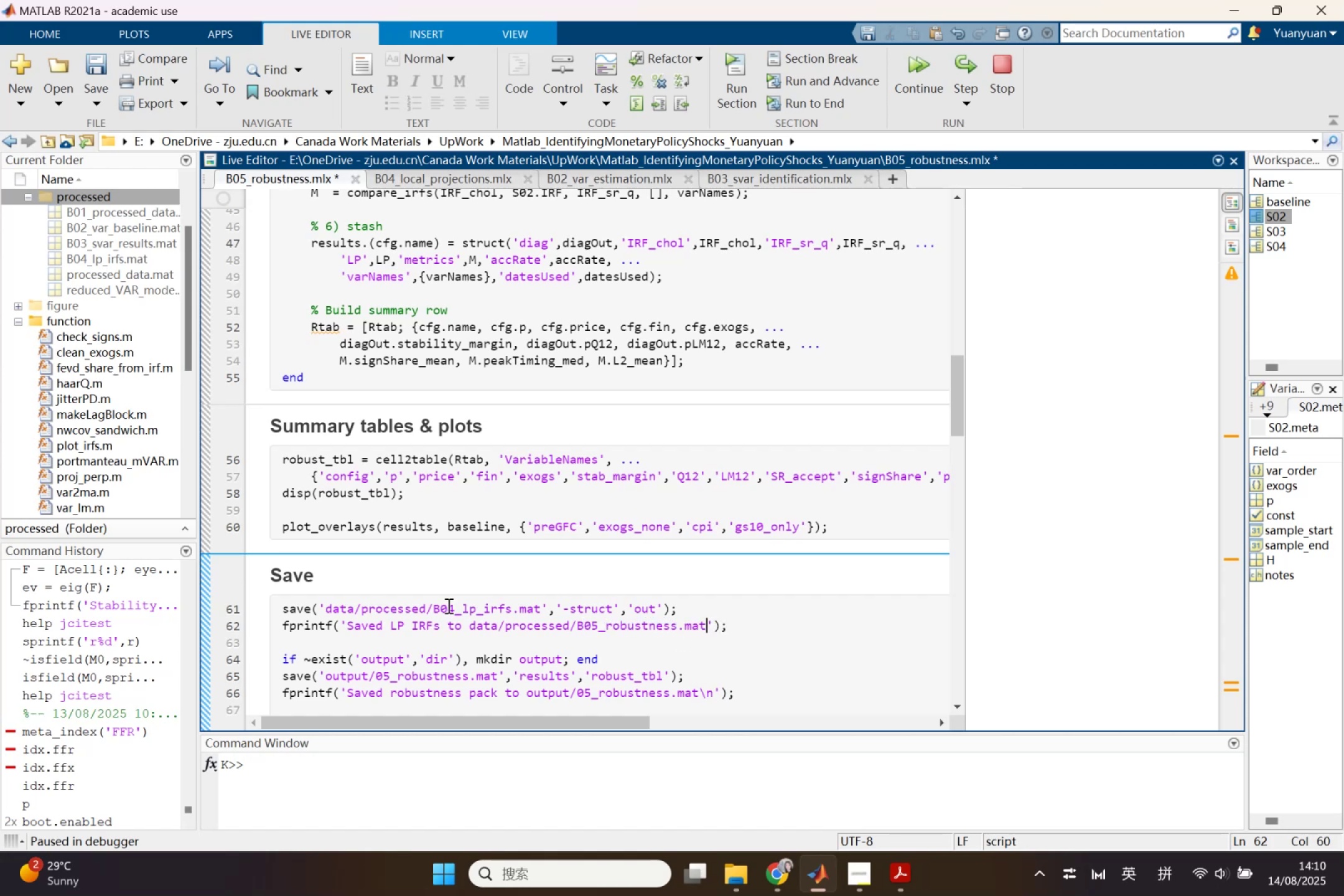 
left_click_drag(start_coordinate=[444, 607], to_coordinate=[538, 616])
 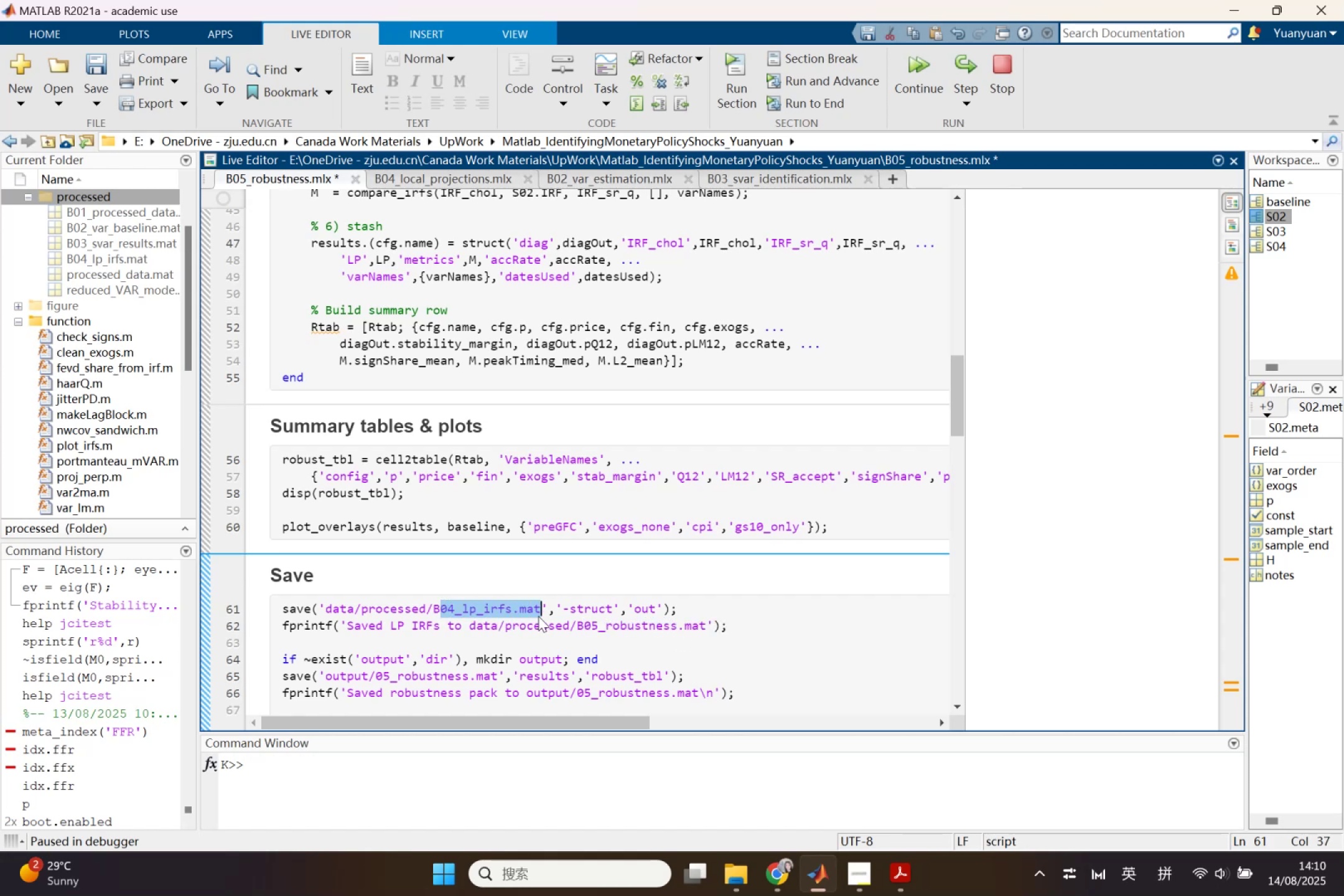 
key(Control+V)
 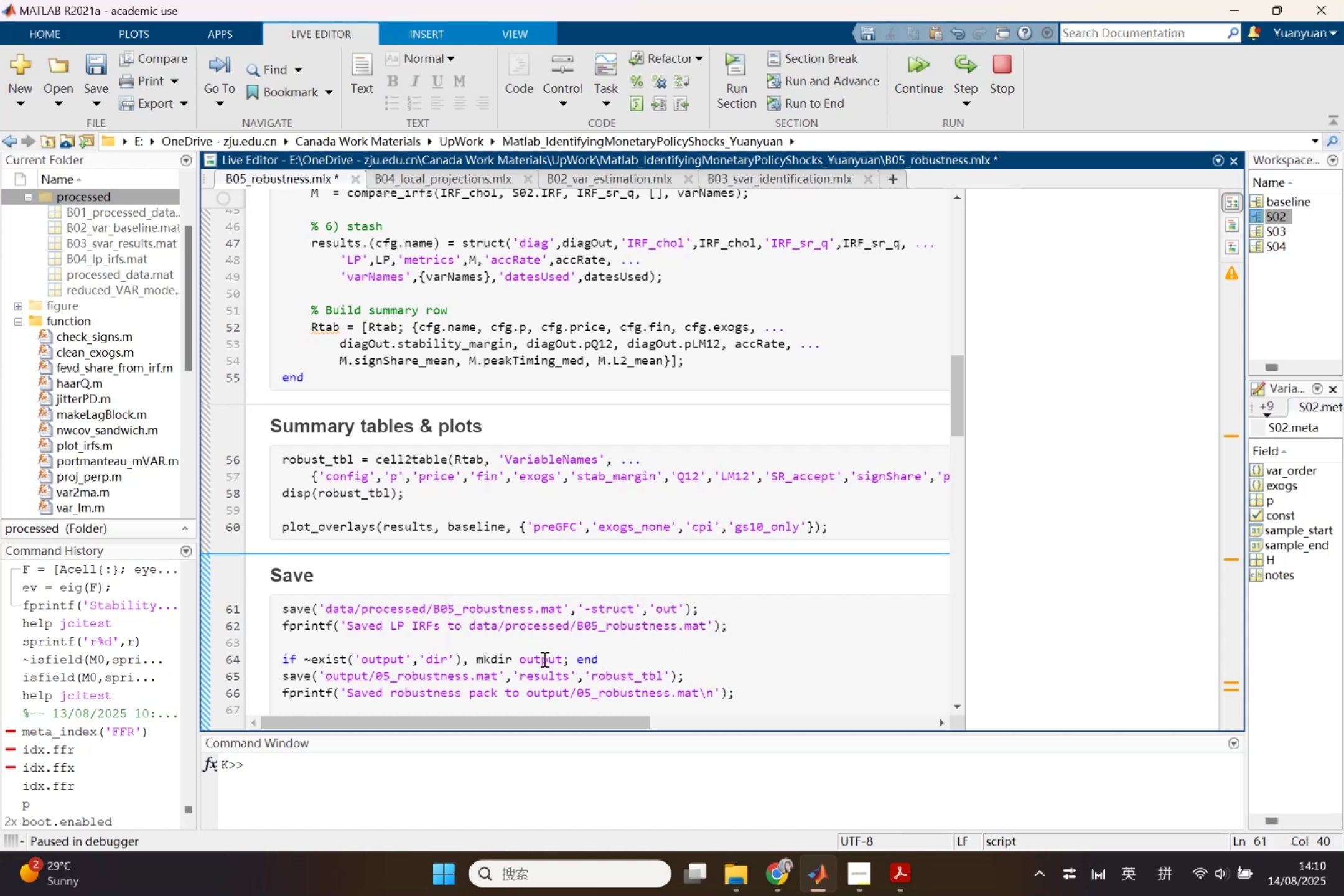 
left_click_drag(start_coordinate=[512, 673], to_coordinate=[670, 671])
 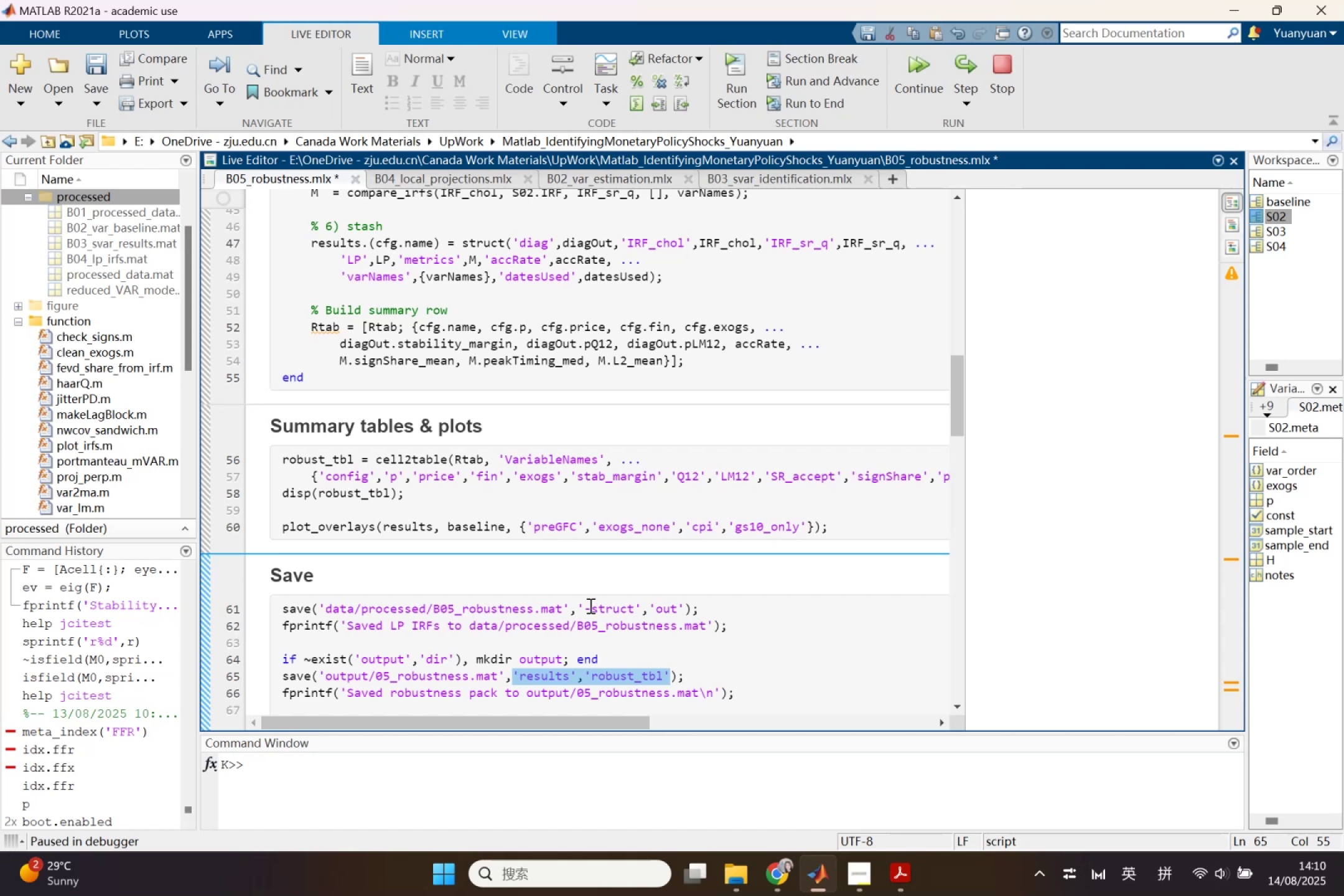 
key(Control+ControlLeft)
 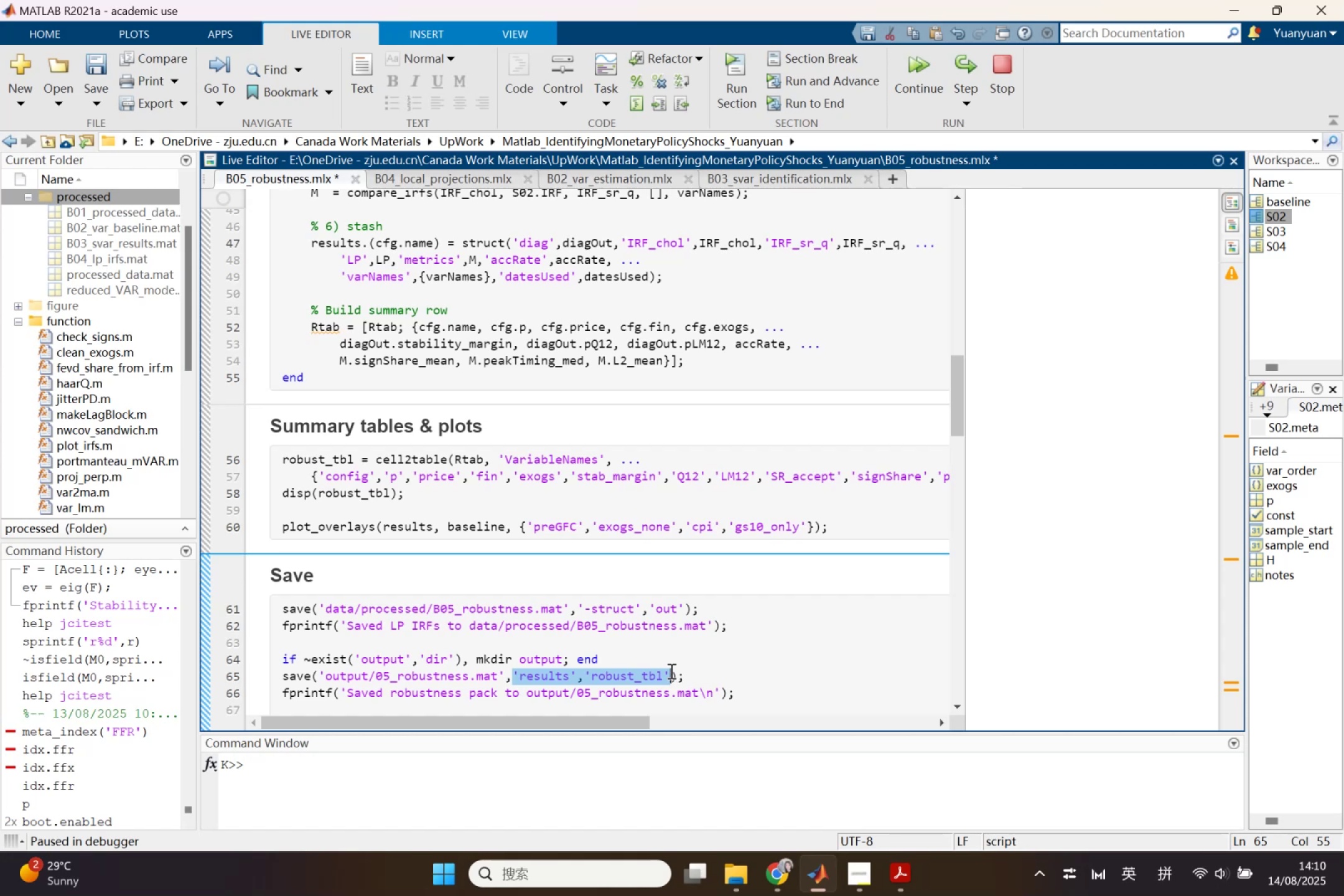 
key(Control+C)
 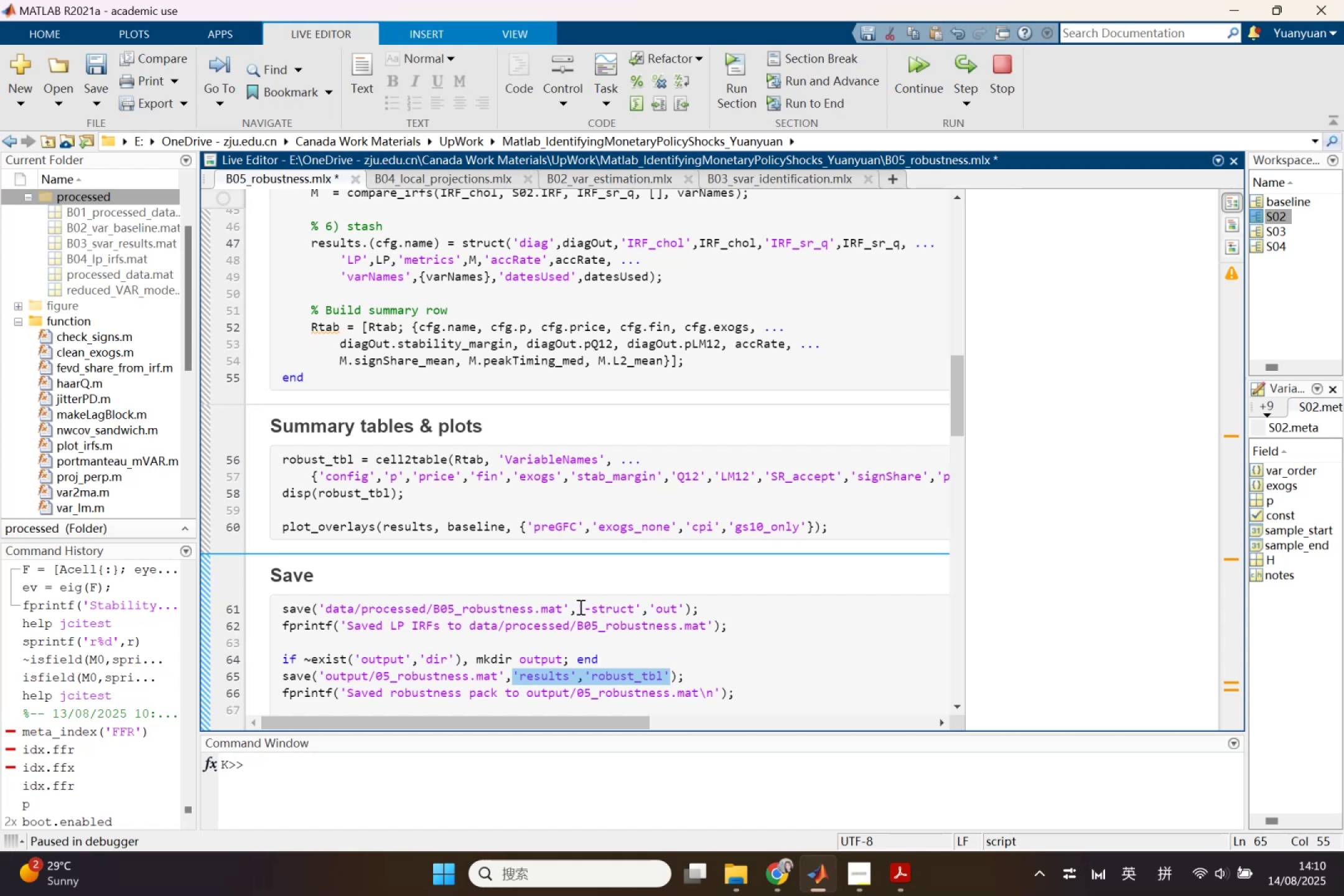 
left_click_drag(start_coordinate=[579, 607], to_coordinate=[686, 614])
 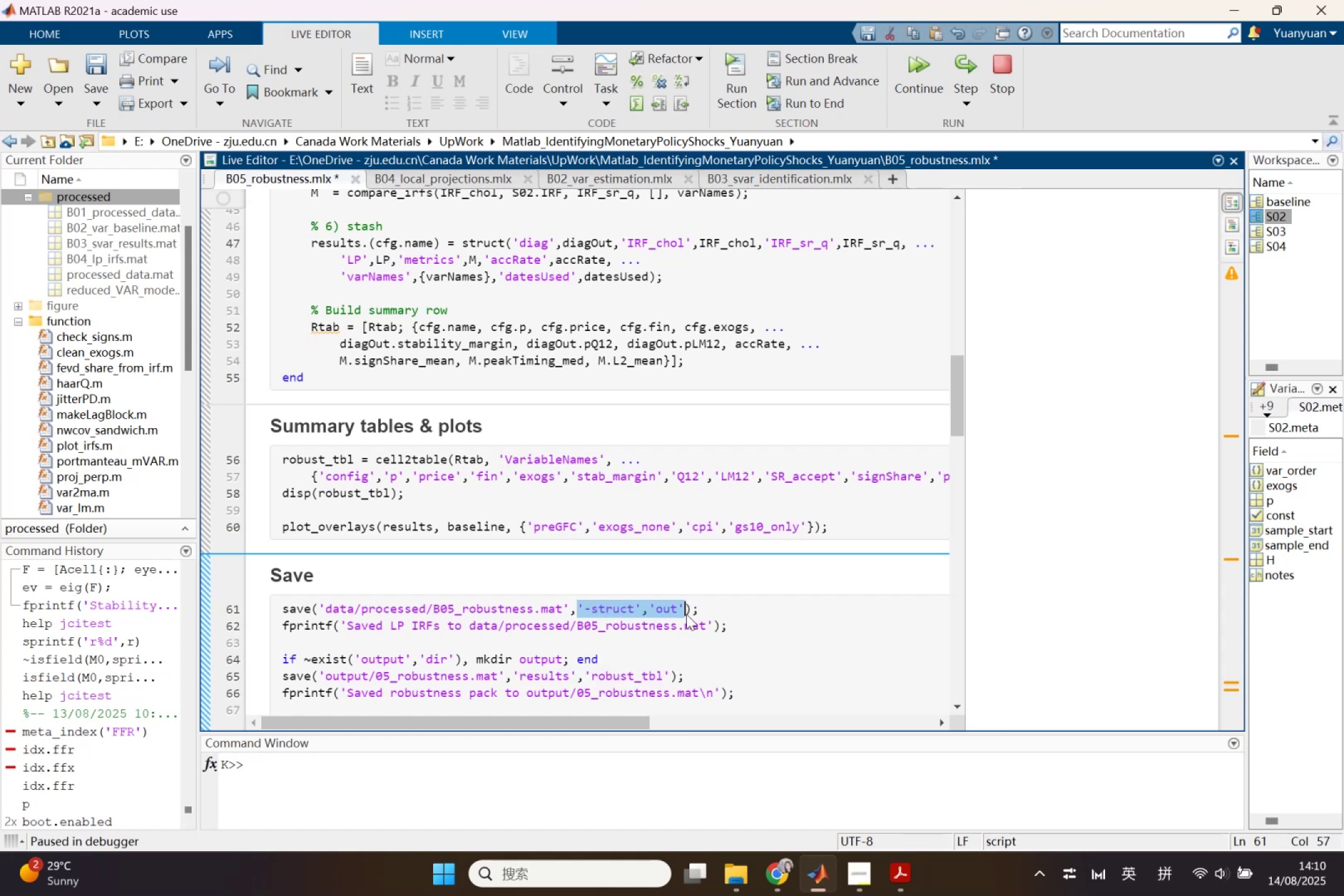 
key(Control+ControlLeft)
 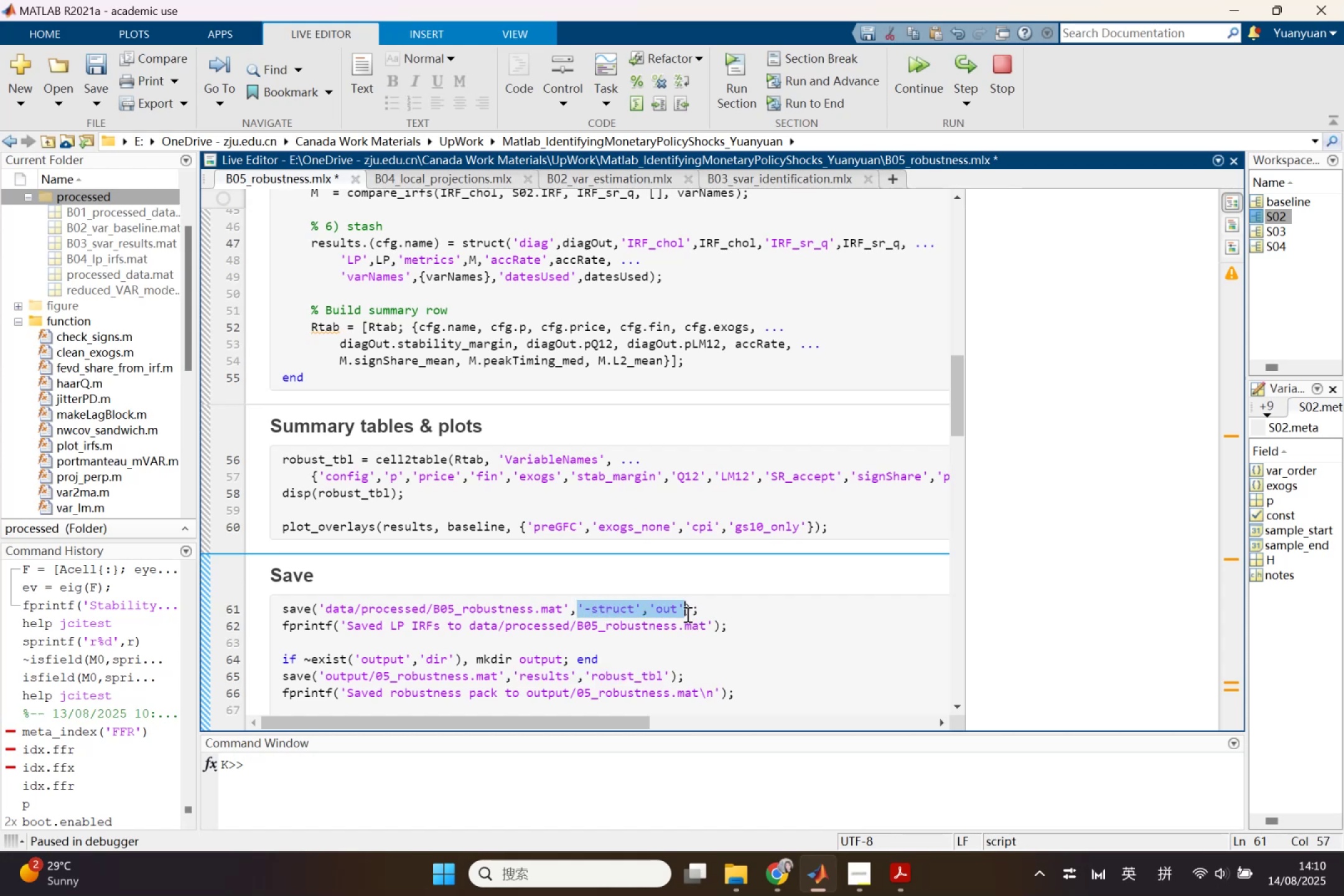 
key(Control+V)
 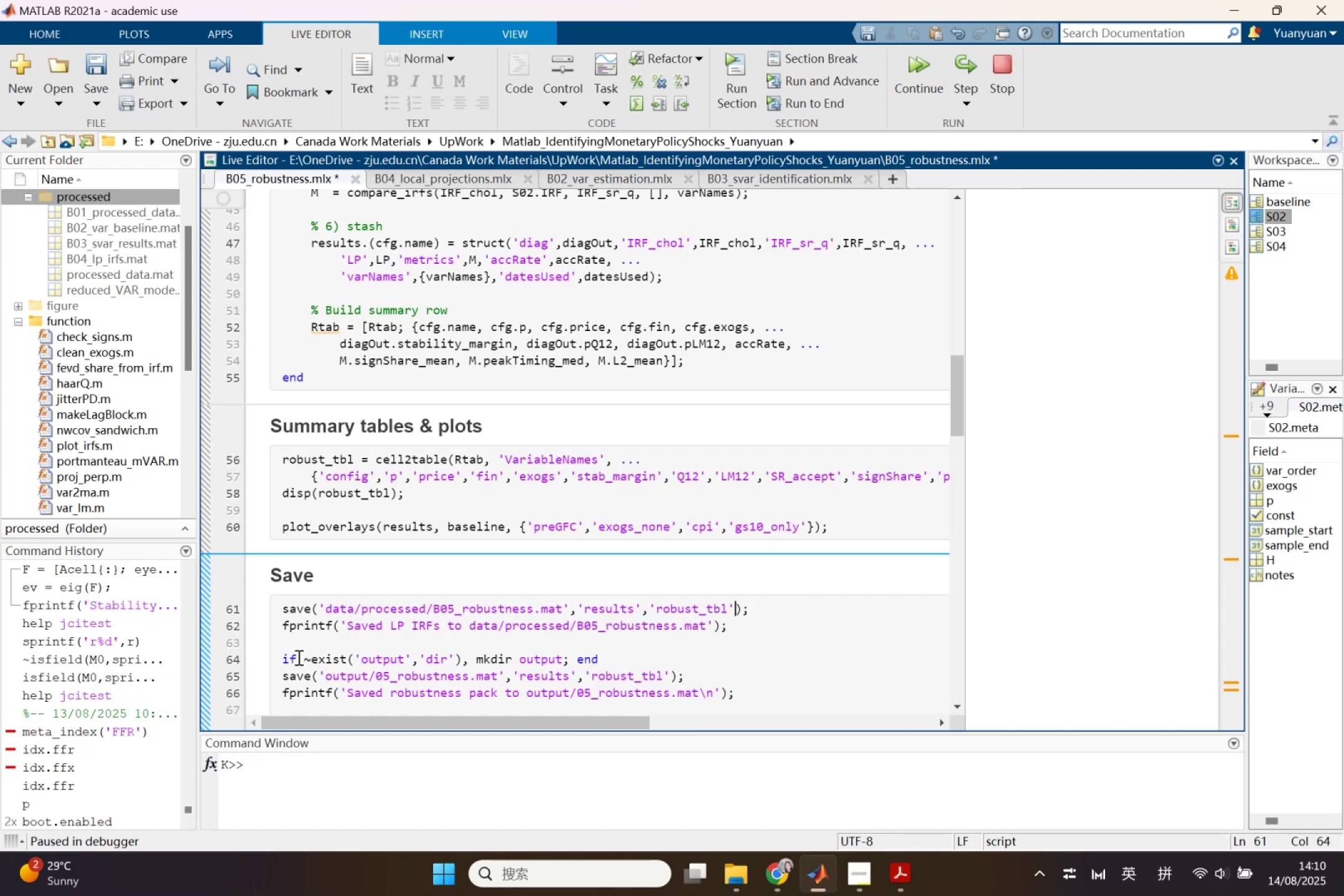 
left_click_drag(start_coordinate=[286, 650], to_coordinate=[775, 699])
 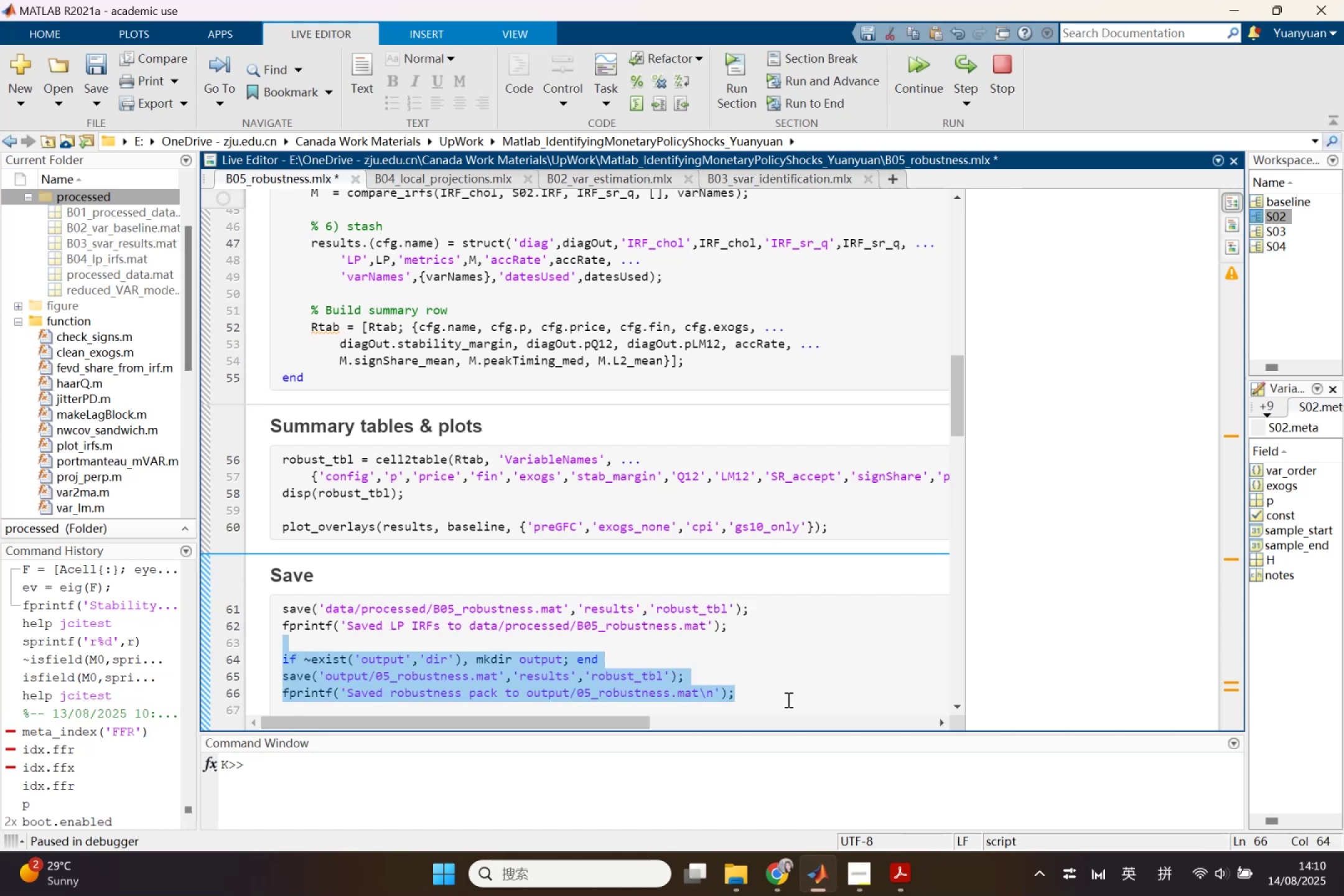 
key(Backspace)
 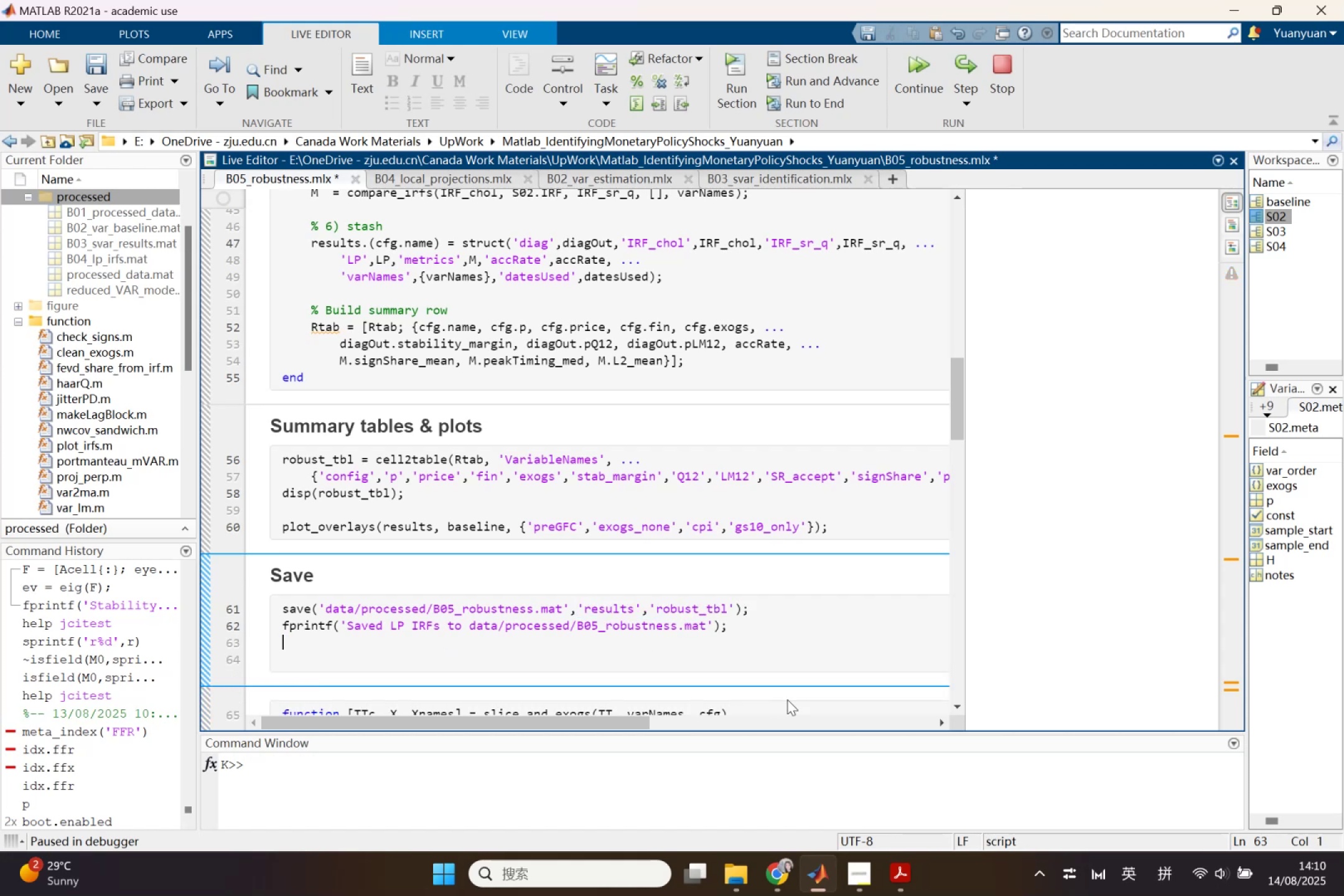 
key(Backspace)
 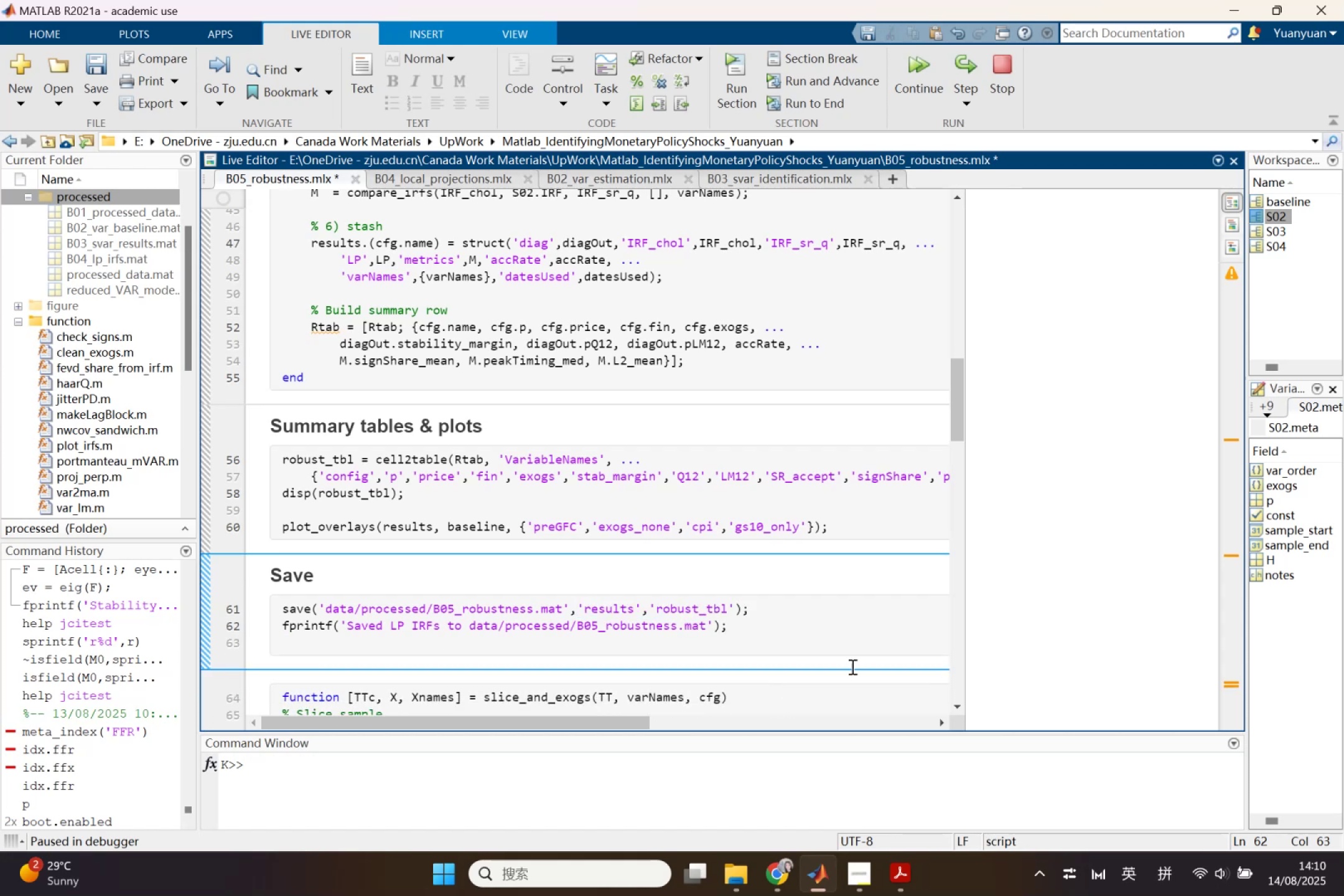 
scroll: coordinate [739, 197], scroll_direction: up, amount: 1.0
 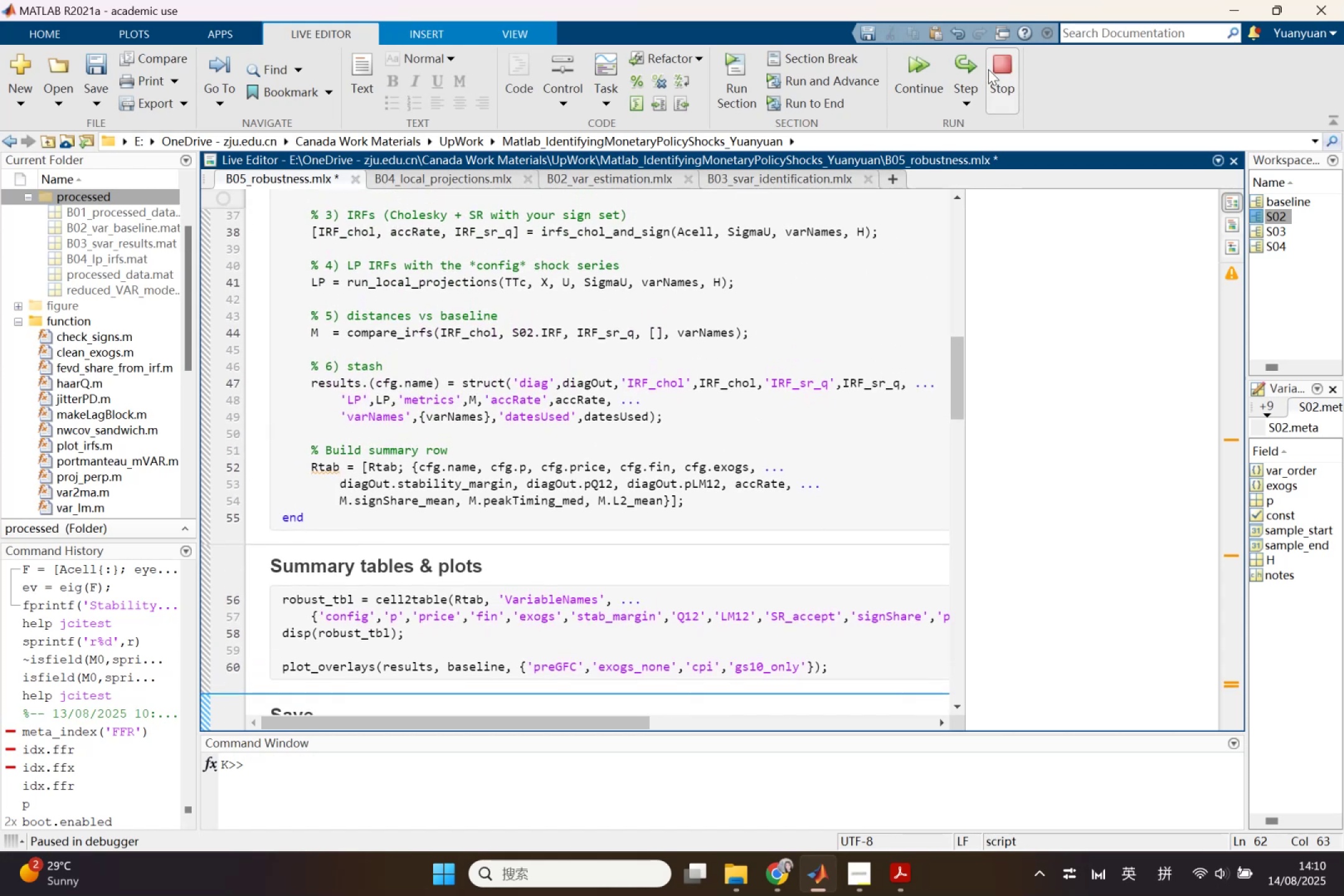 
left_click([1009, 67])
 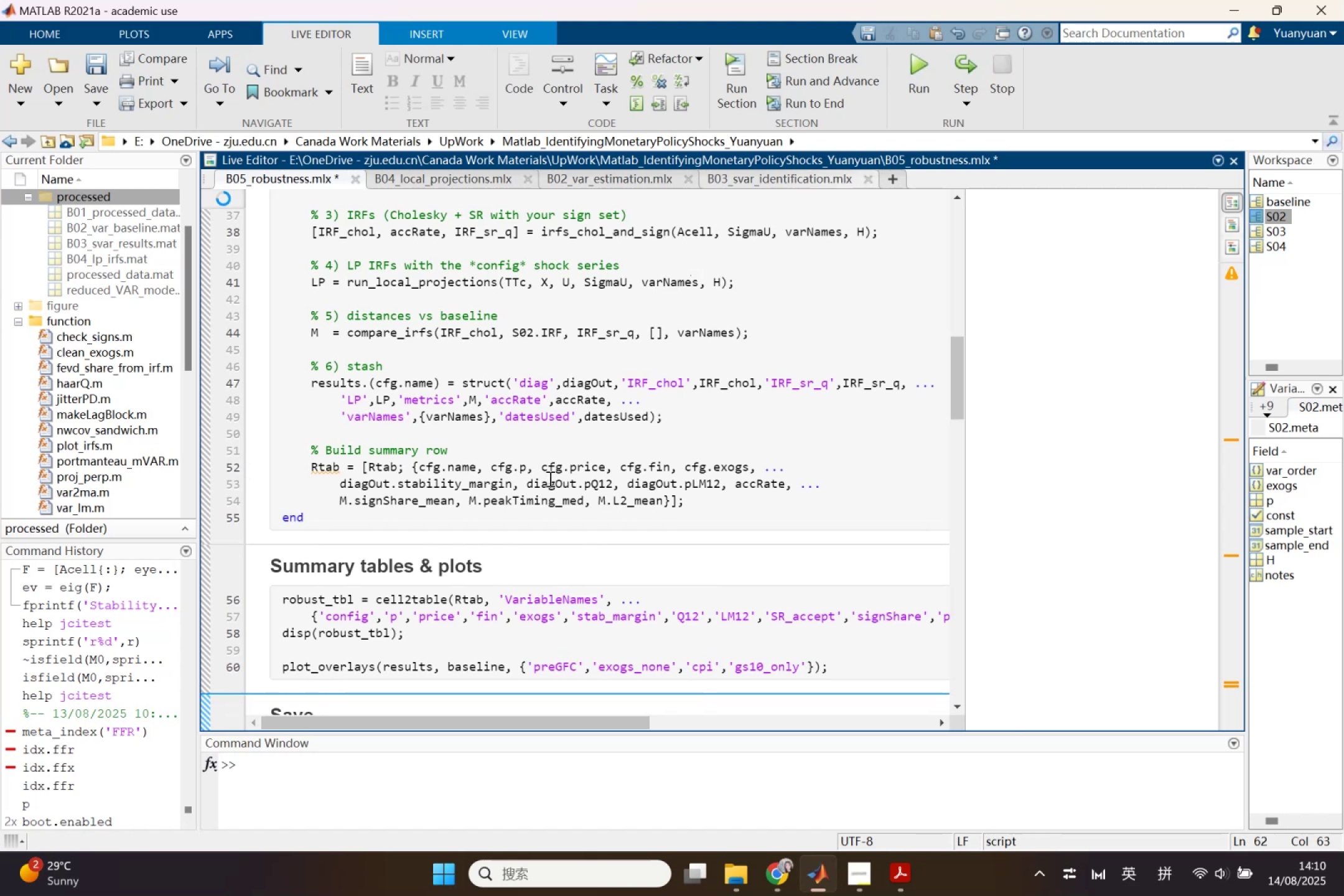 
scroll: coordinate [544, 512], scroll_direction: up, amount: 7.0
 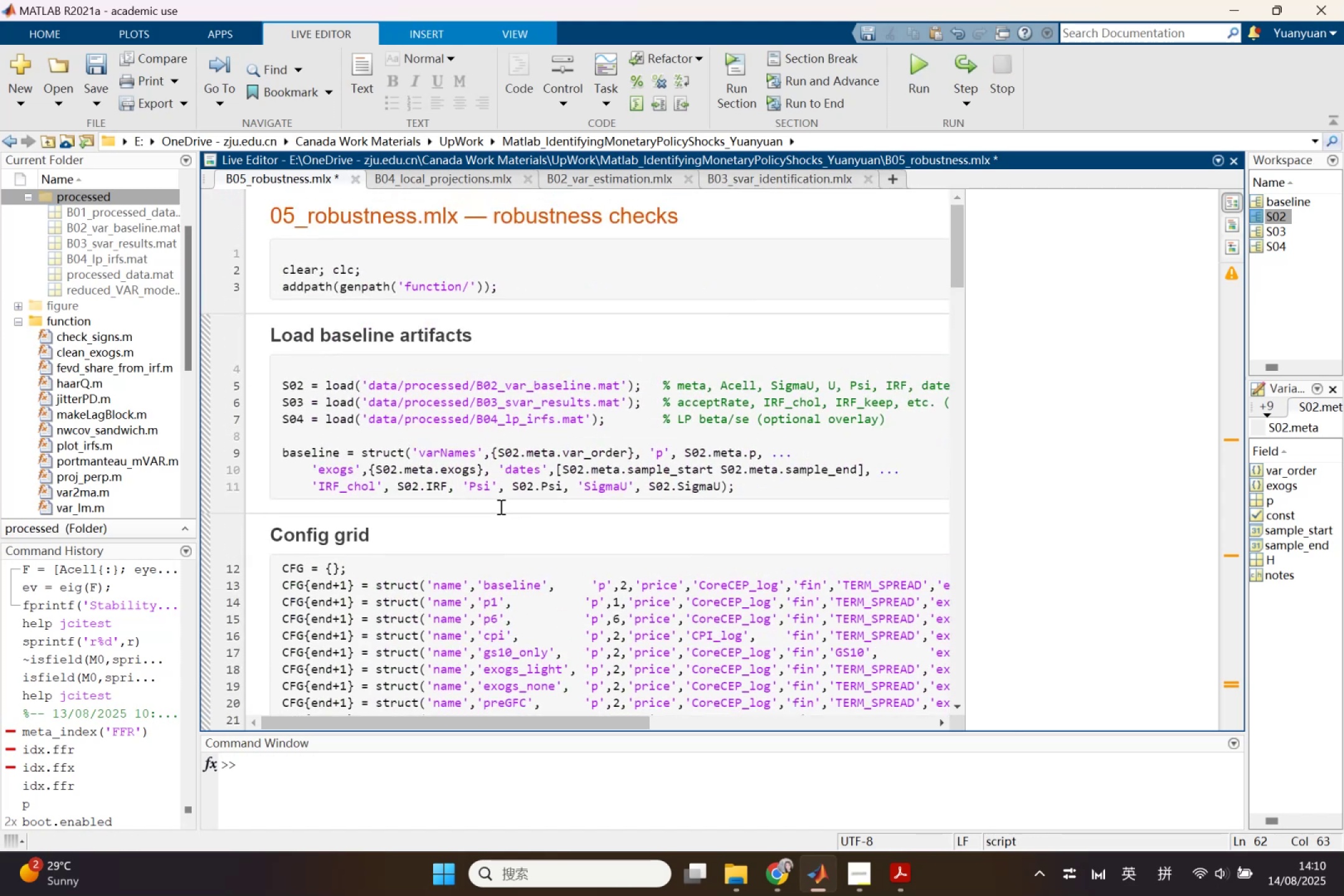 
scroll: coordinate [494, 493], scroll_direction: down, amount: 16.0
 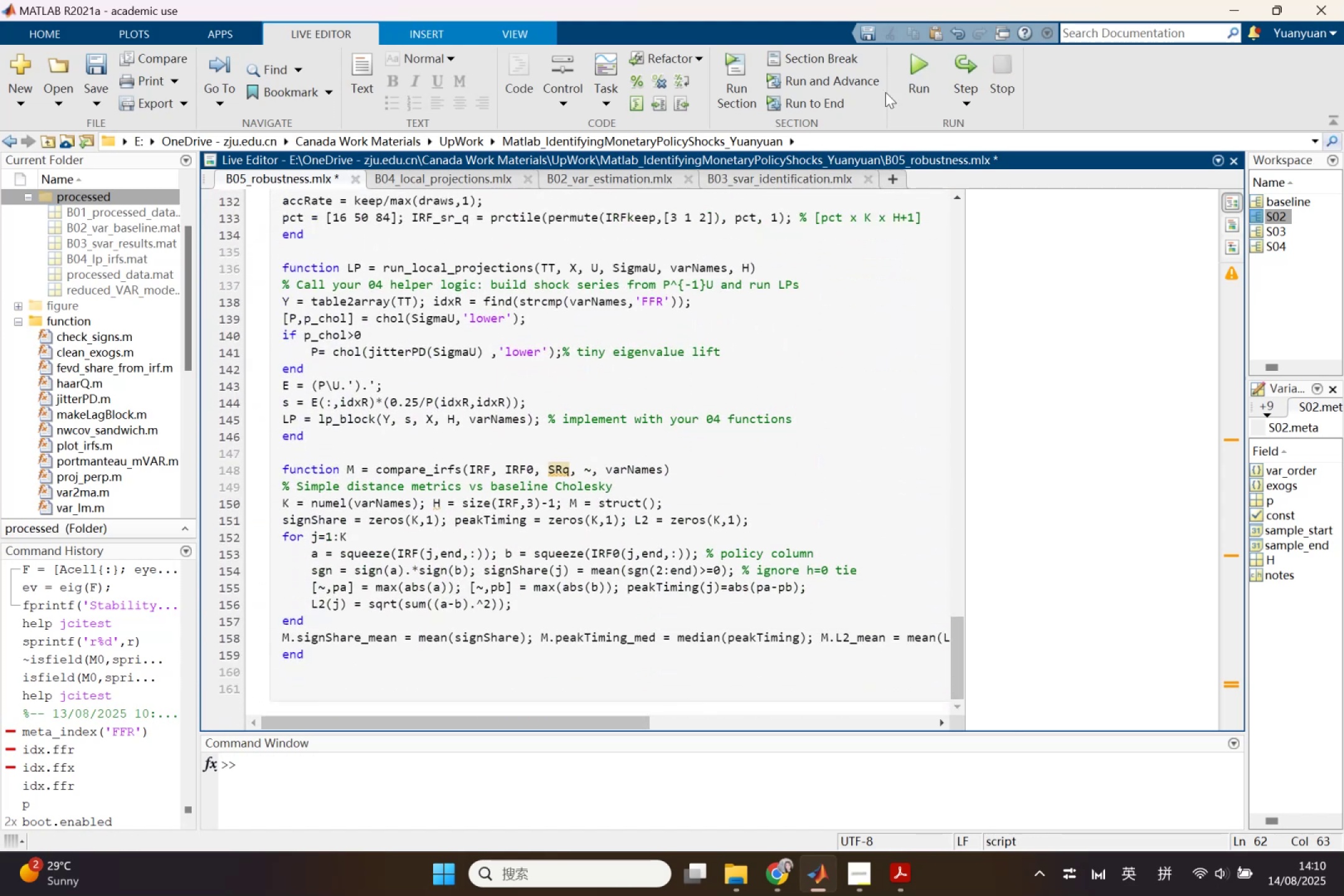 
left_click([915, 71])
 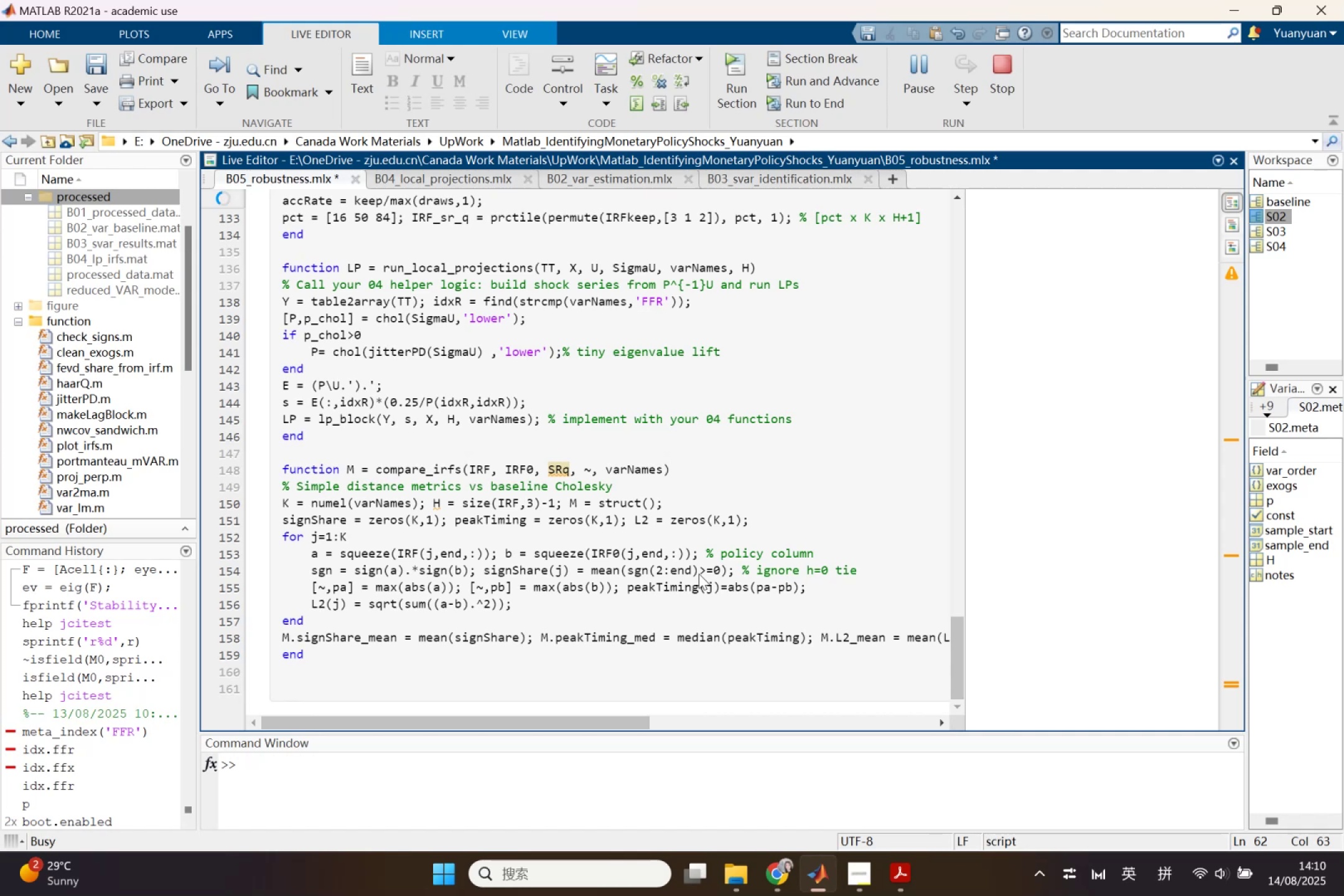 
scroll: coordinate [698, 569], scroll_direction: up, amount: 18.0
 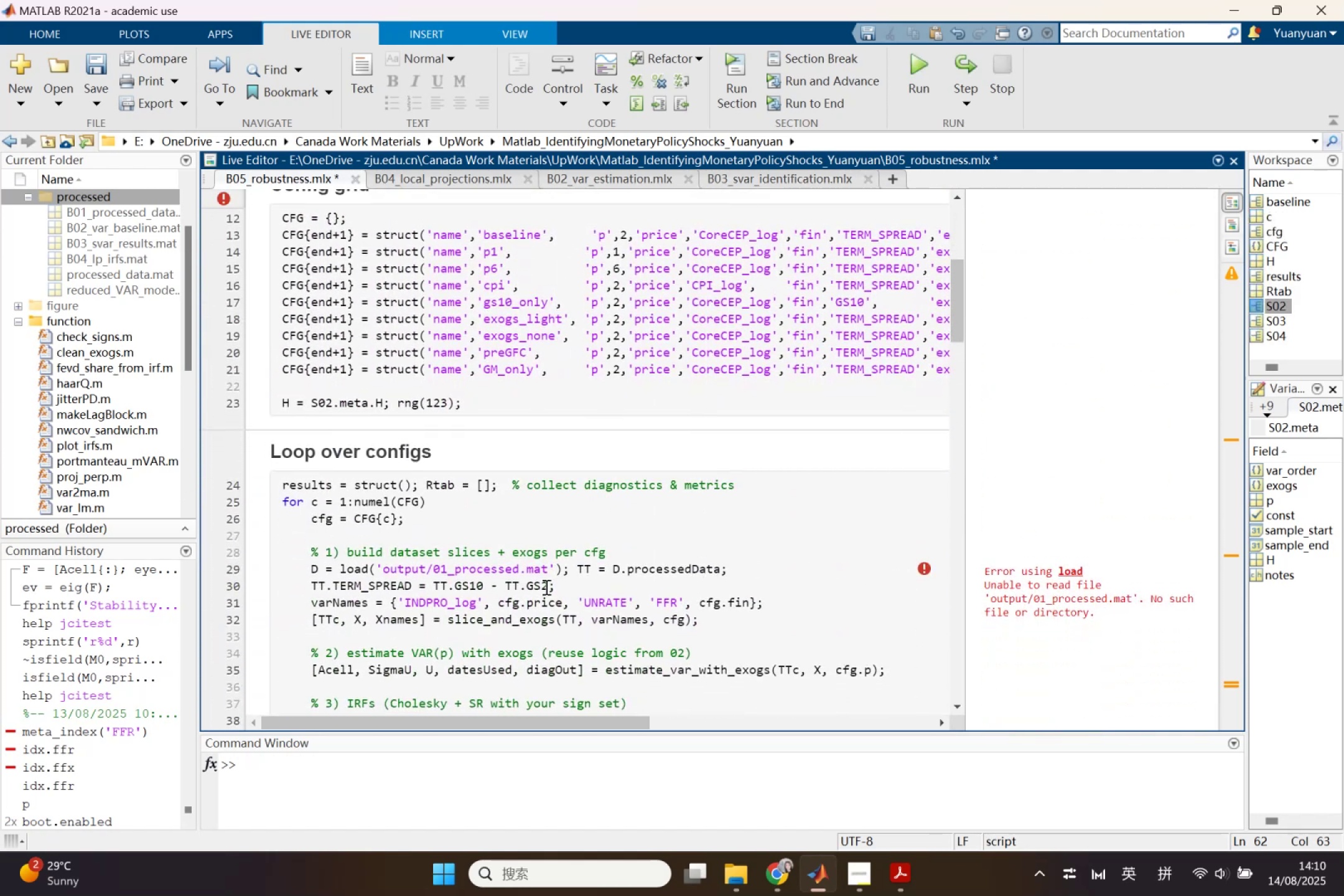 
left_click([594, 566])
 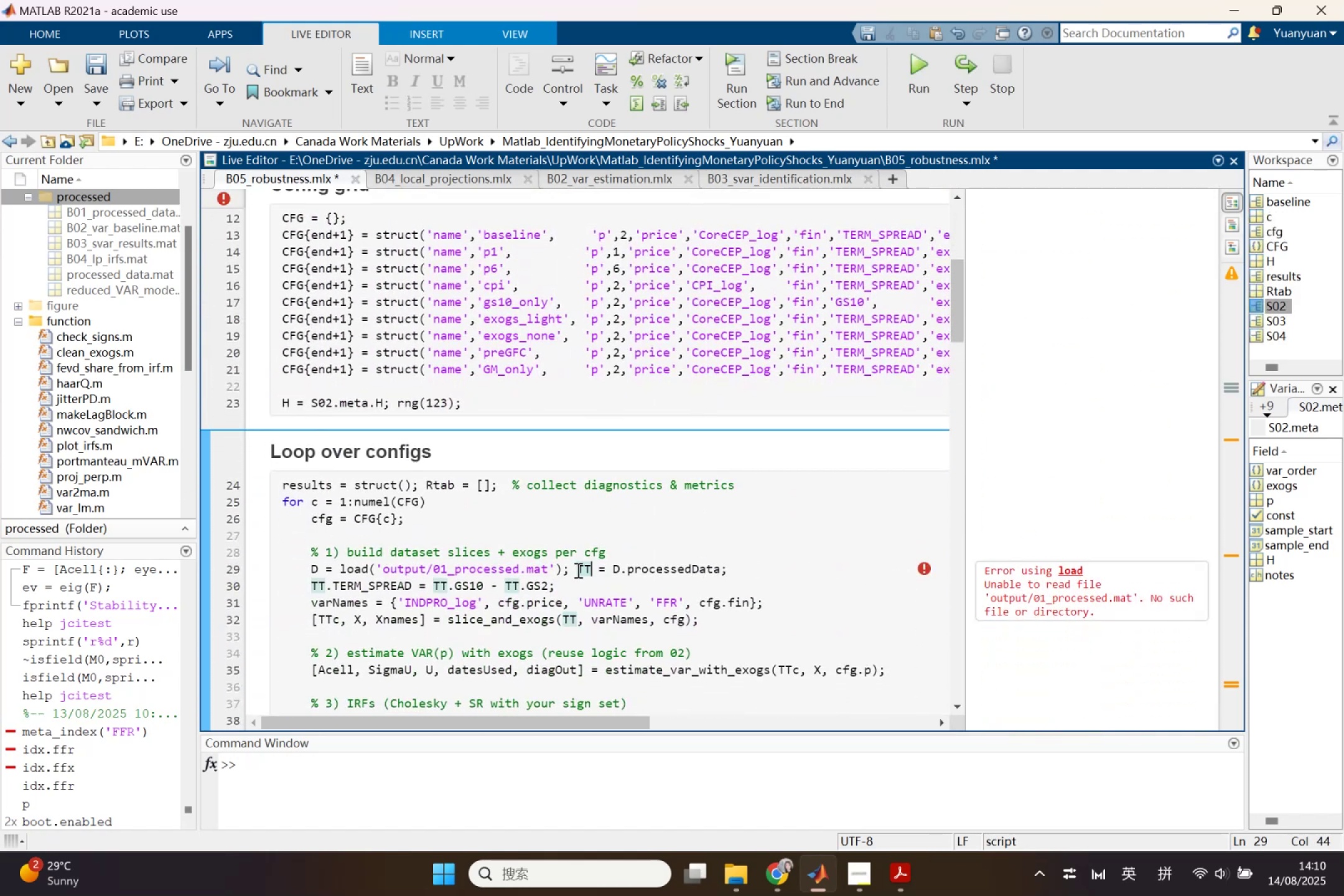 
left_click([577, 570])
 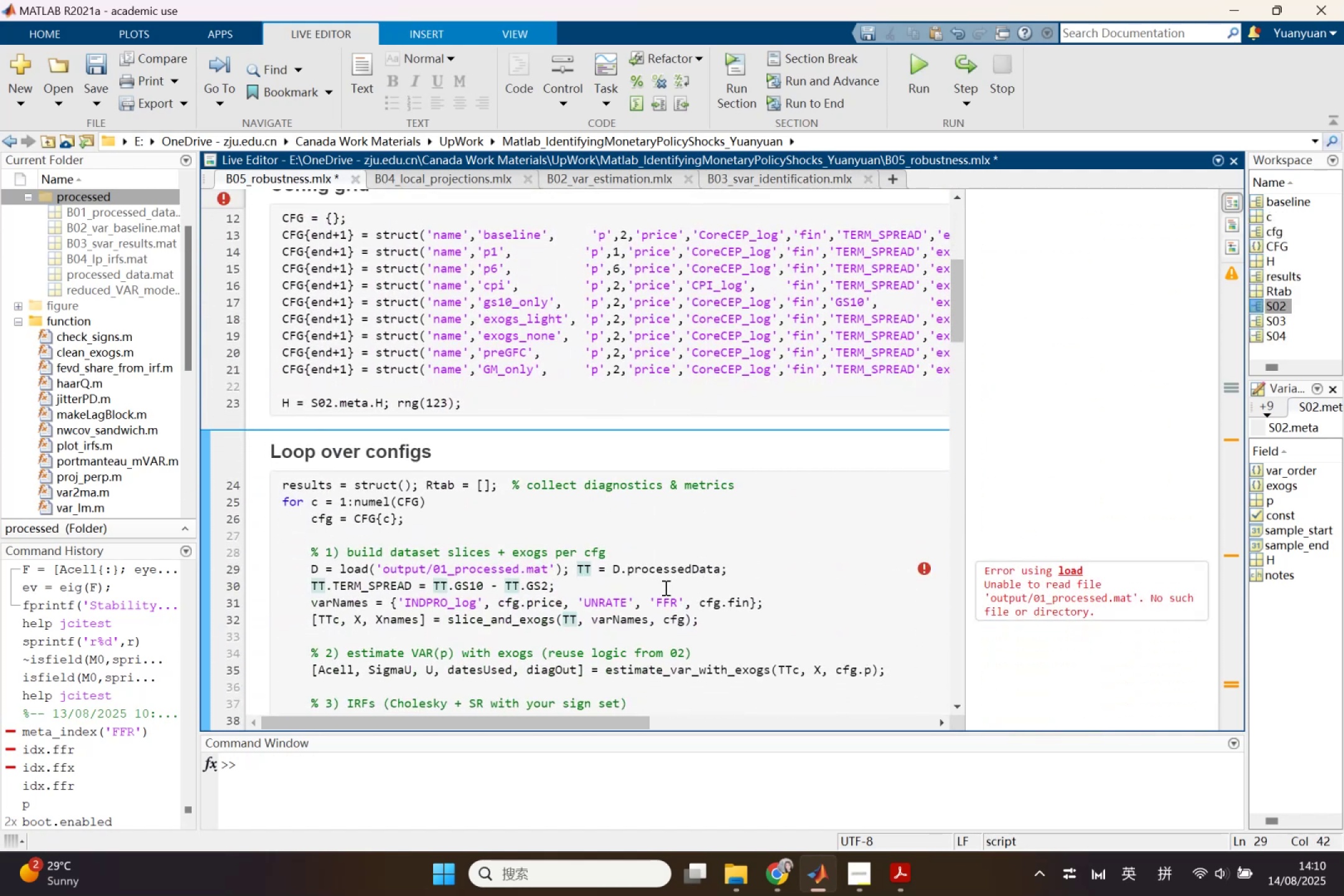 
key(Enter)
 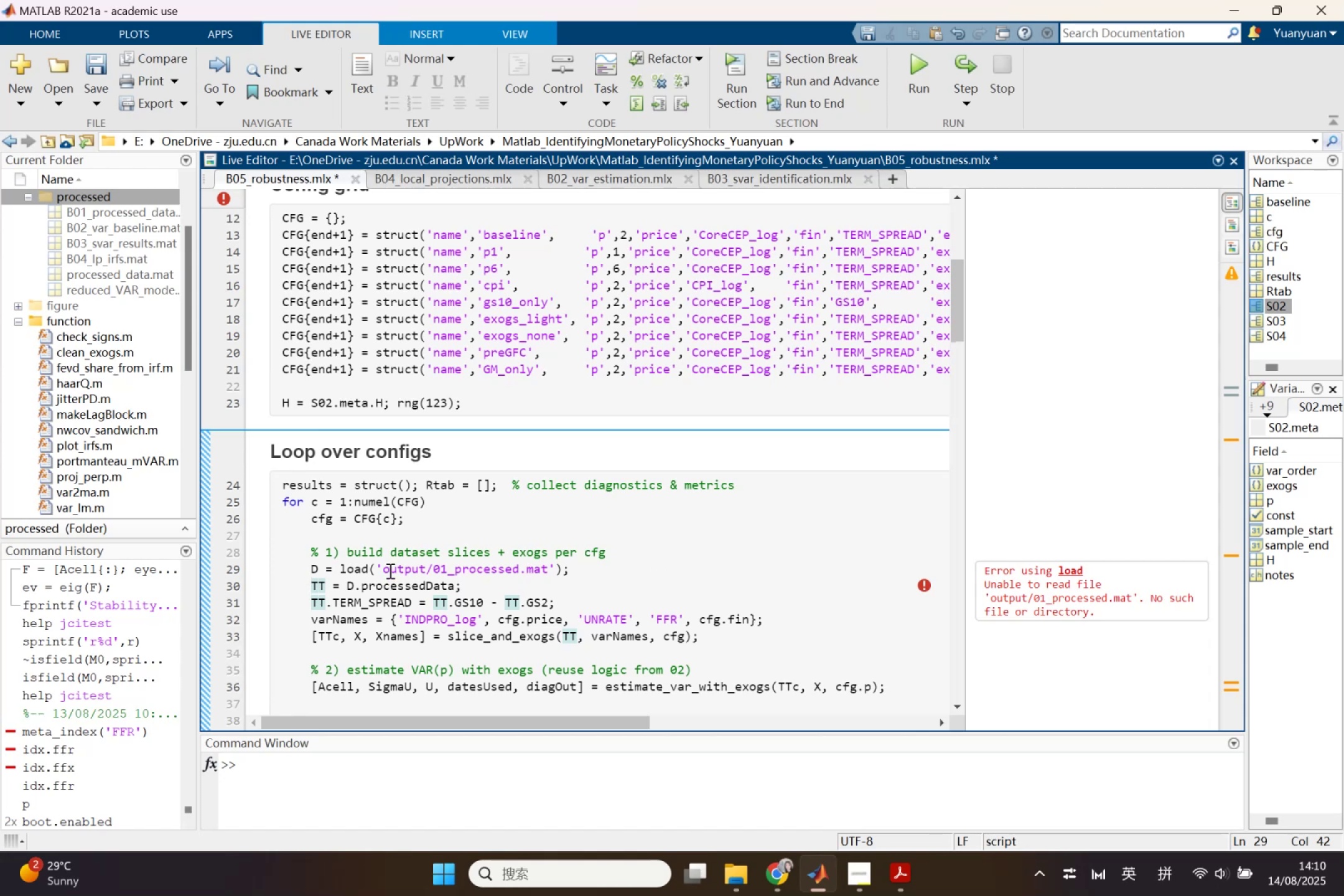 
scroll: coordinate [413, 539], scroll_direction: up, amount: 2.0
 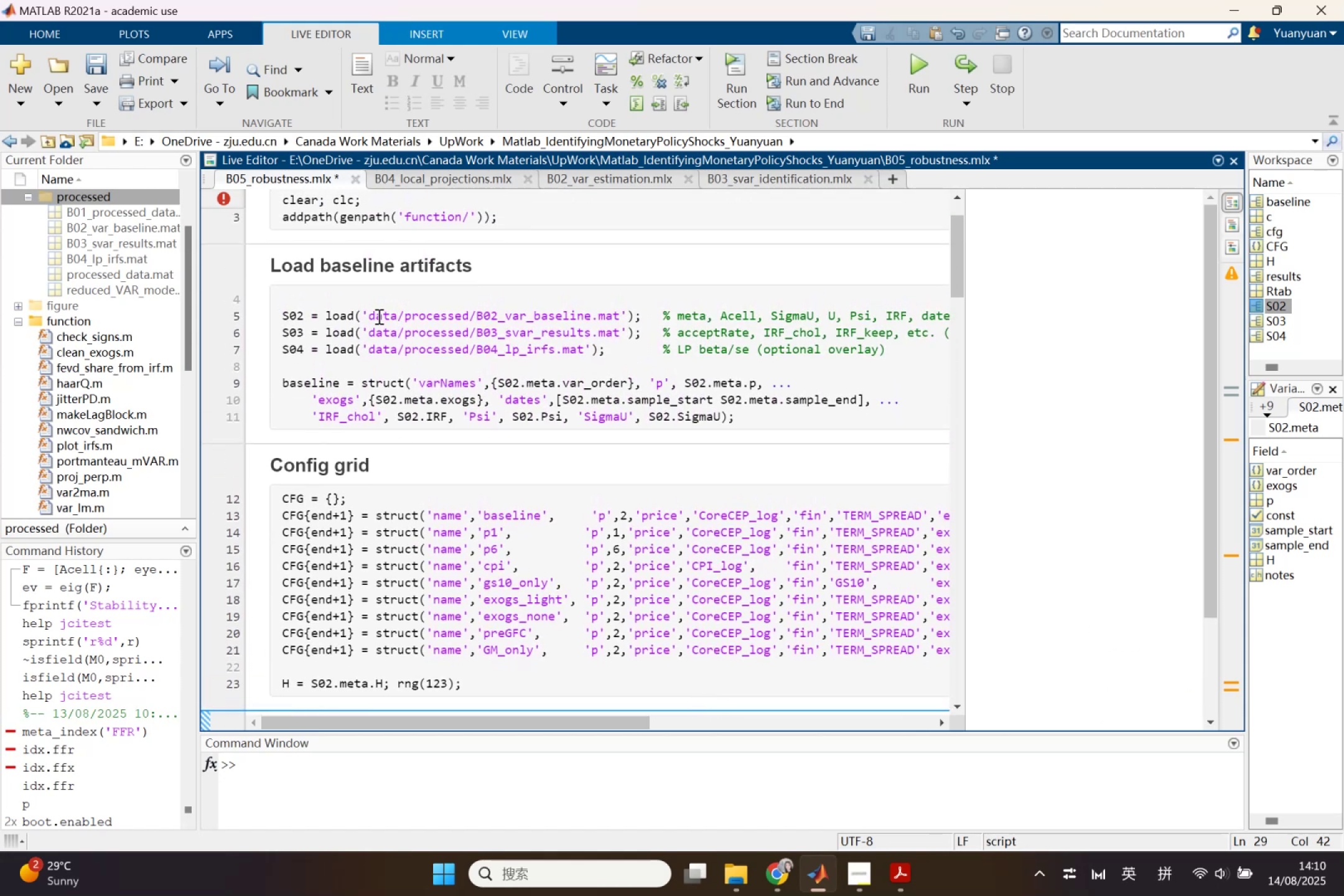 
left_click_drag(start_coordinate=[368, 314], to_coordinate=[475, 319])
 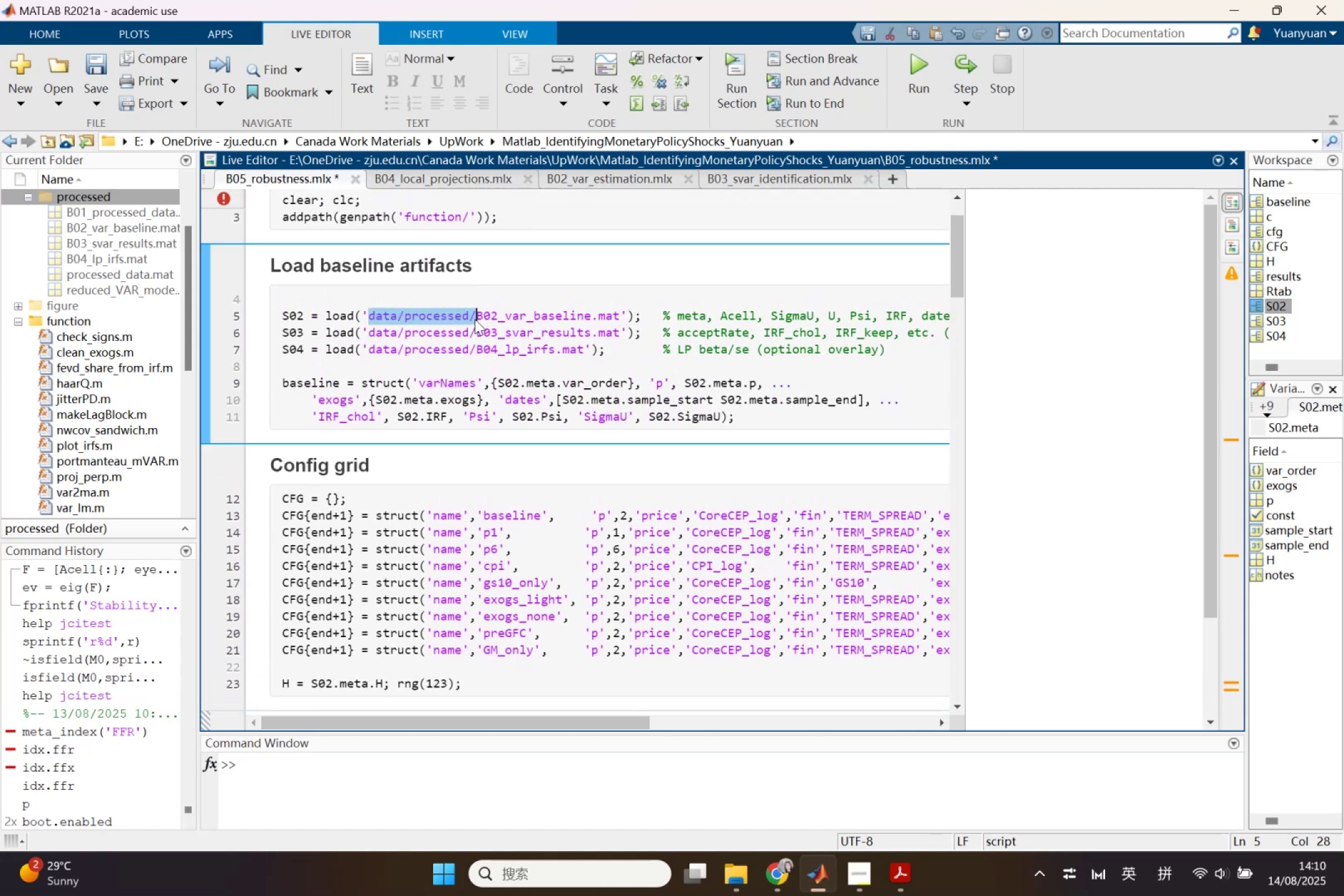 
key(Control+ControlLeft)
 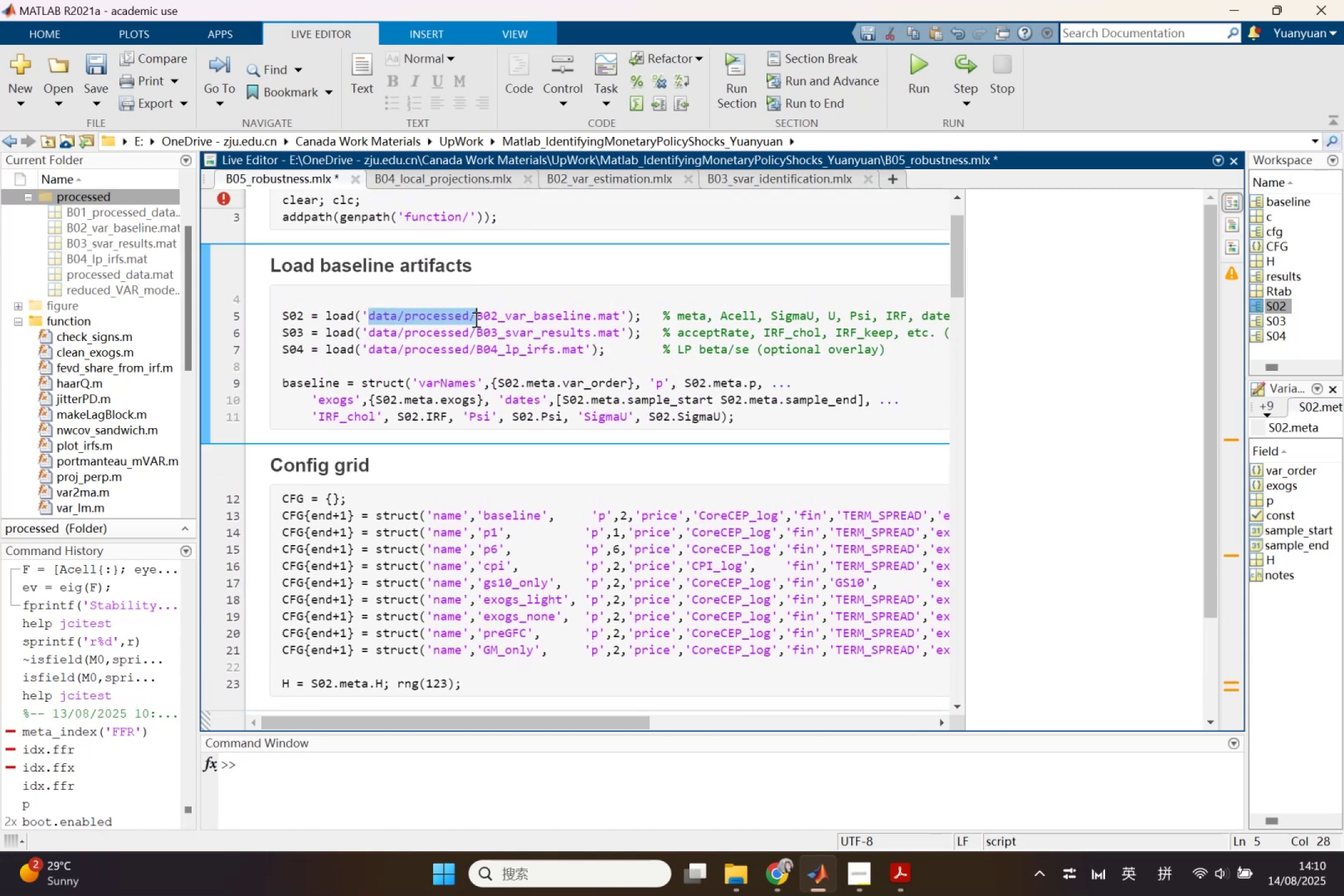 
key(Control+C)
 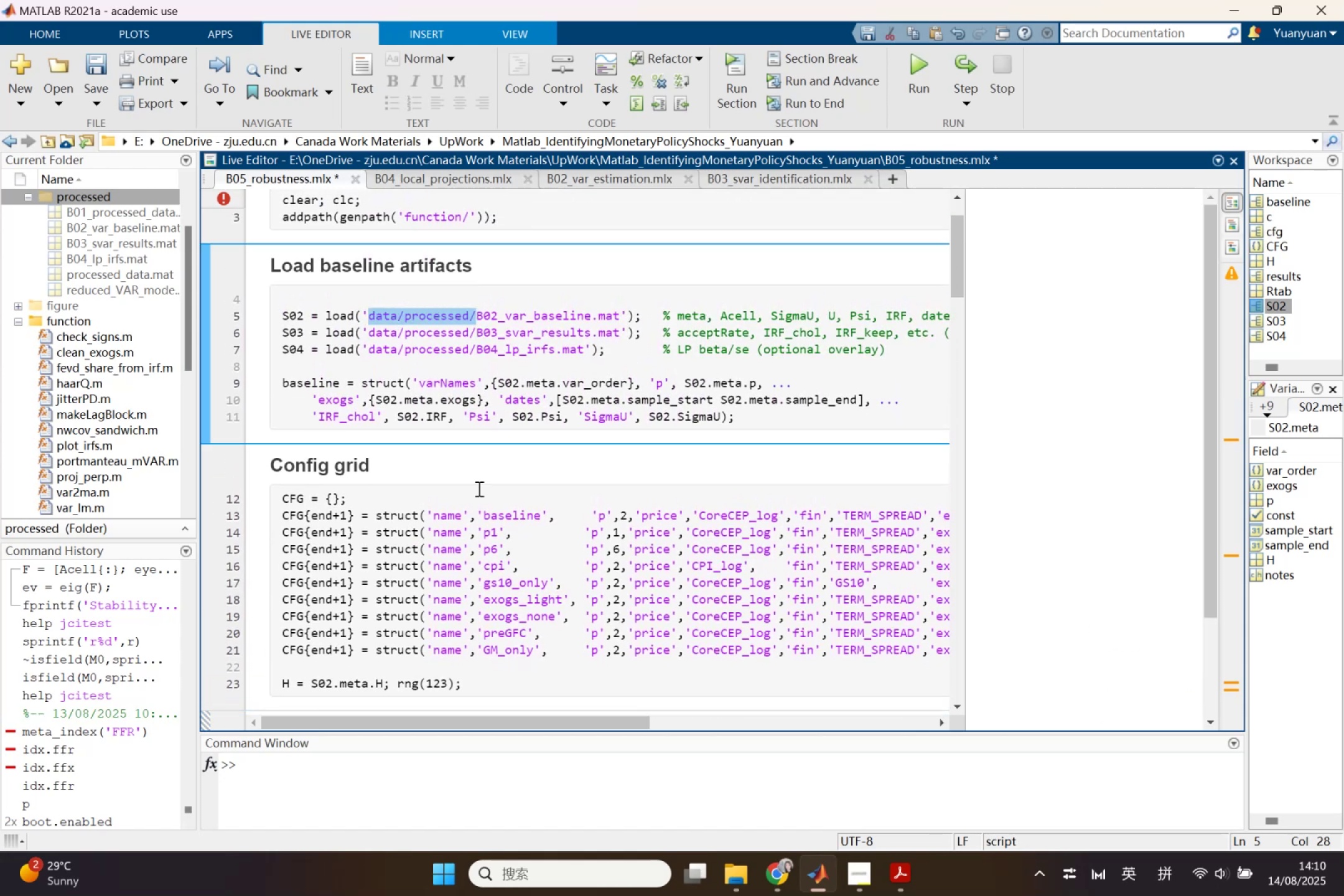 
scroll: coordinate [494, 549], scroll_direction: down, amount: 2.0
 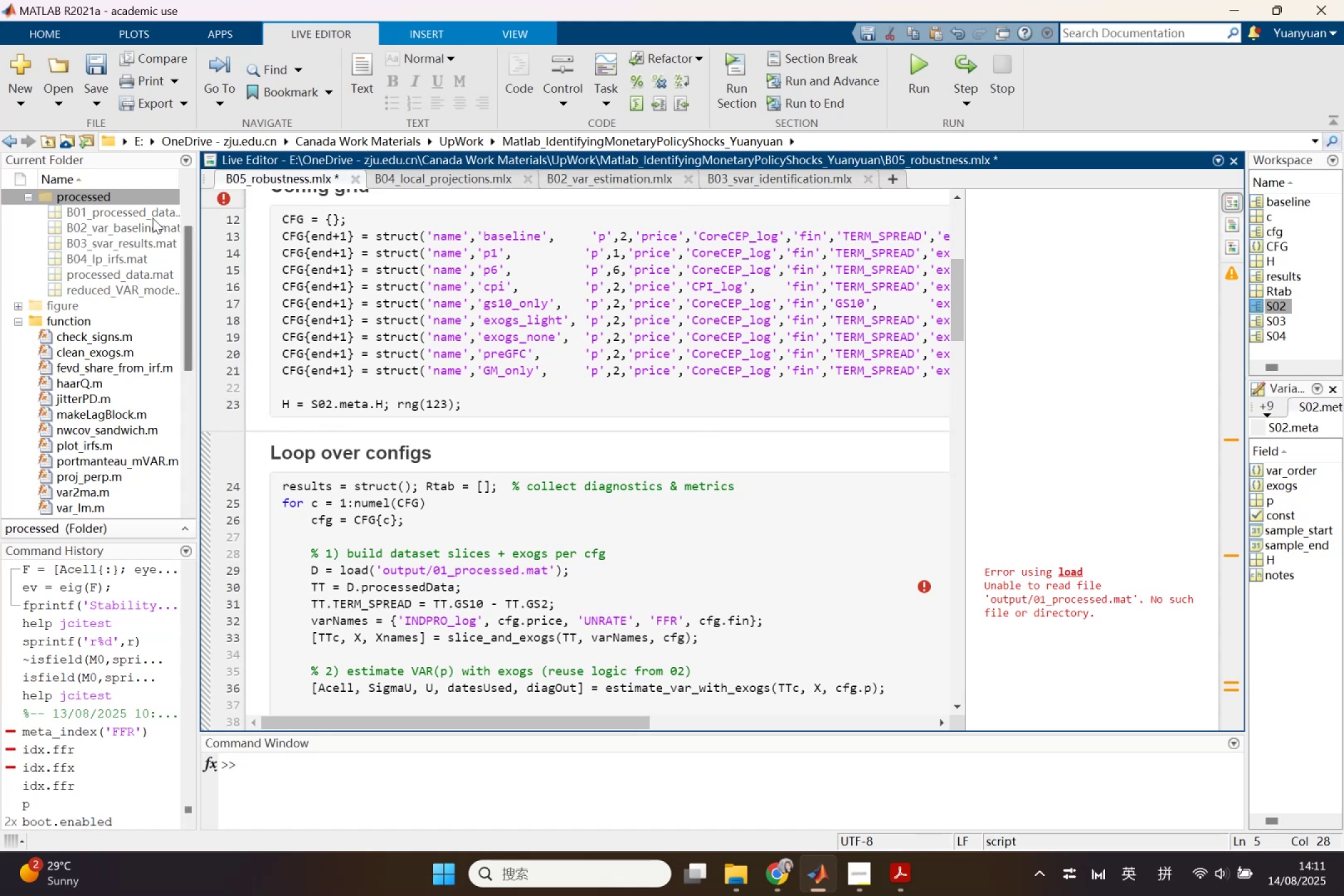 
wait(5.37)
 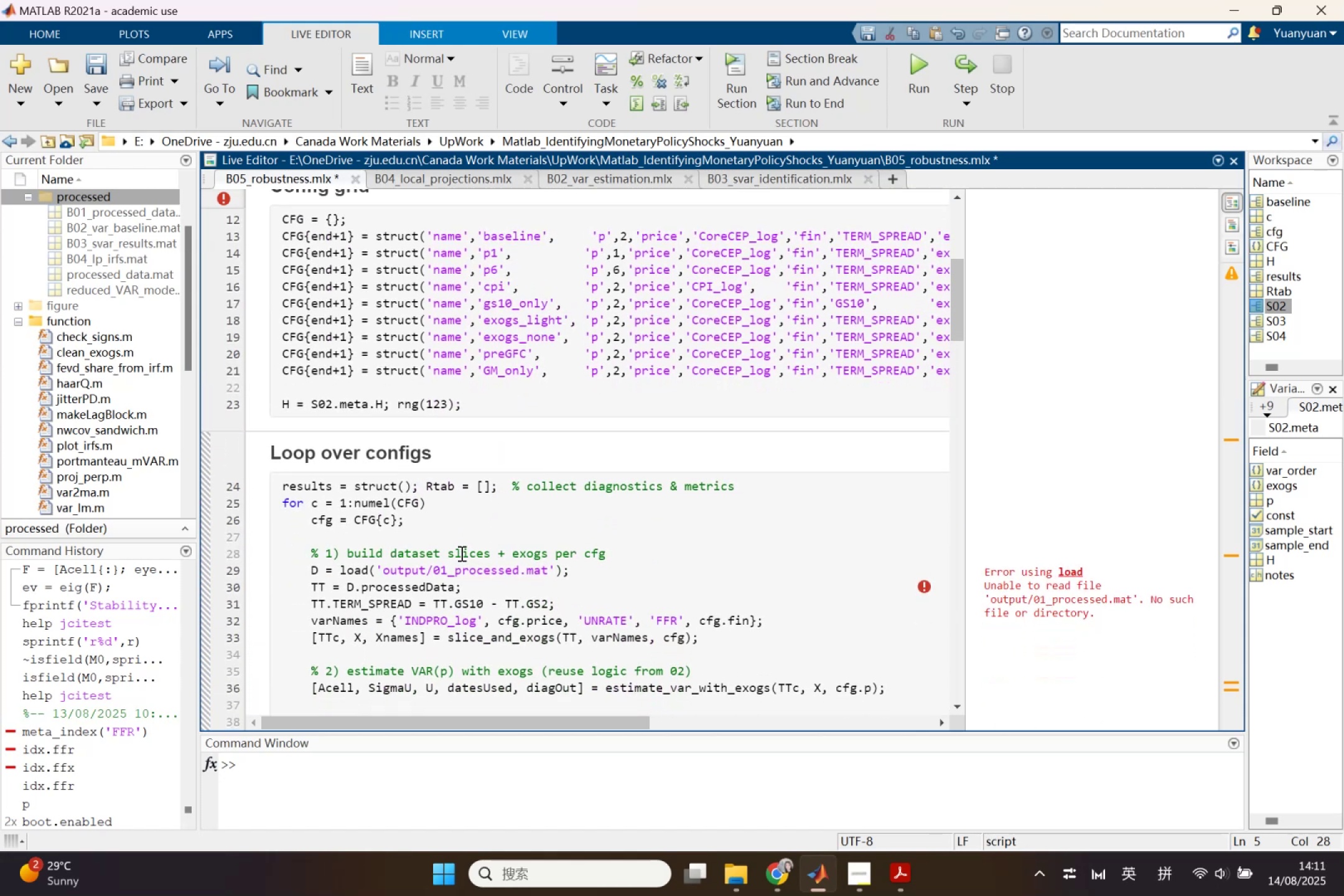 
left_click_drag(start_coordinate=[381, 571], to_coordinate=[433, 572])
 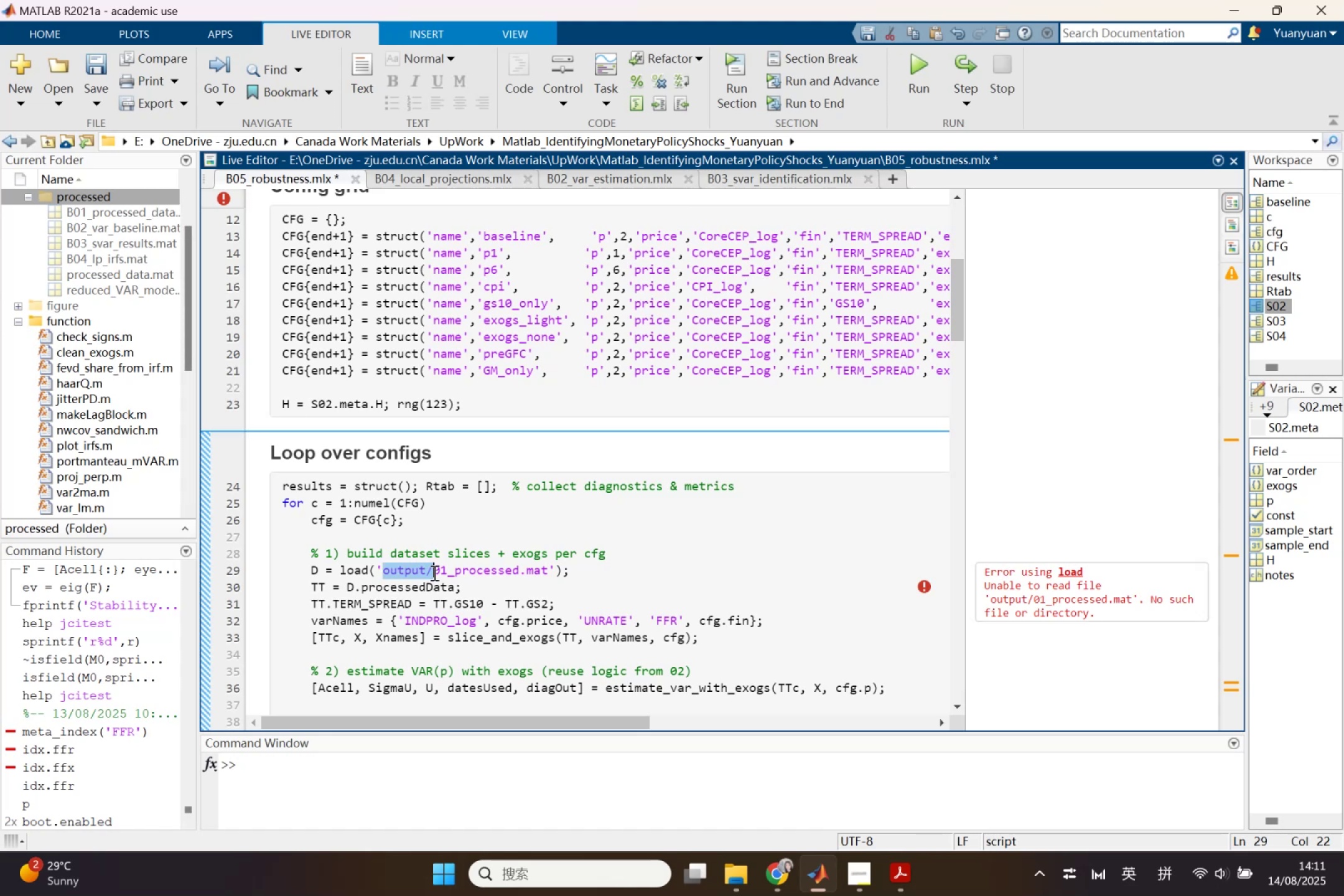 
key(Control+V)
 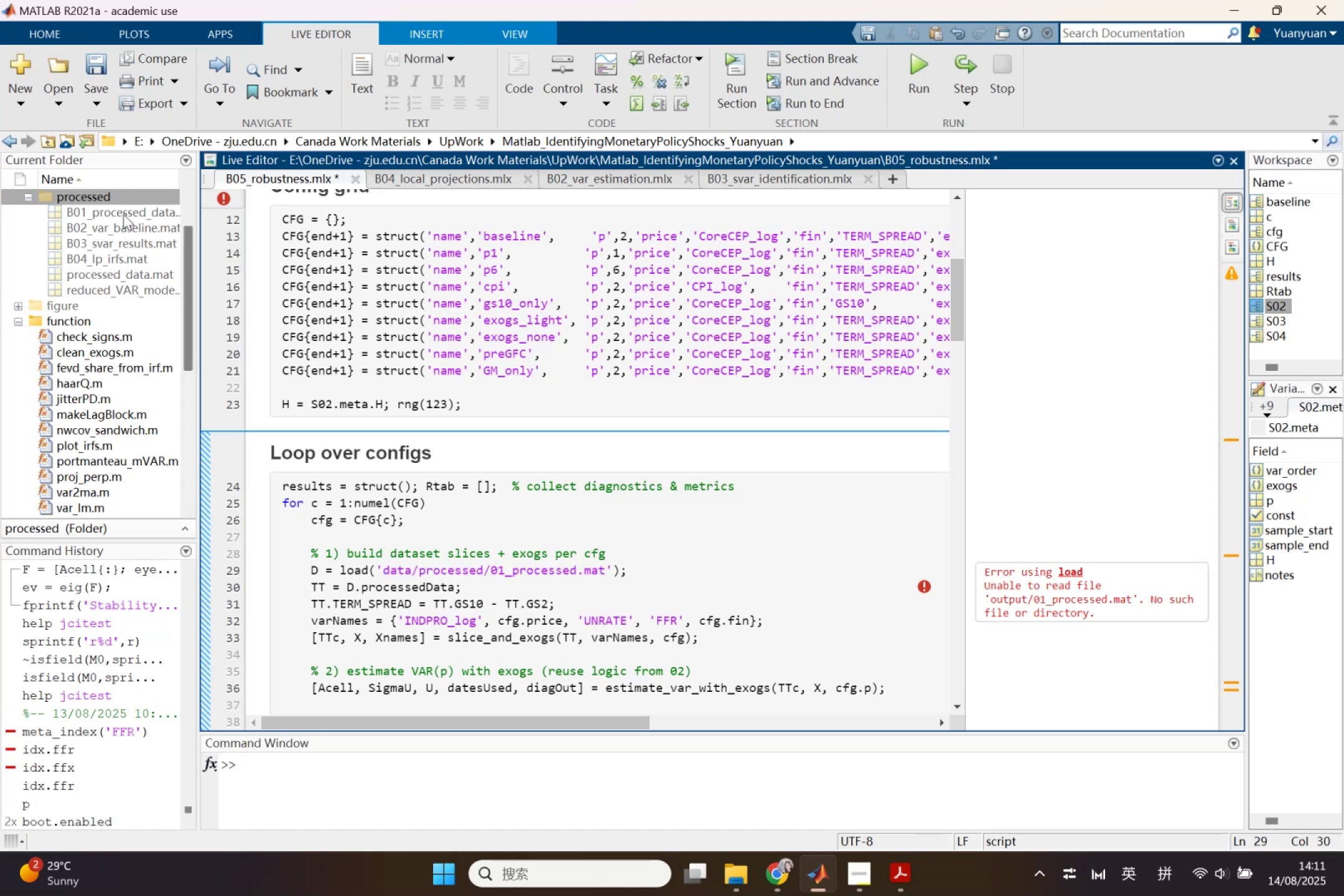 
left_click([123, 208])
 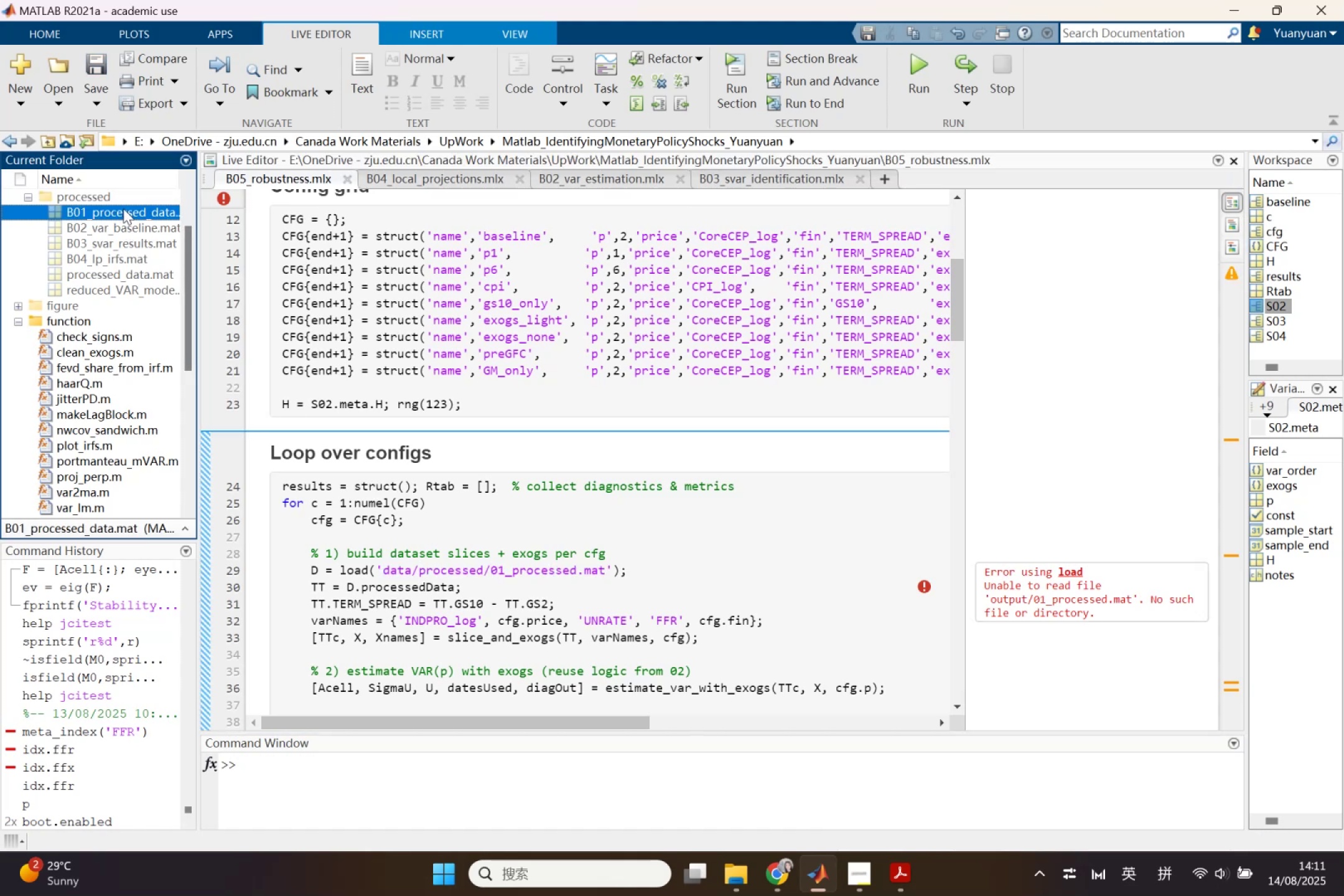 
left_click([123, 208])
 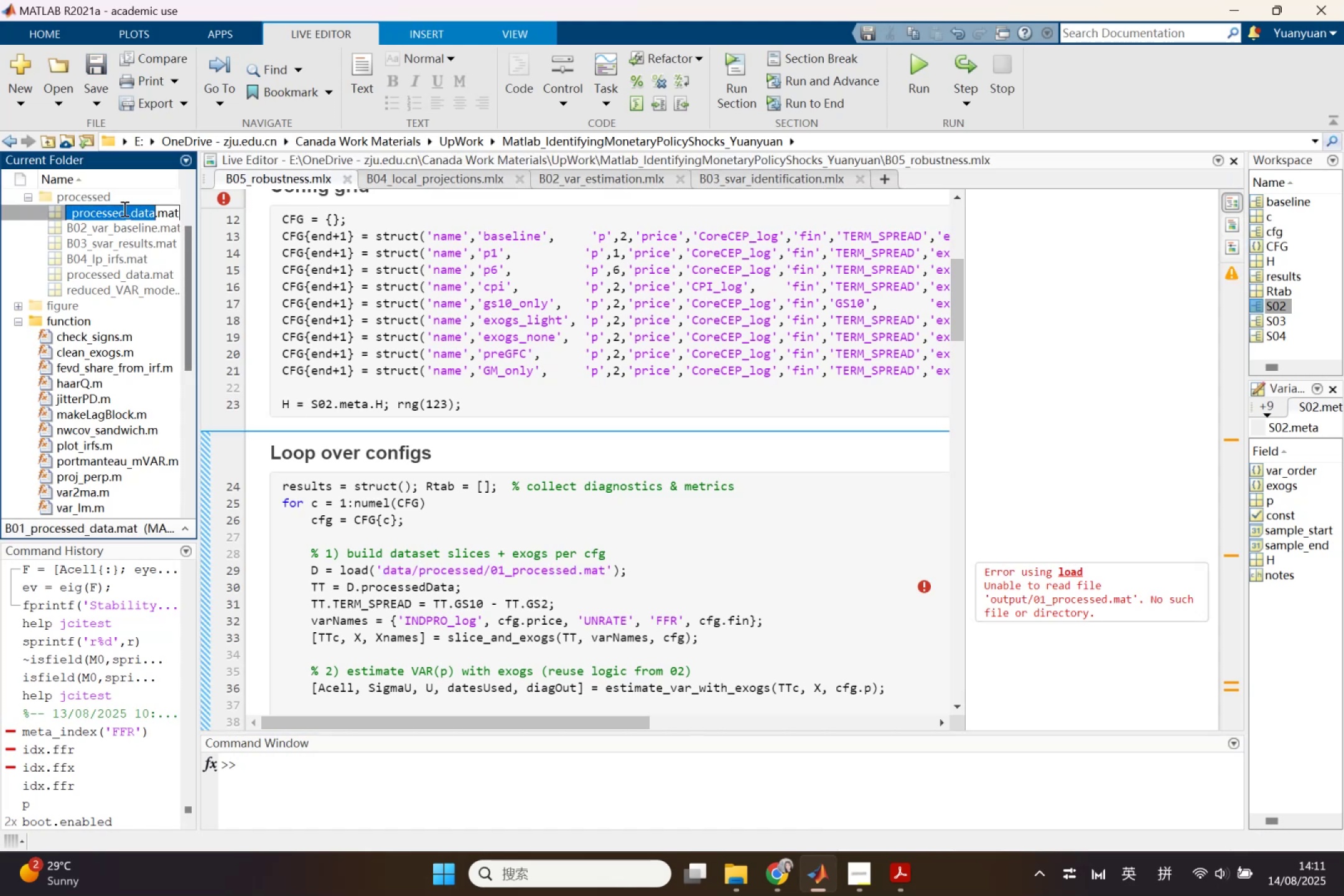 
key(Control+C)
 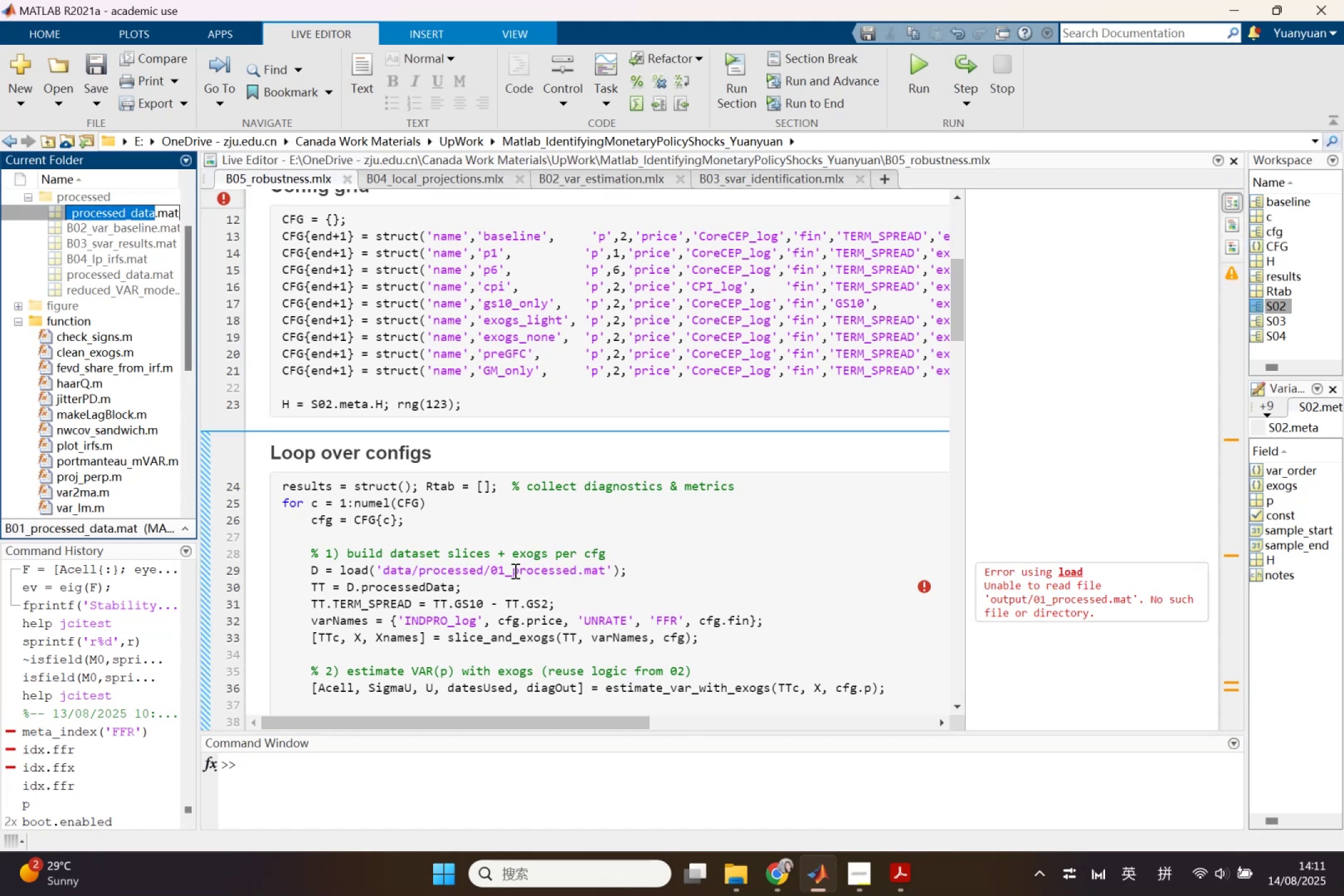 
double_click([514, 570])
 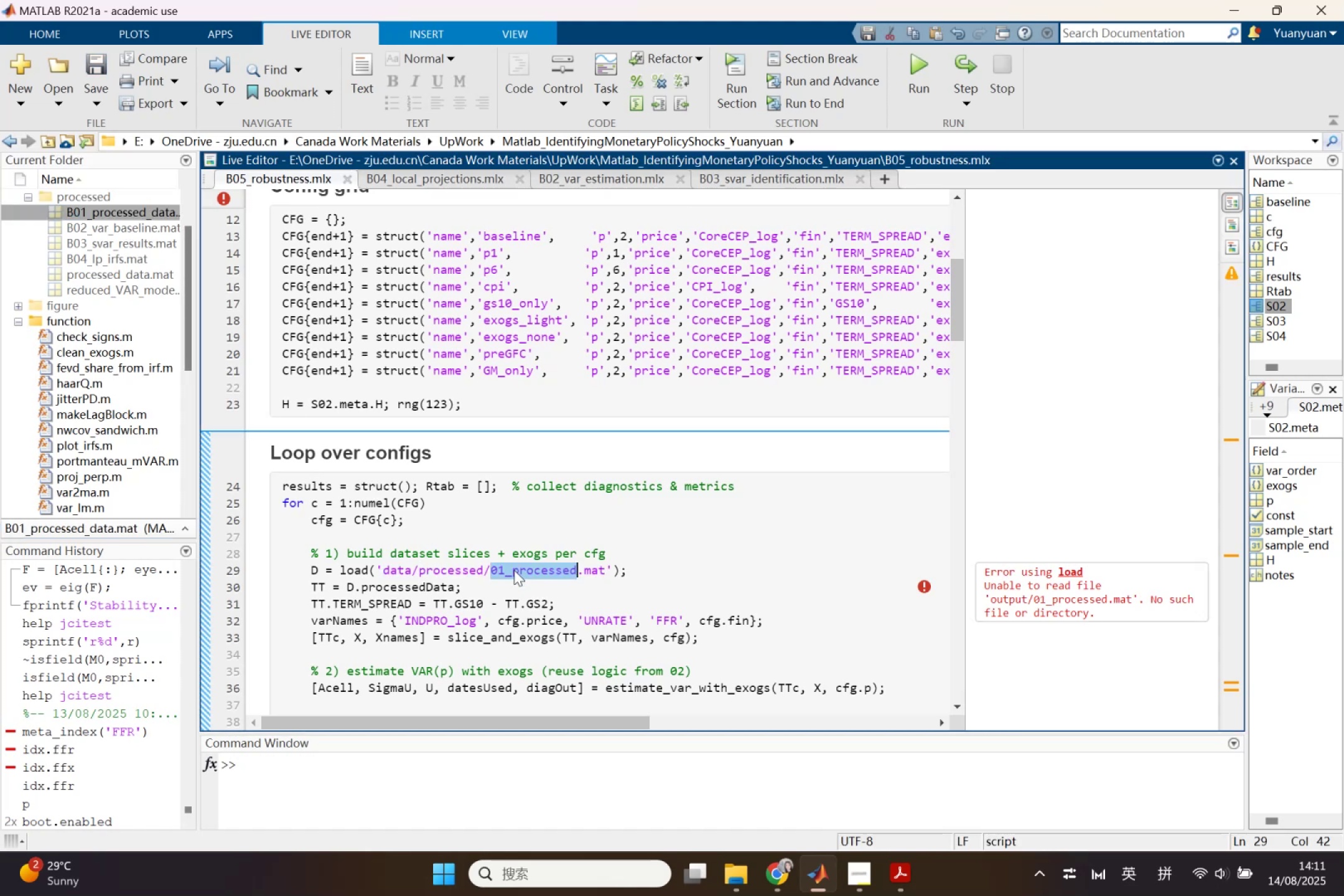 
key(Control+ControlLeft)
 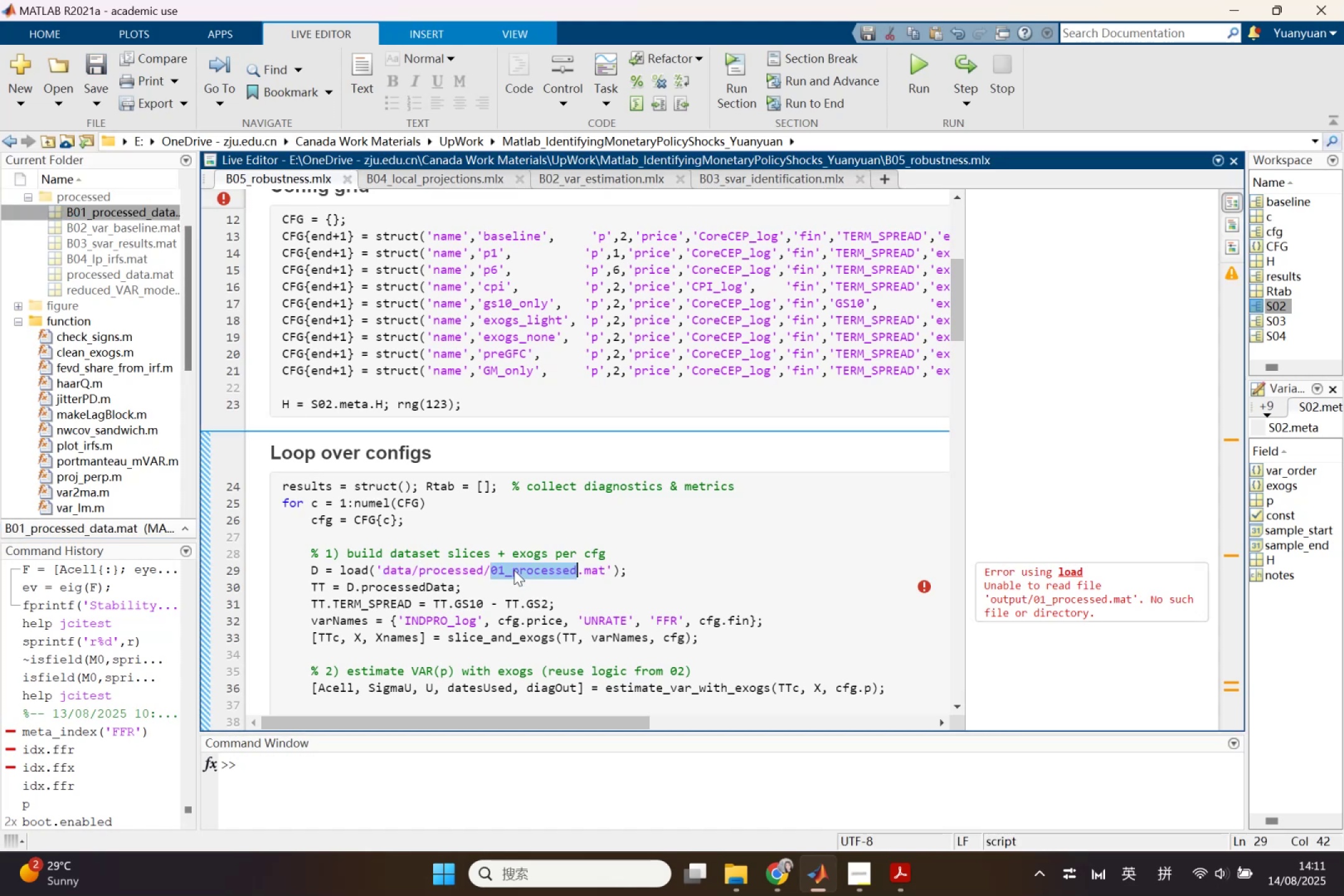 
key(Control+V)
 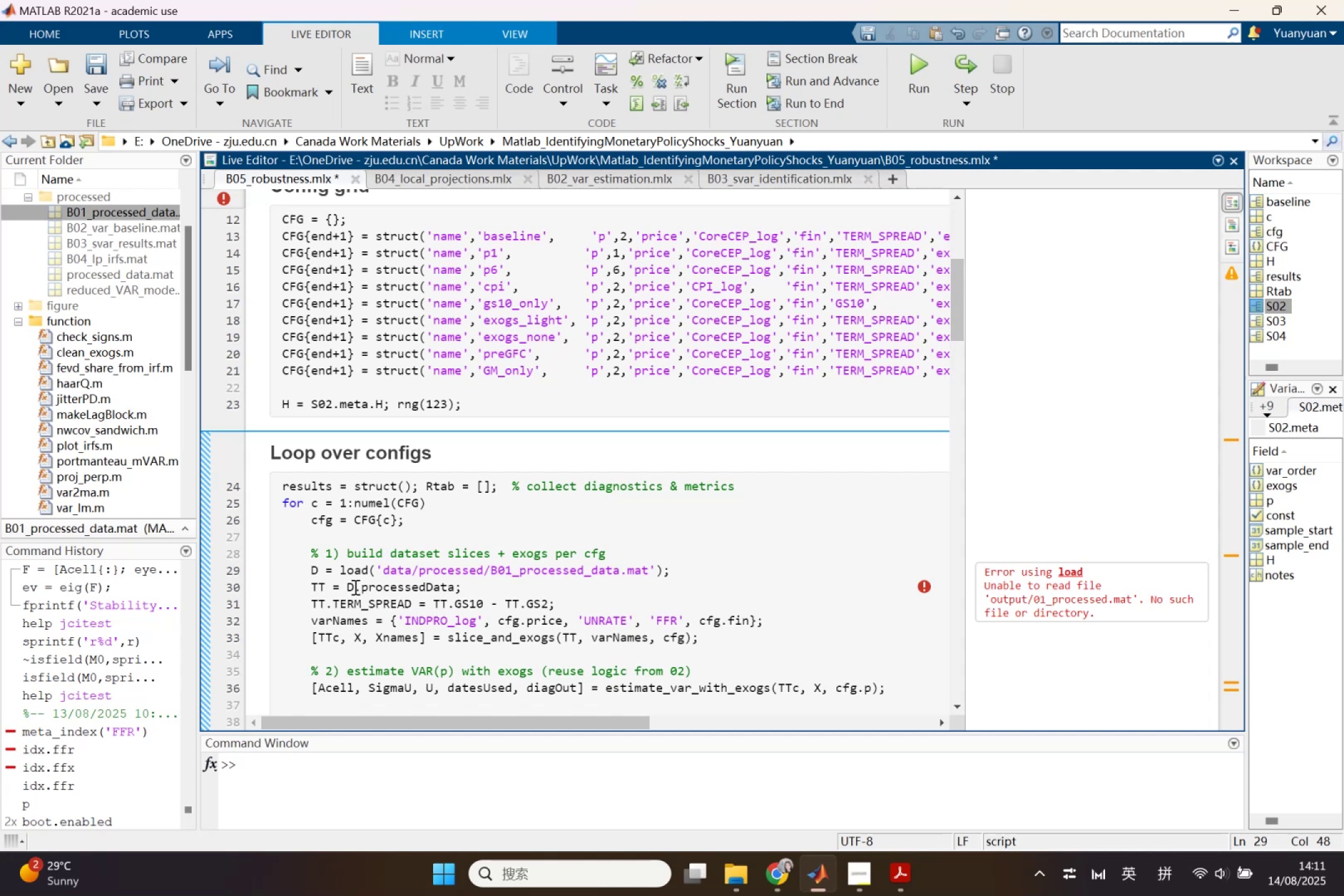 
left_click([235, 590])
 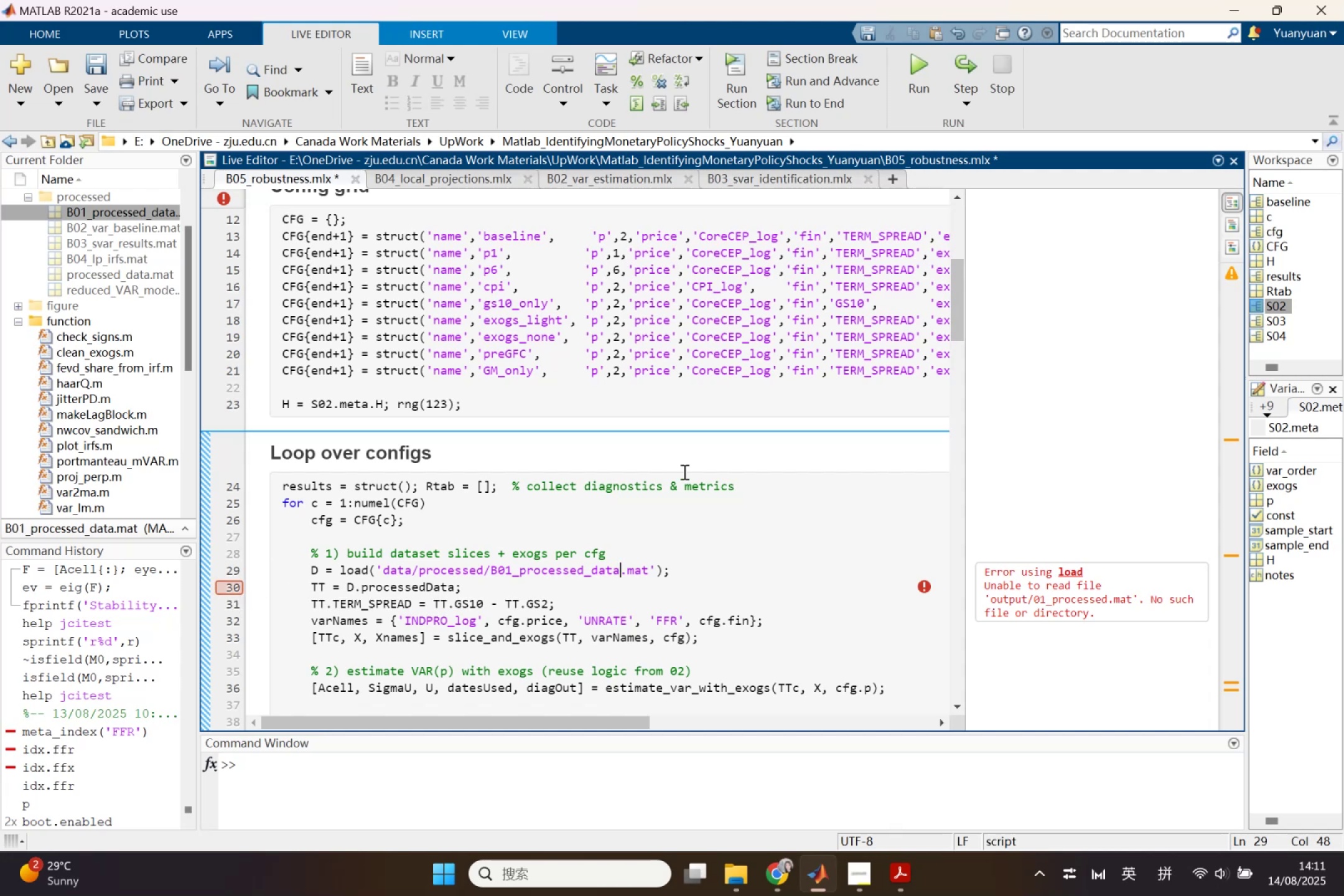 
double_click([683, 472])
 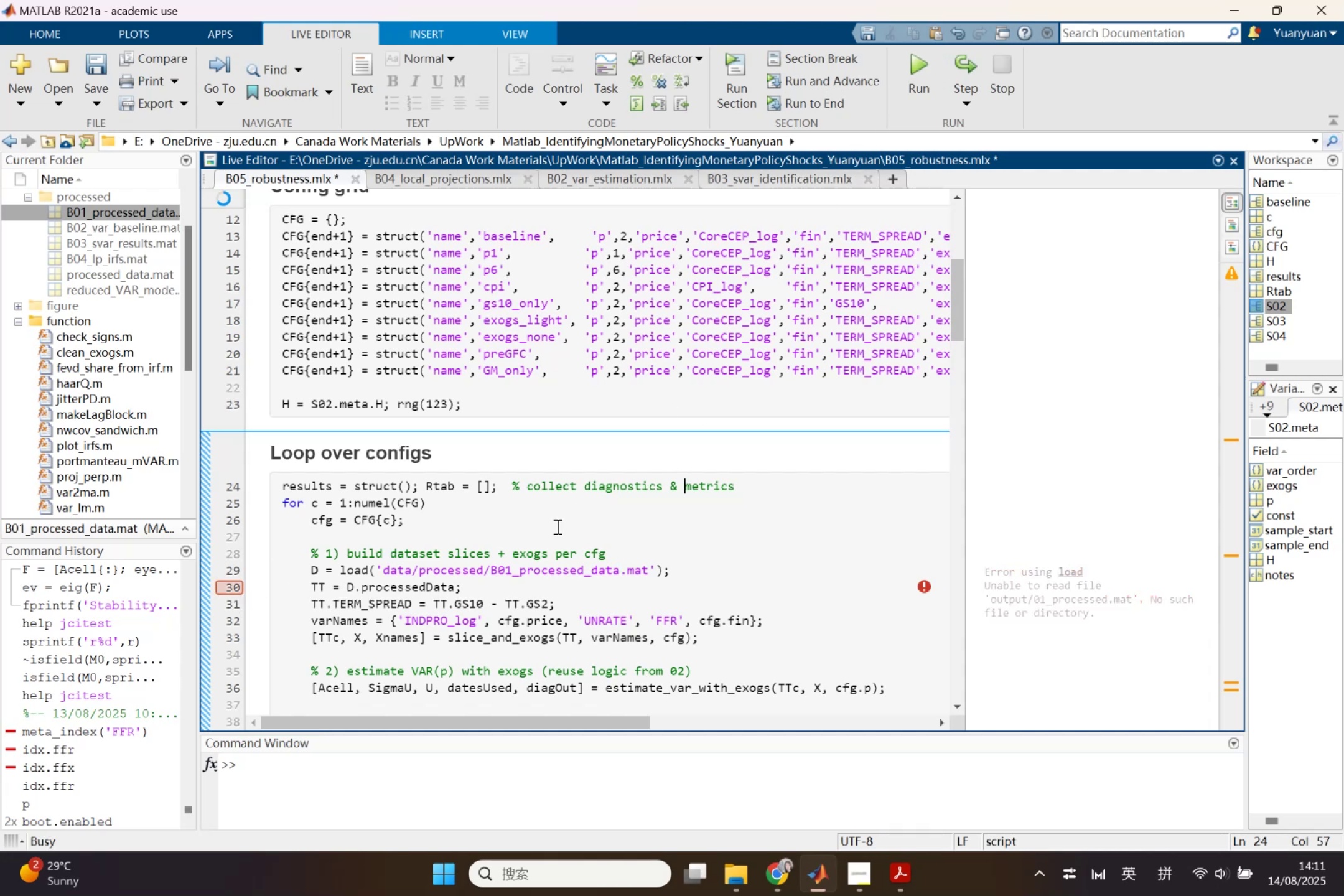 
mouse_move([322, 559])
 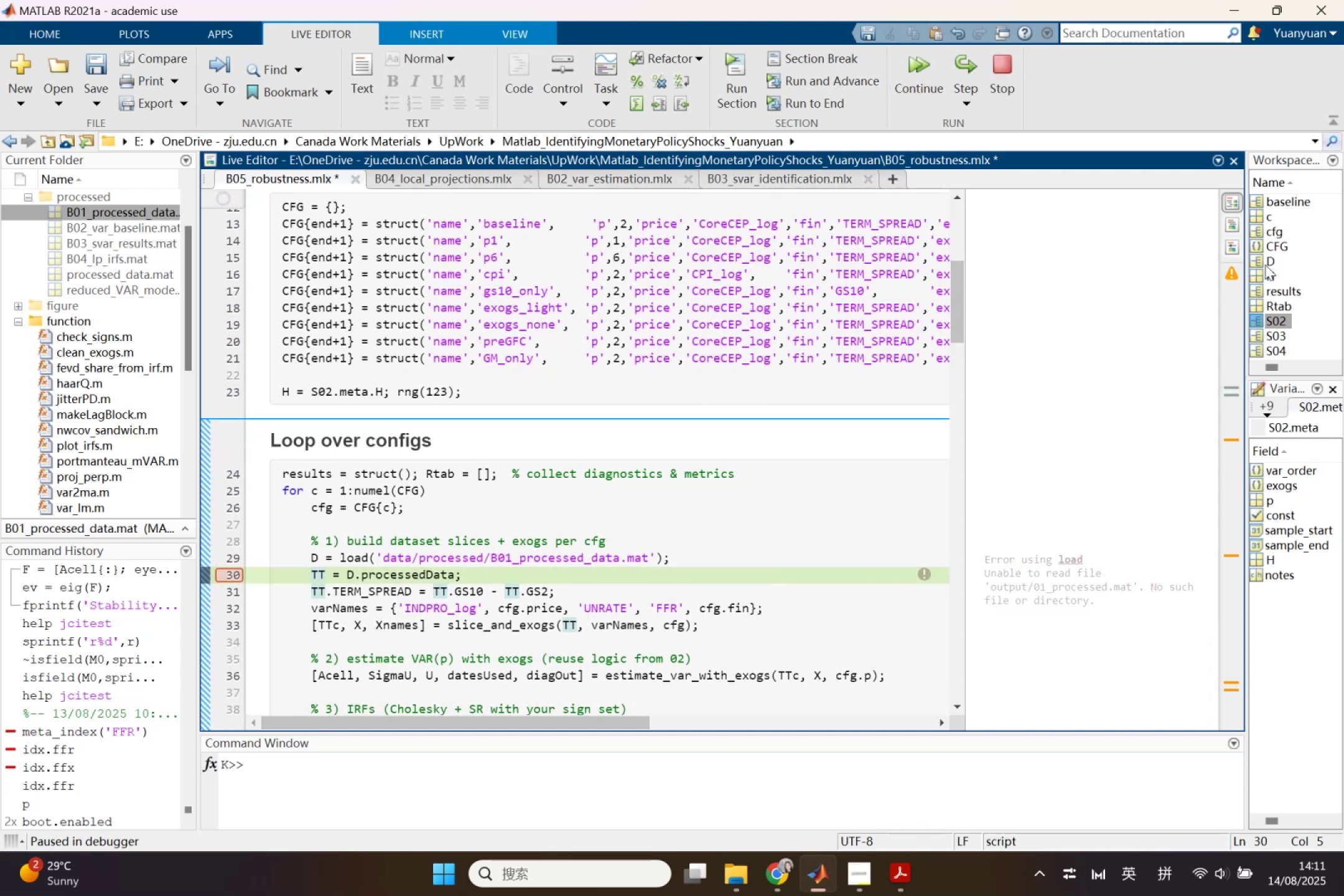 
double_click([1266, 263])
 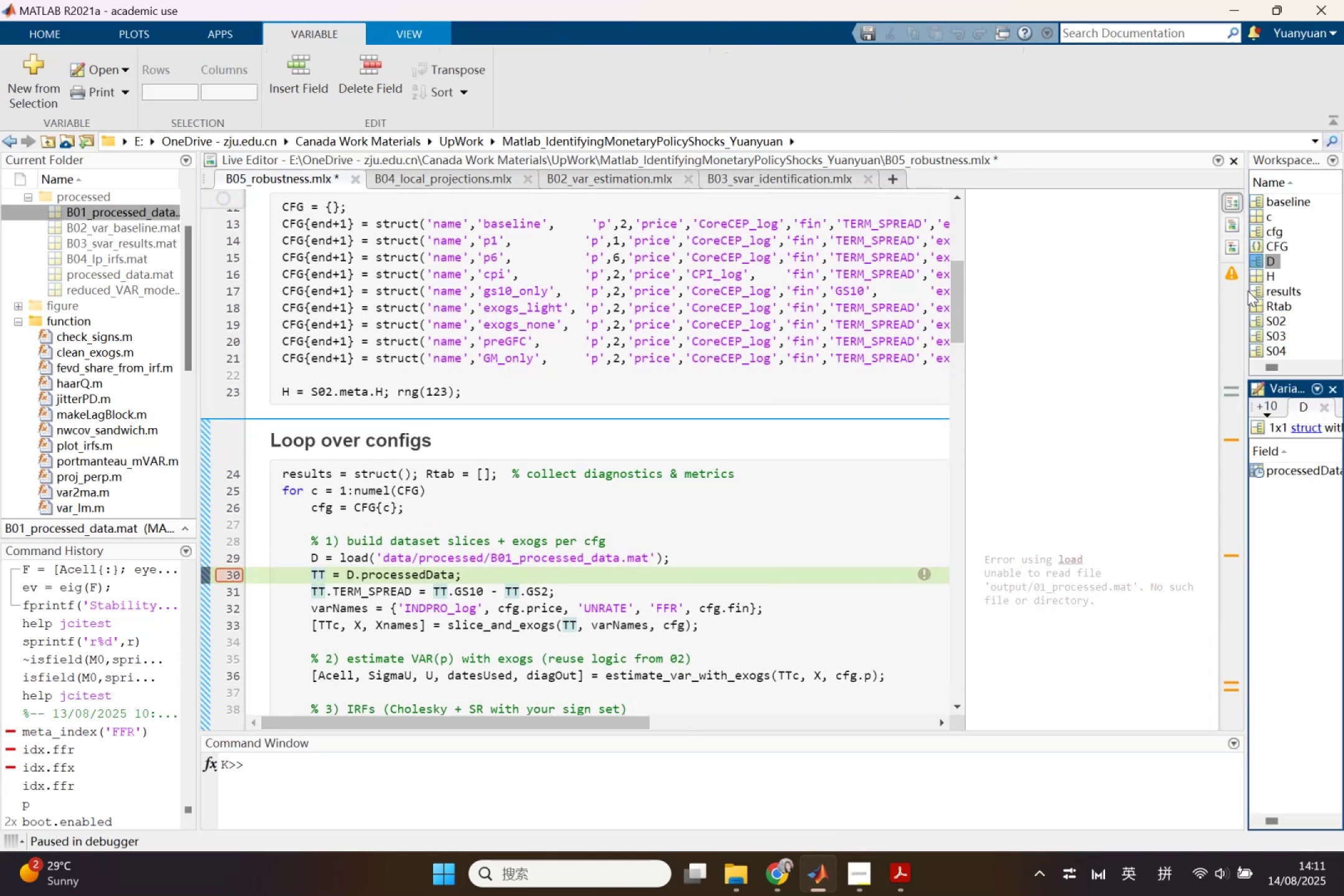 
left_click_drag(start_coordinate=[1247, 292], to_coordinate=[1063, 301])
 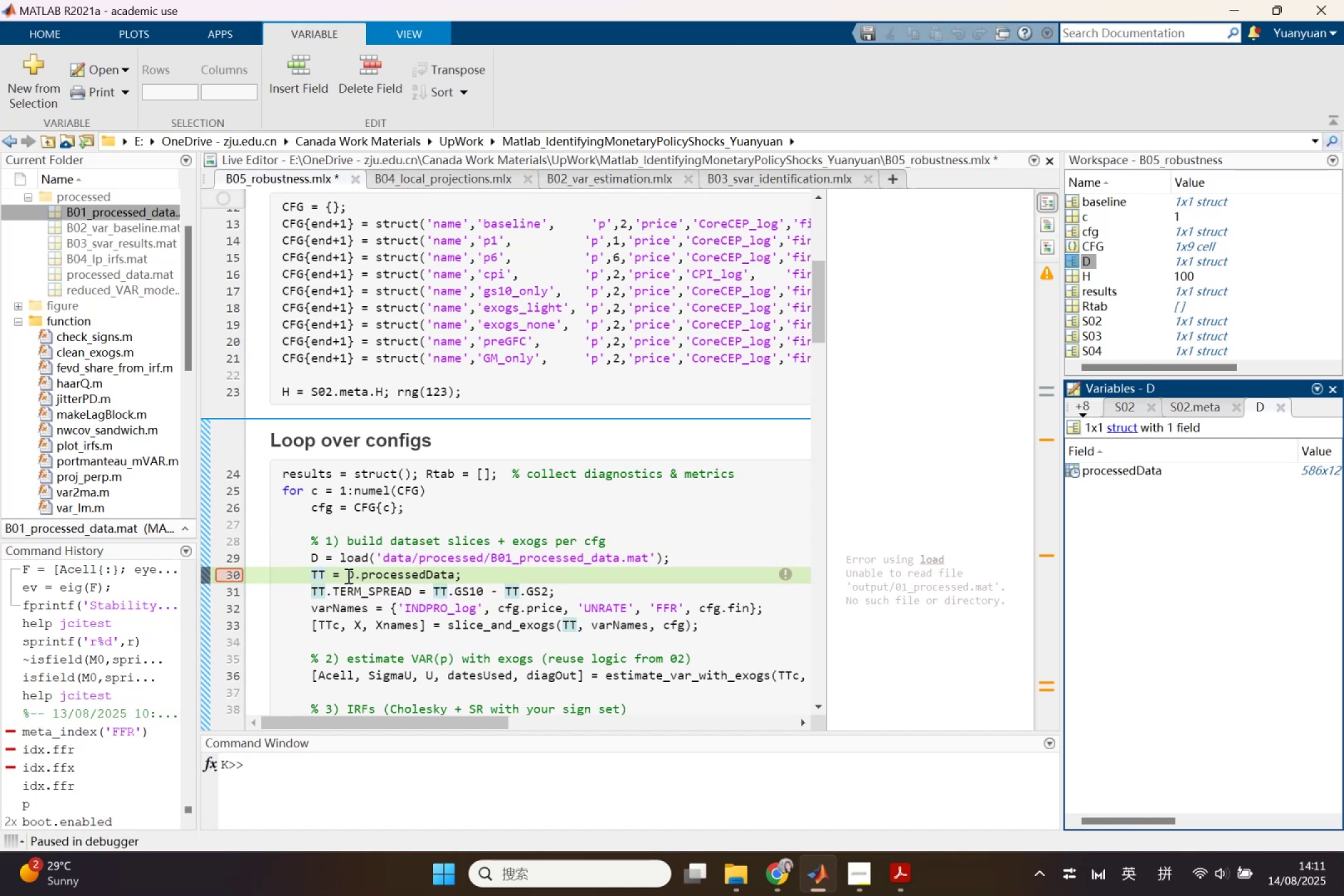 
wait(13.28)
 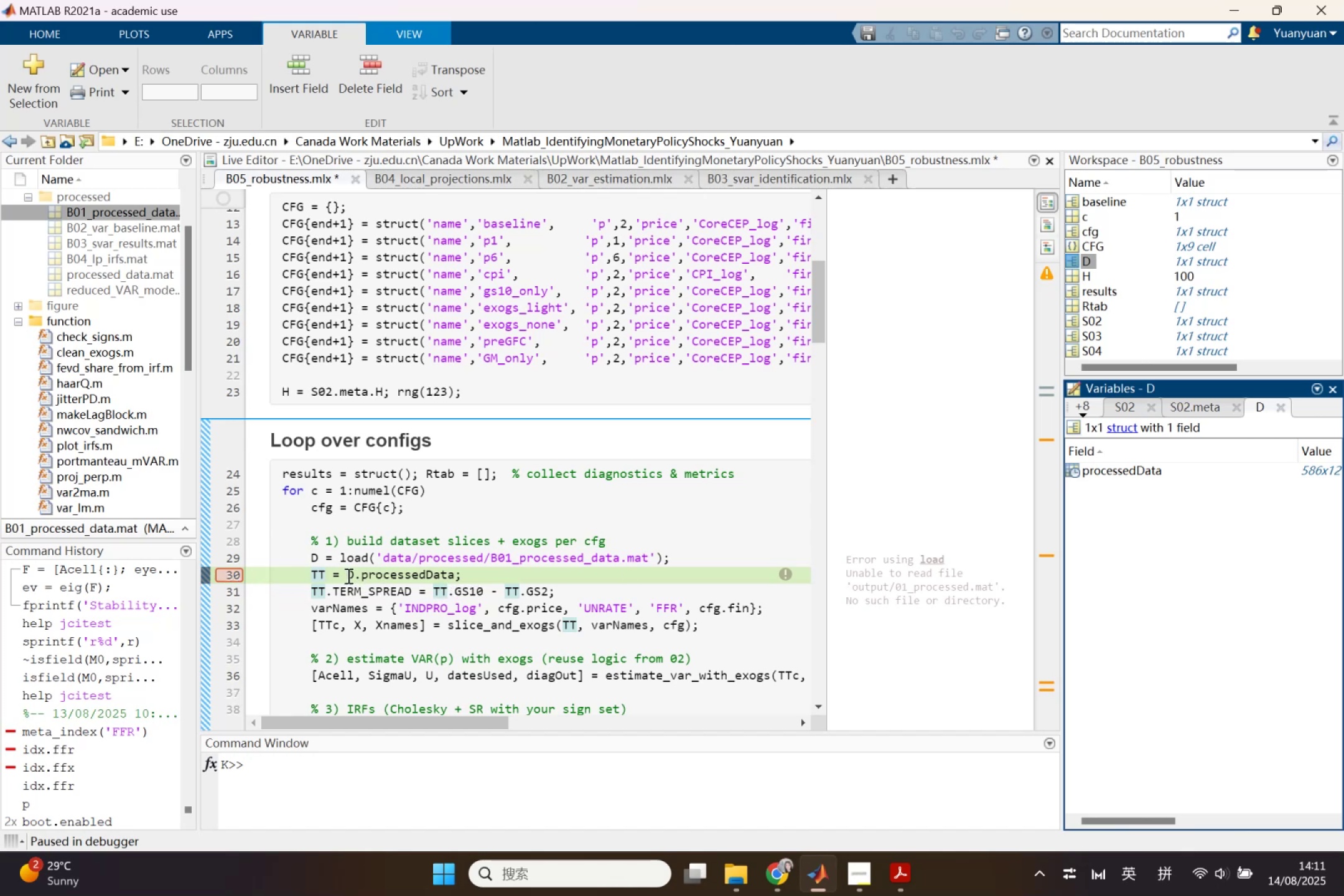 
double_click([592, 538])
 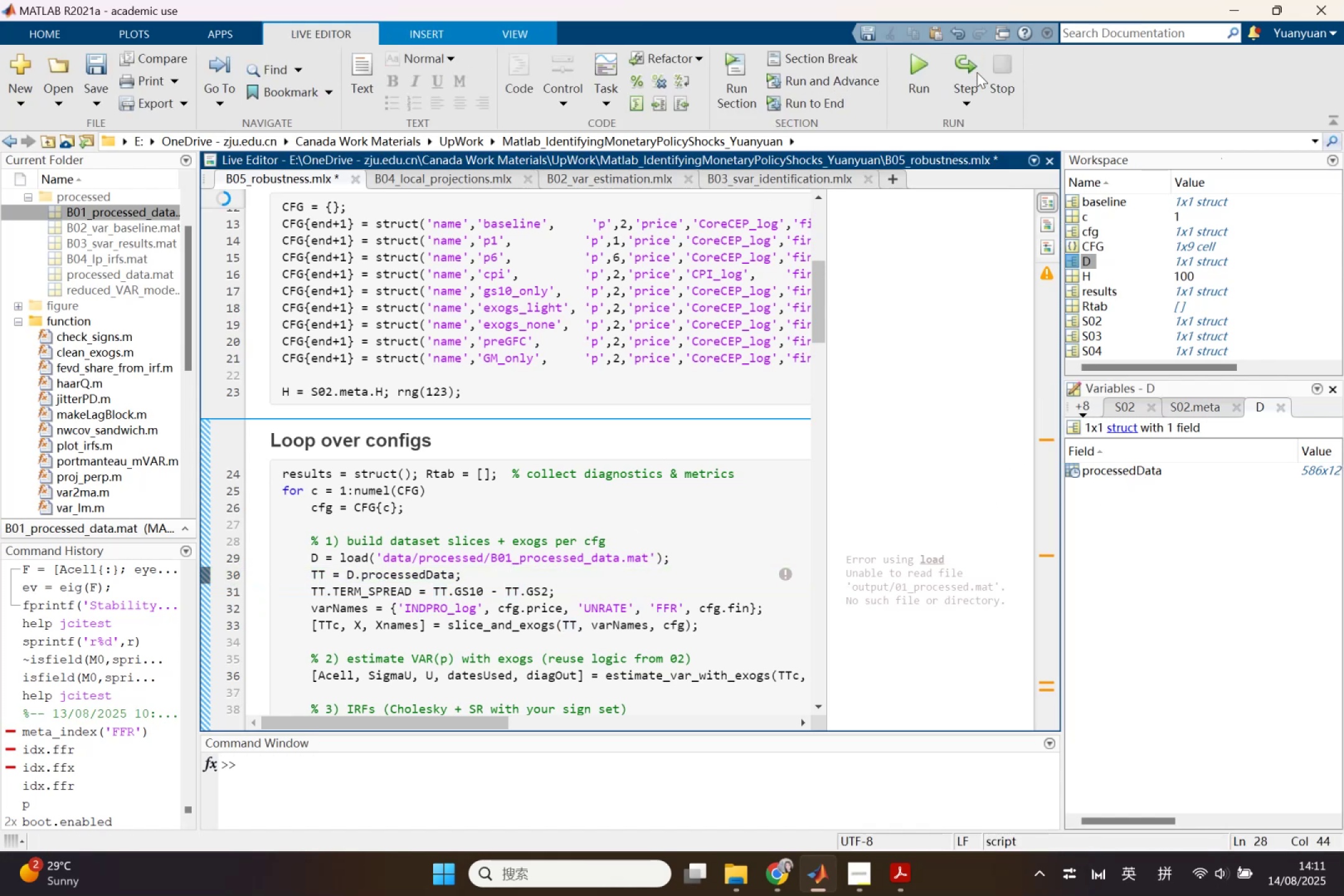 
left_click([917, 58])
 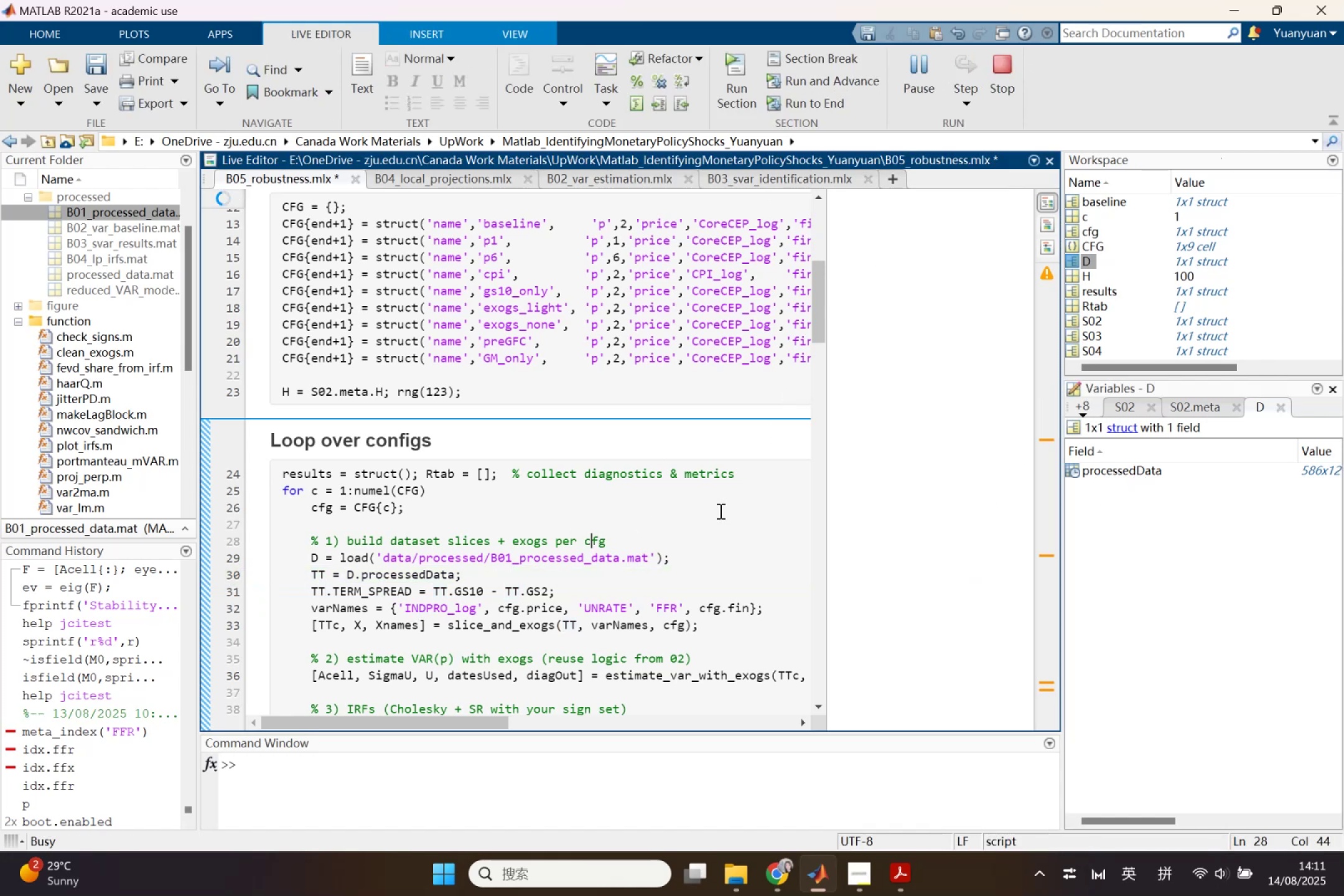 
scroll: coordinate [709, 548], scroll_direction: down, amount: 2.0
 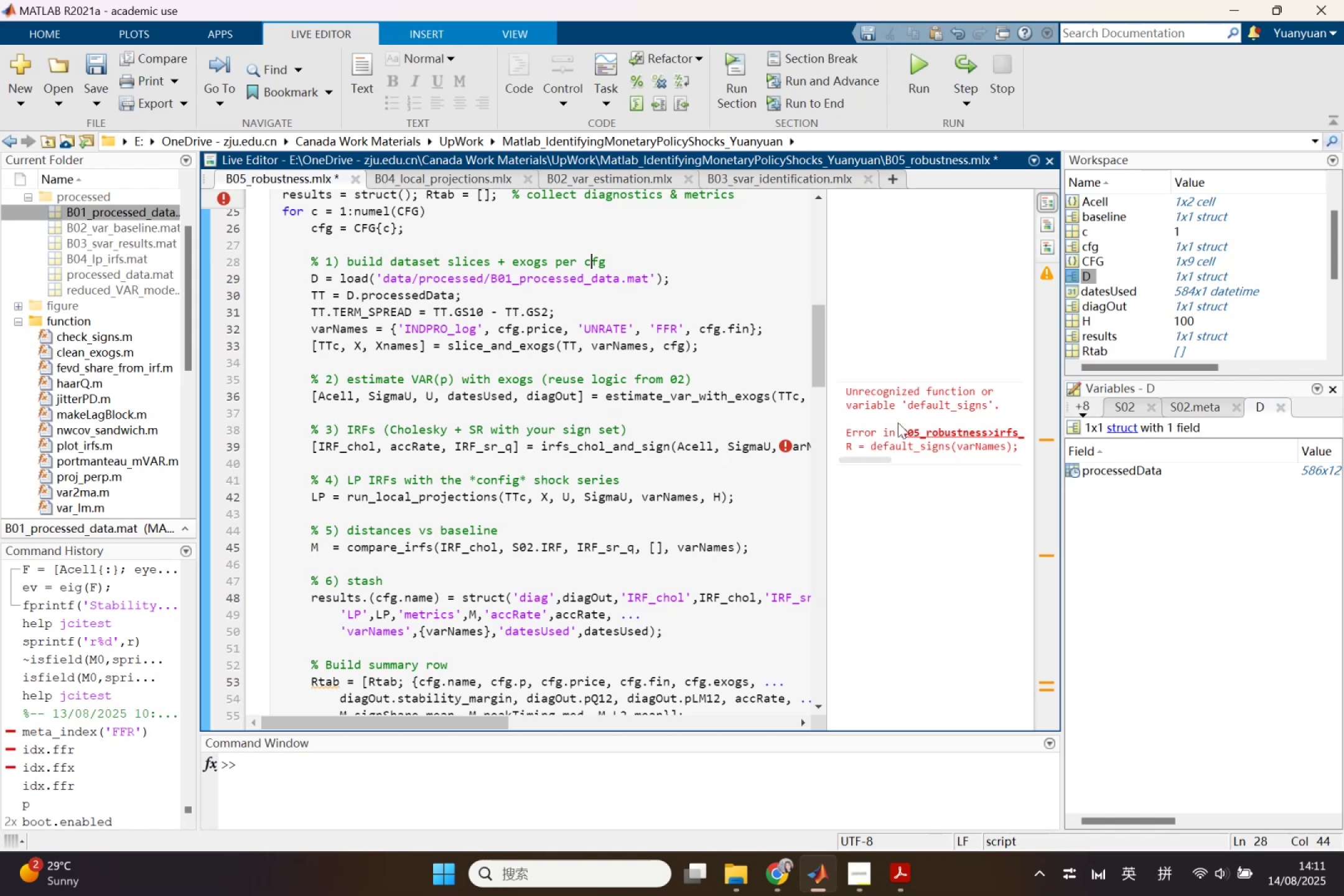 
wait(9.31)
 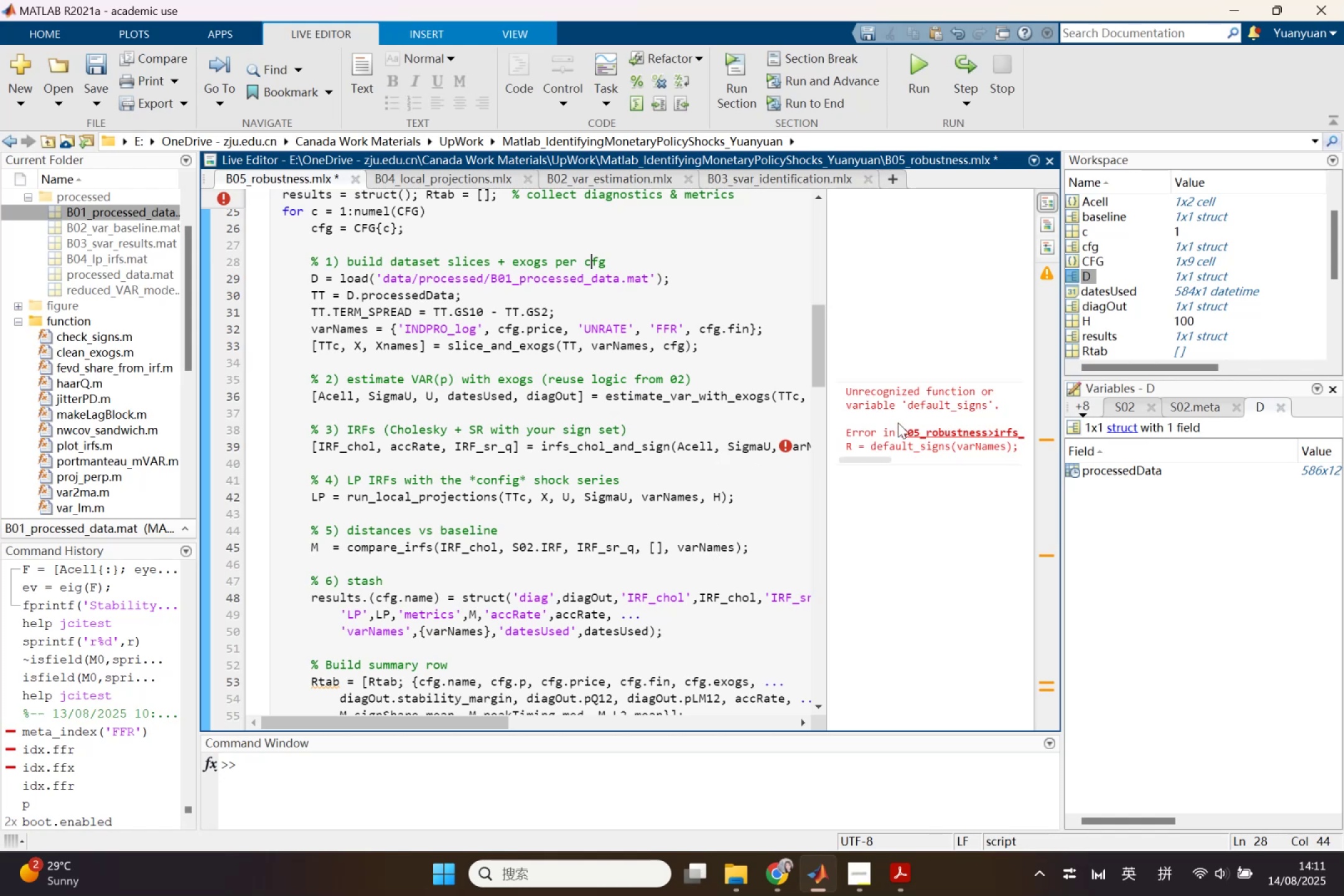 
left_click([901, 419])
 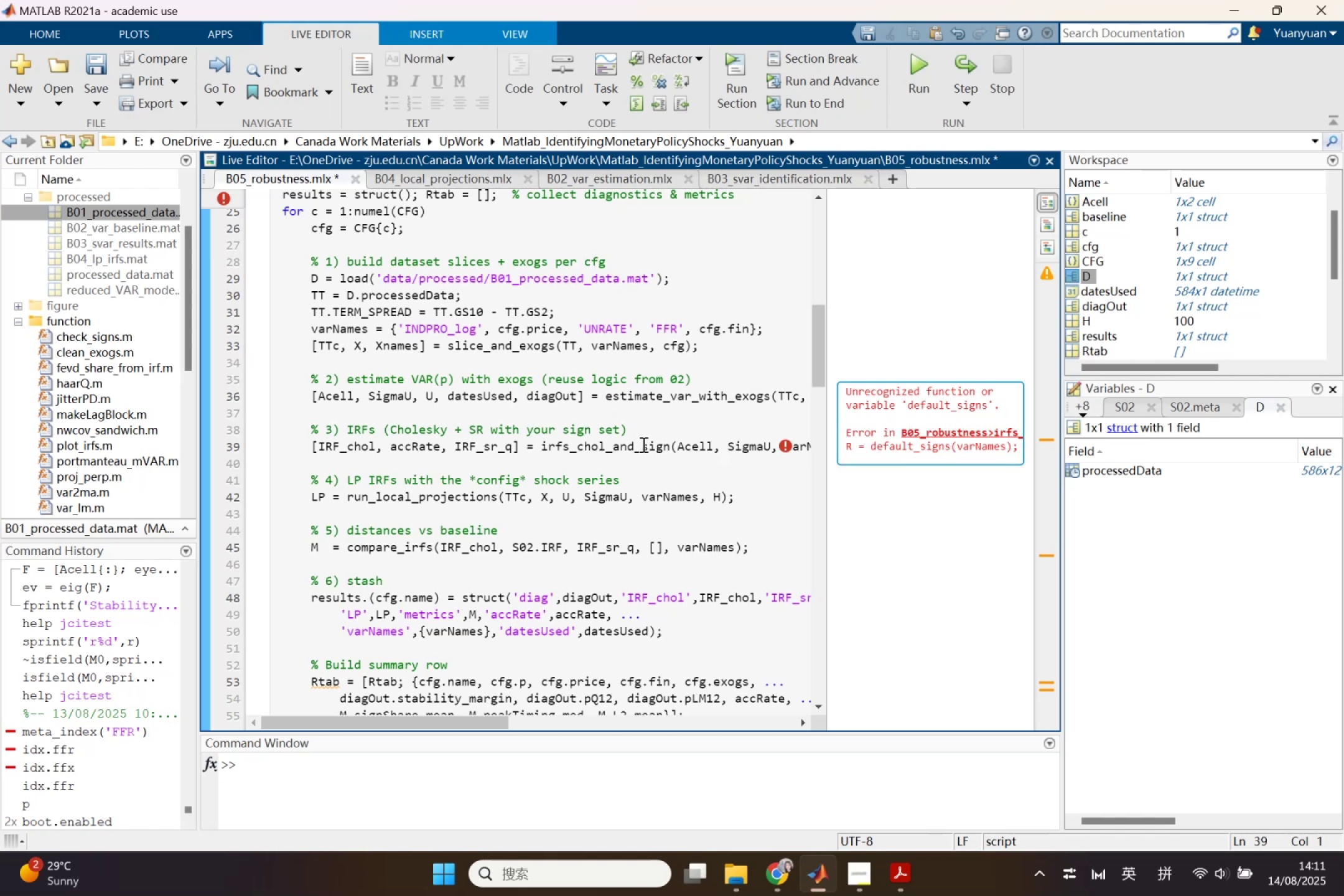 
left_click([615, 448])
 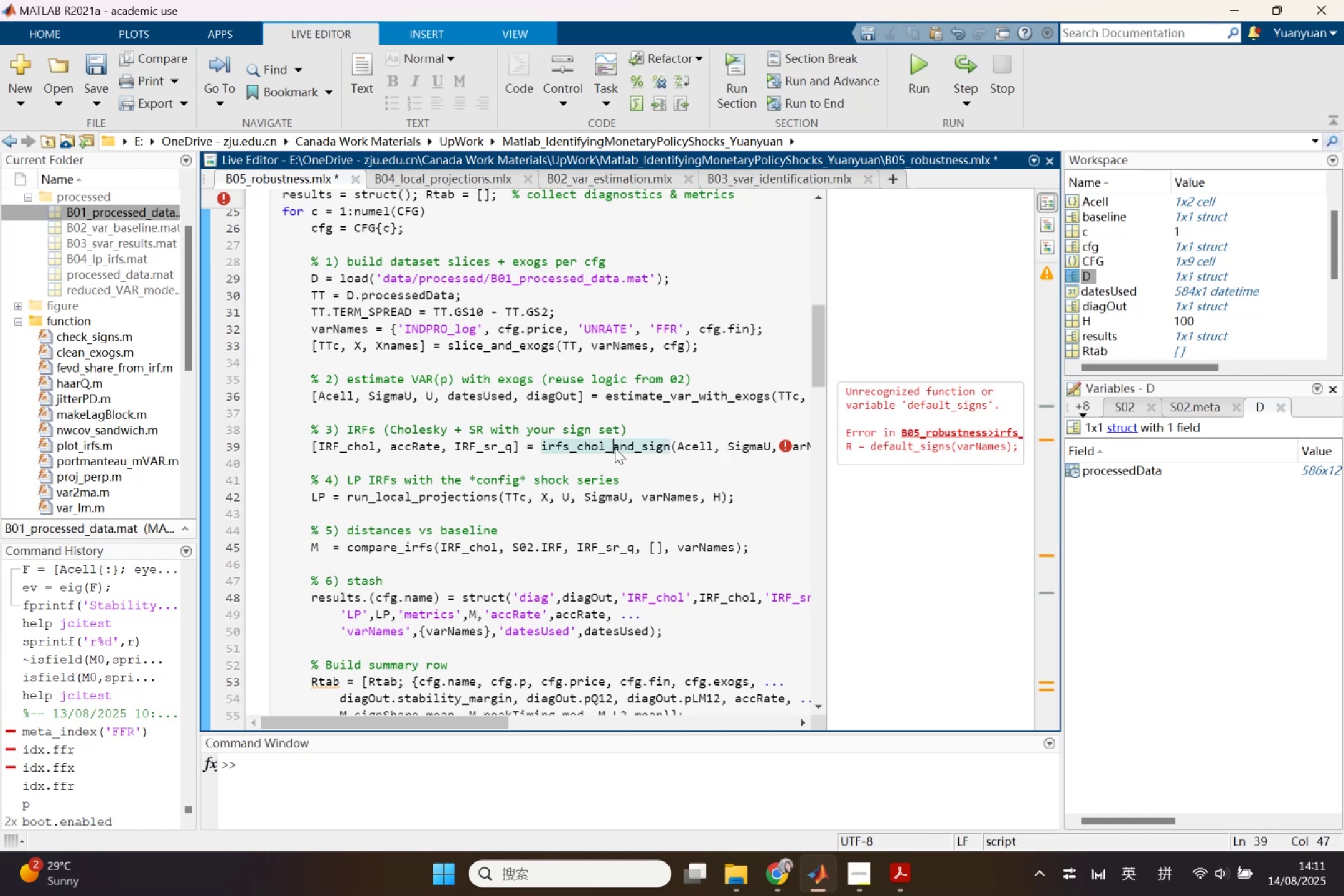 
right_click([615, 448])
 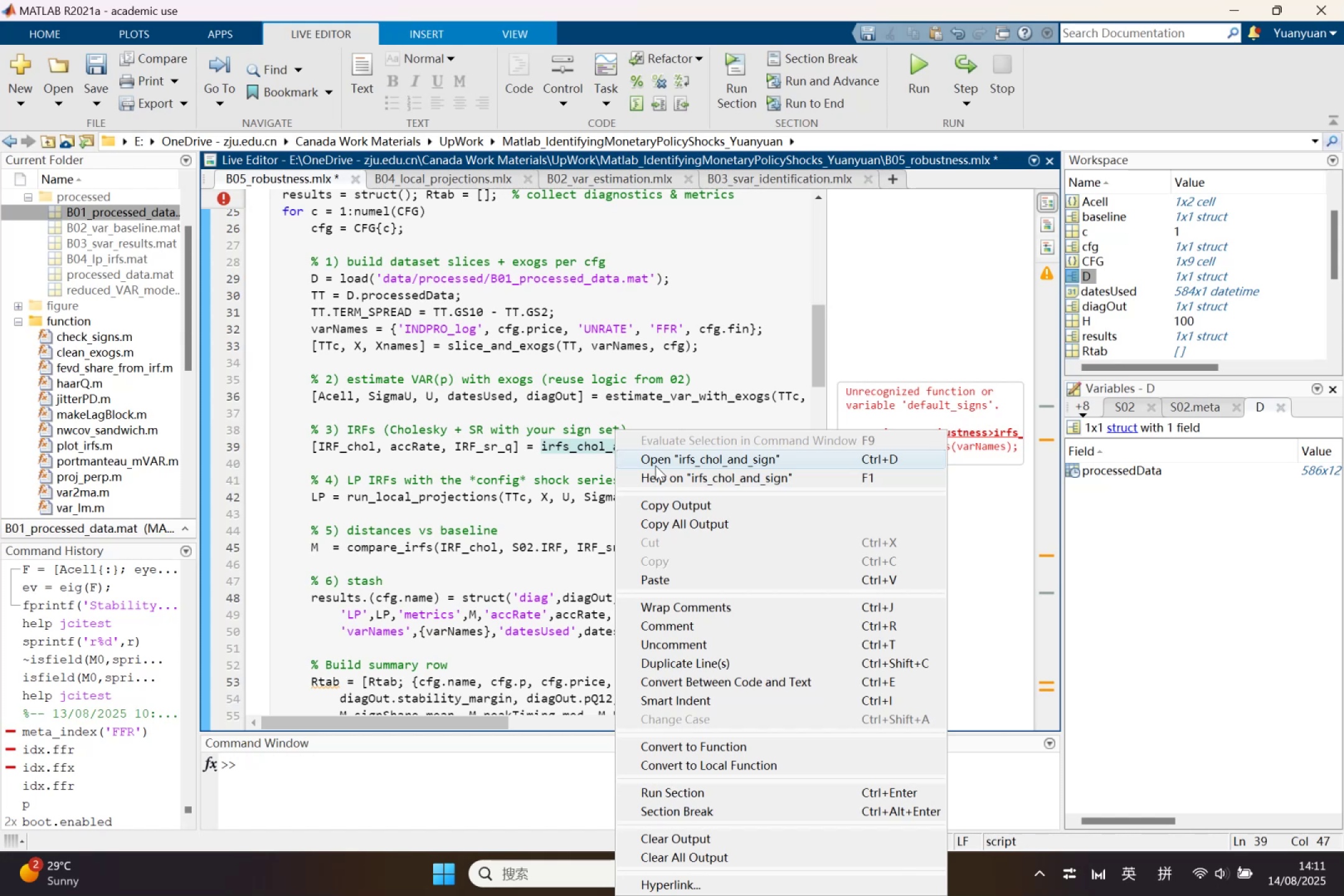 
left_click([525, 441])
 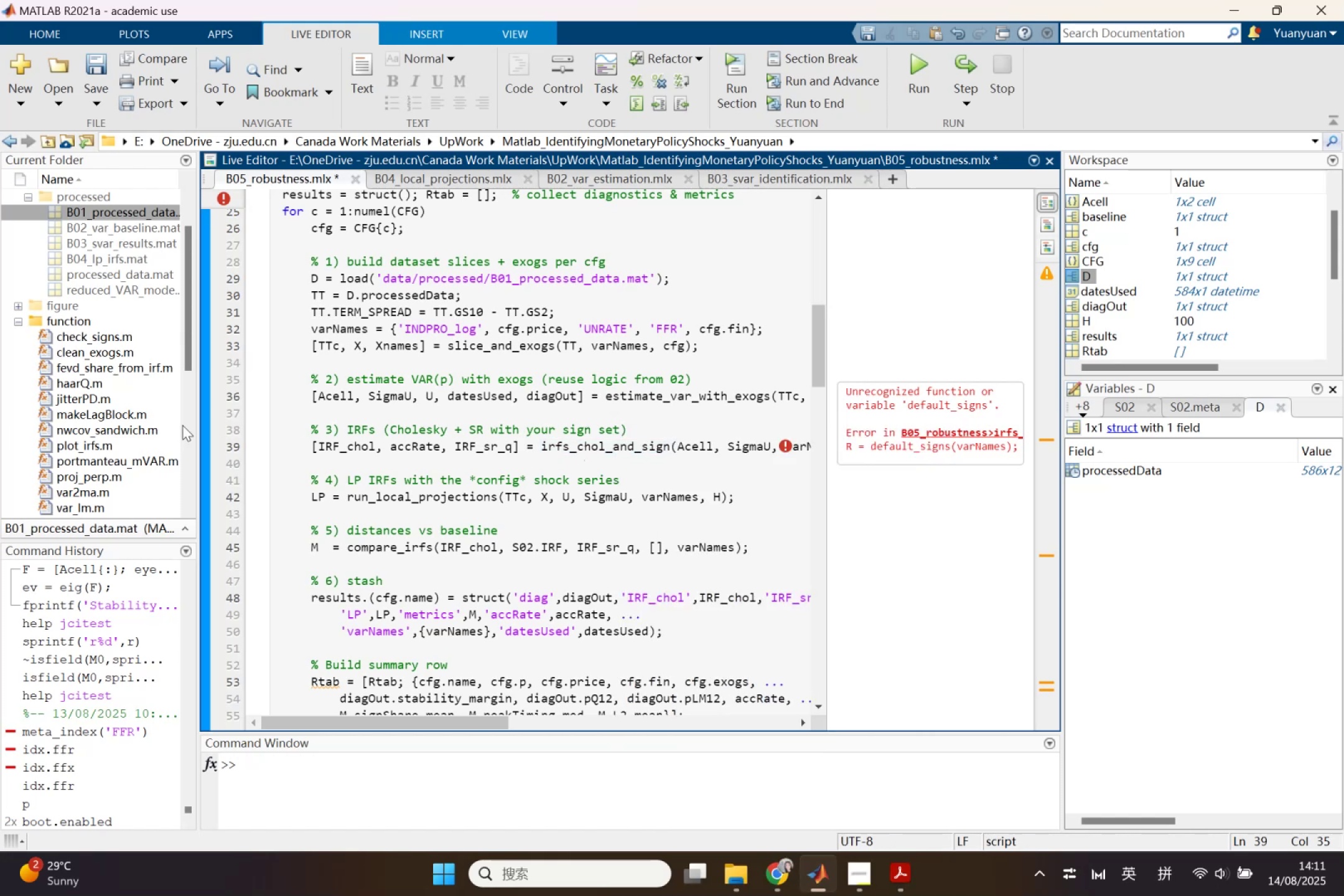 
scroll: coordinate [70, 459], scroll_direction: down, amount: 1.0
 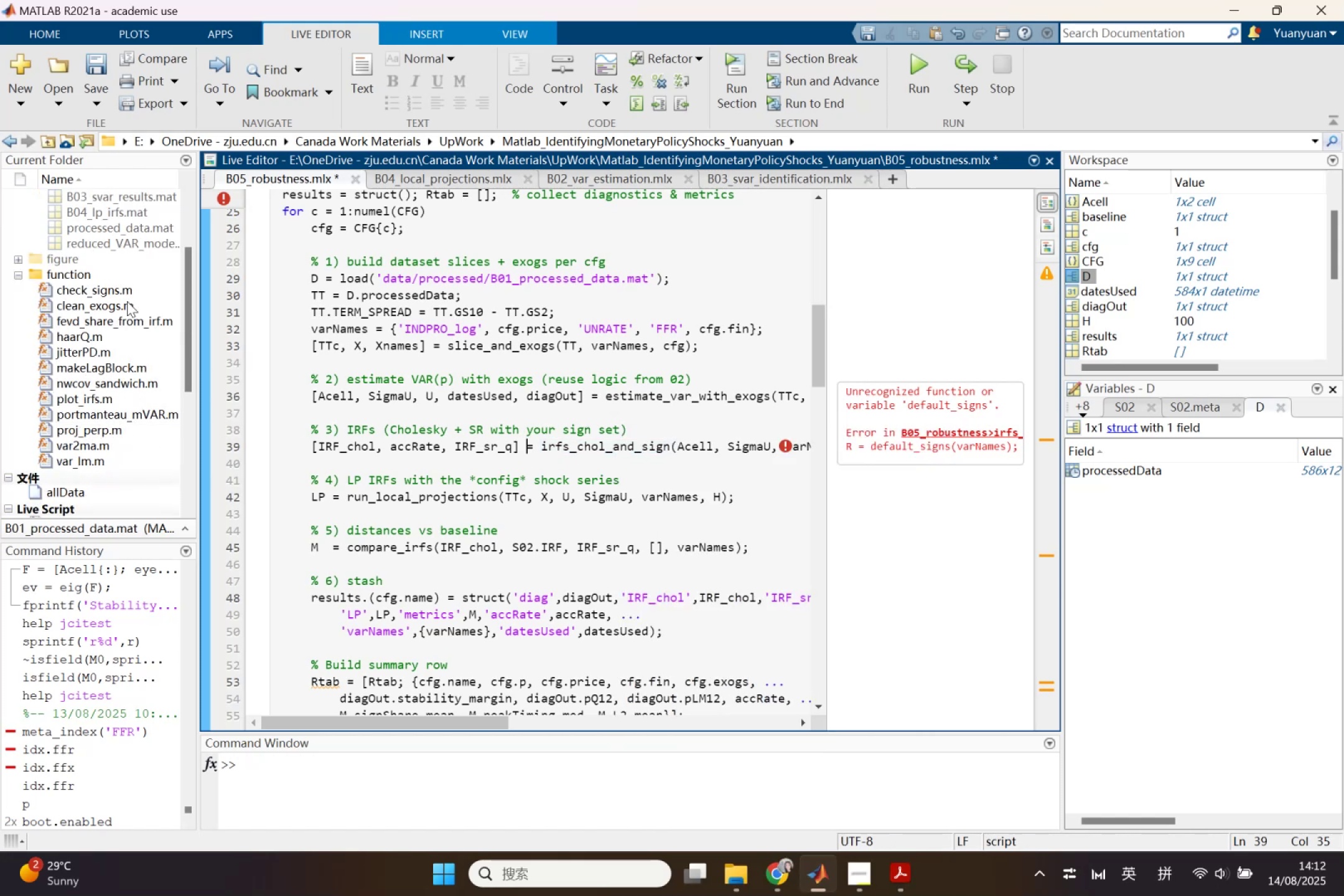 
double_click([124, 286])
 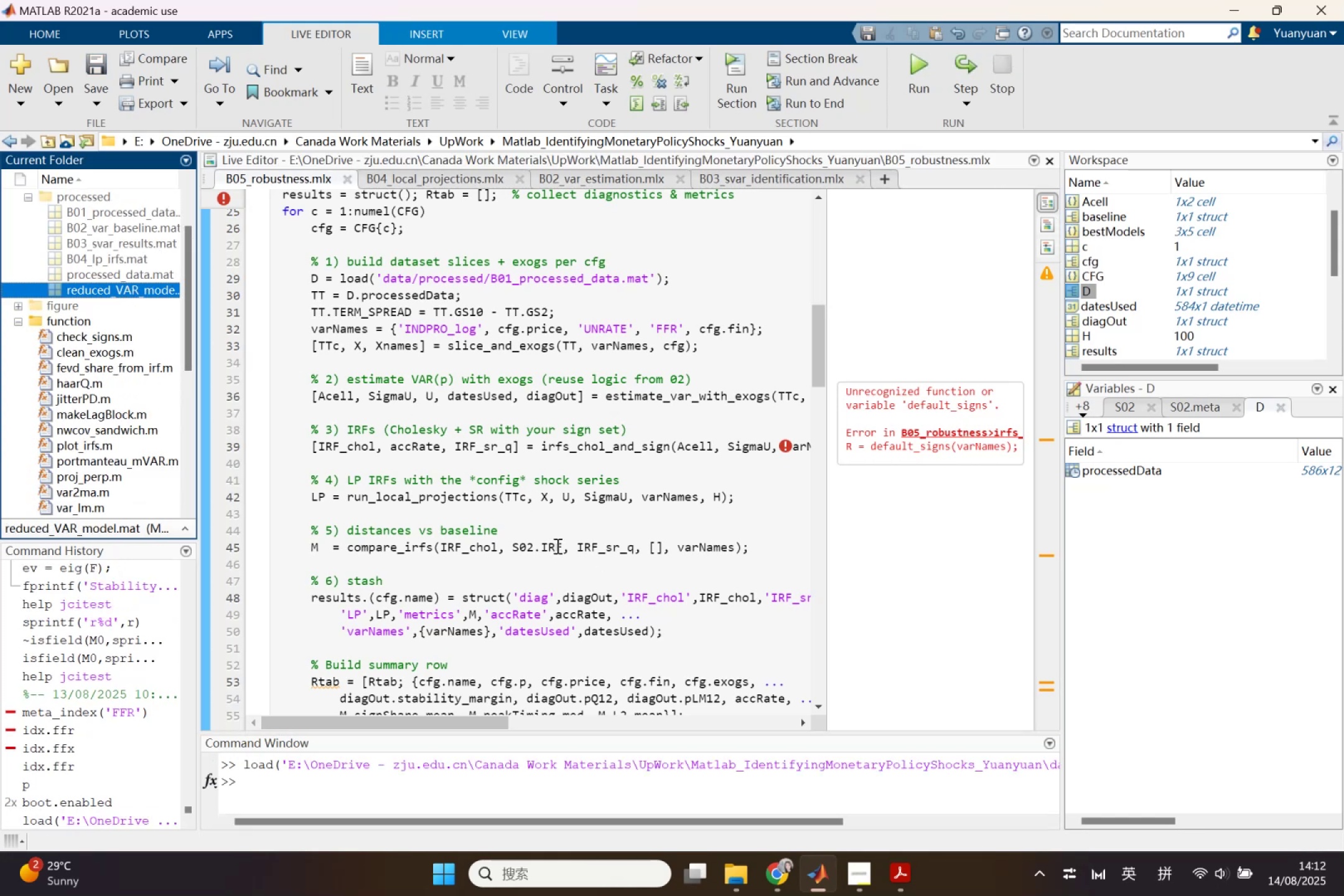 
wait(5.11)
 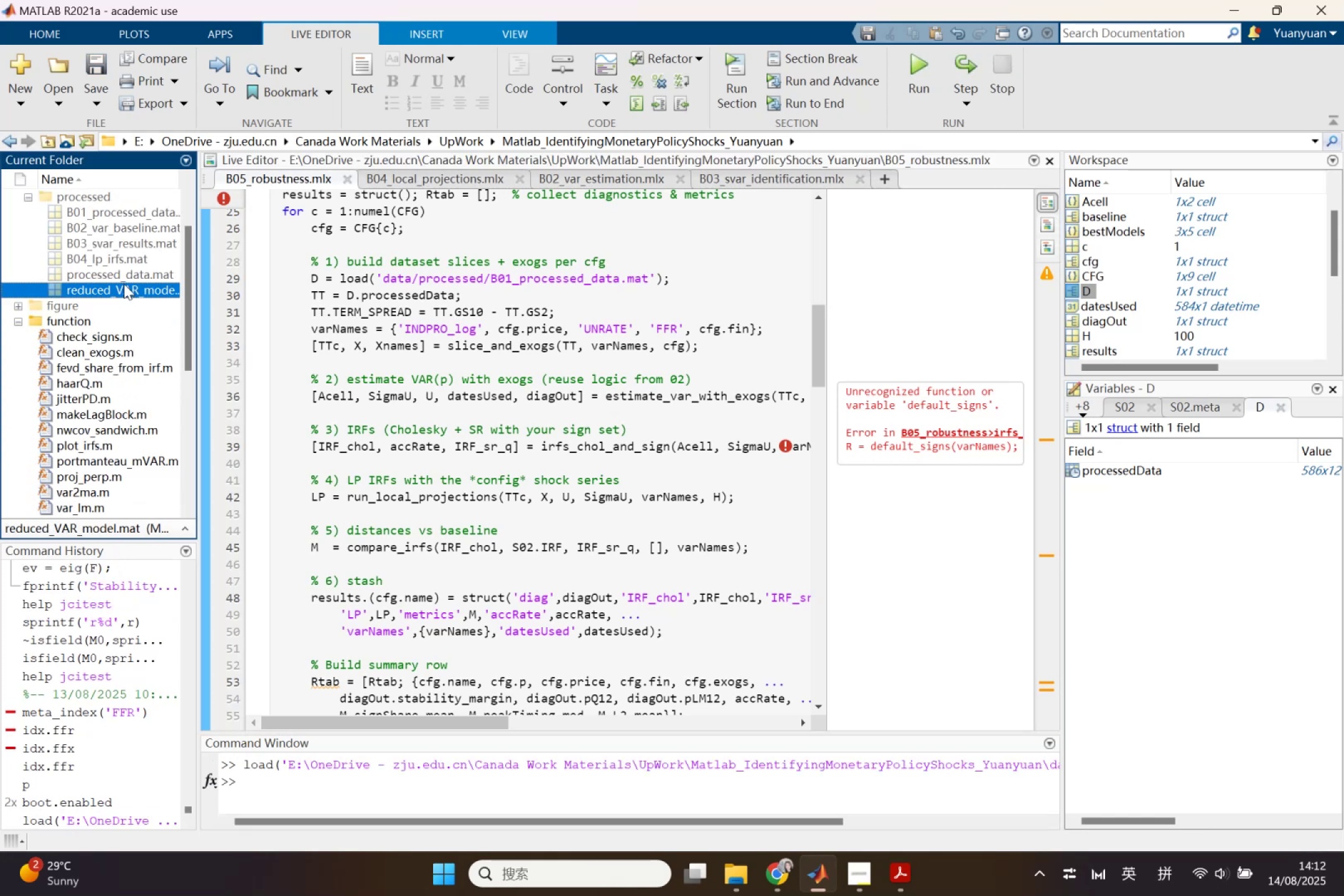 
double_click([104, 337])
 